 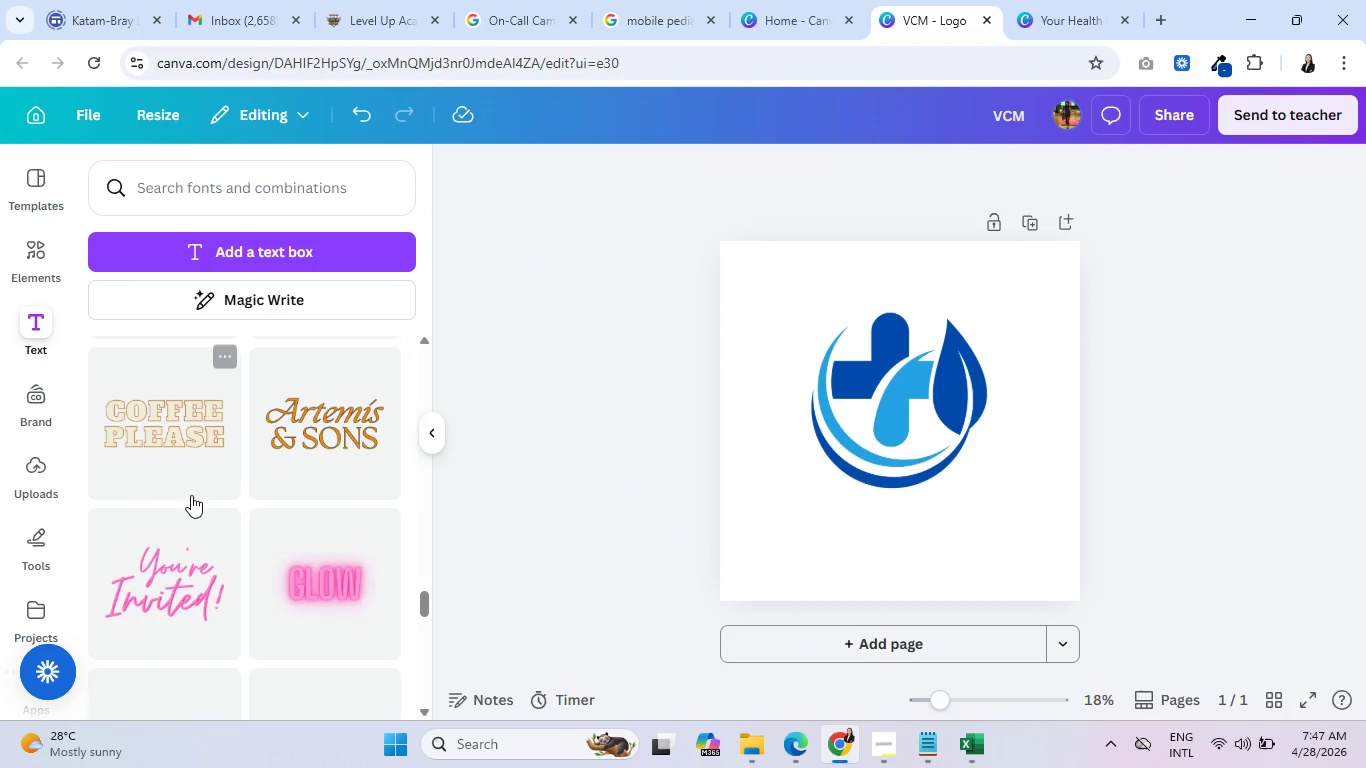 
scroll: coordinate [135, 575], scroll_direction: down, amount: 8.0
 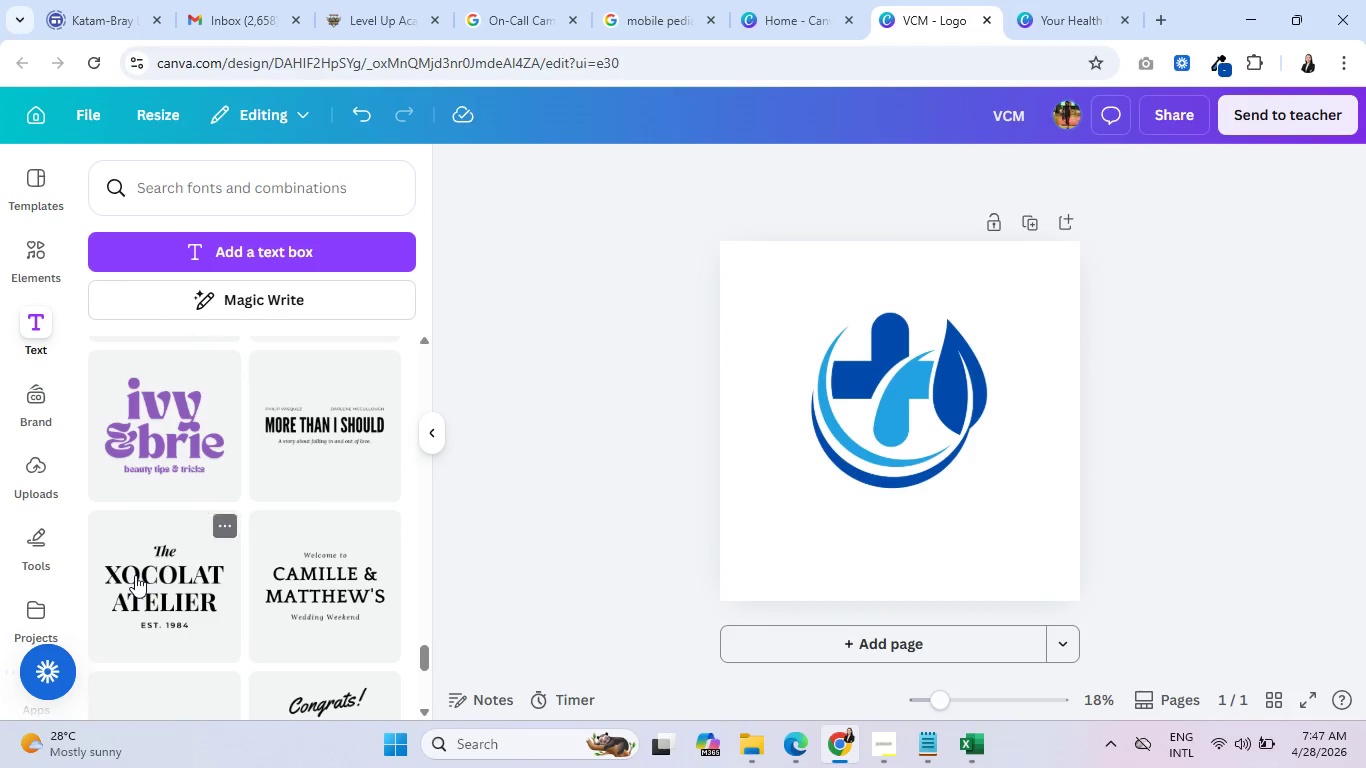 
scroll: coordinate [138, 568], scroll_direction: down, amount: 10.0
 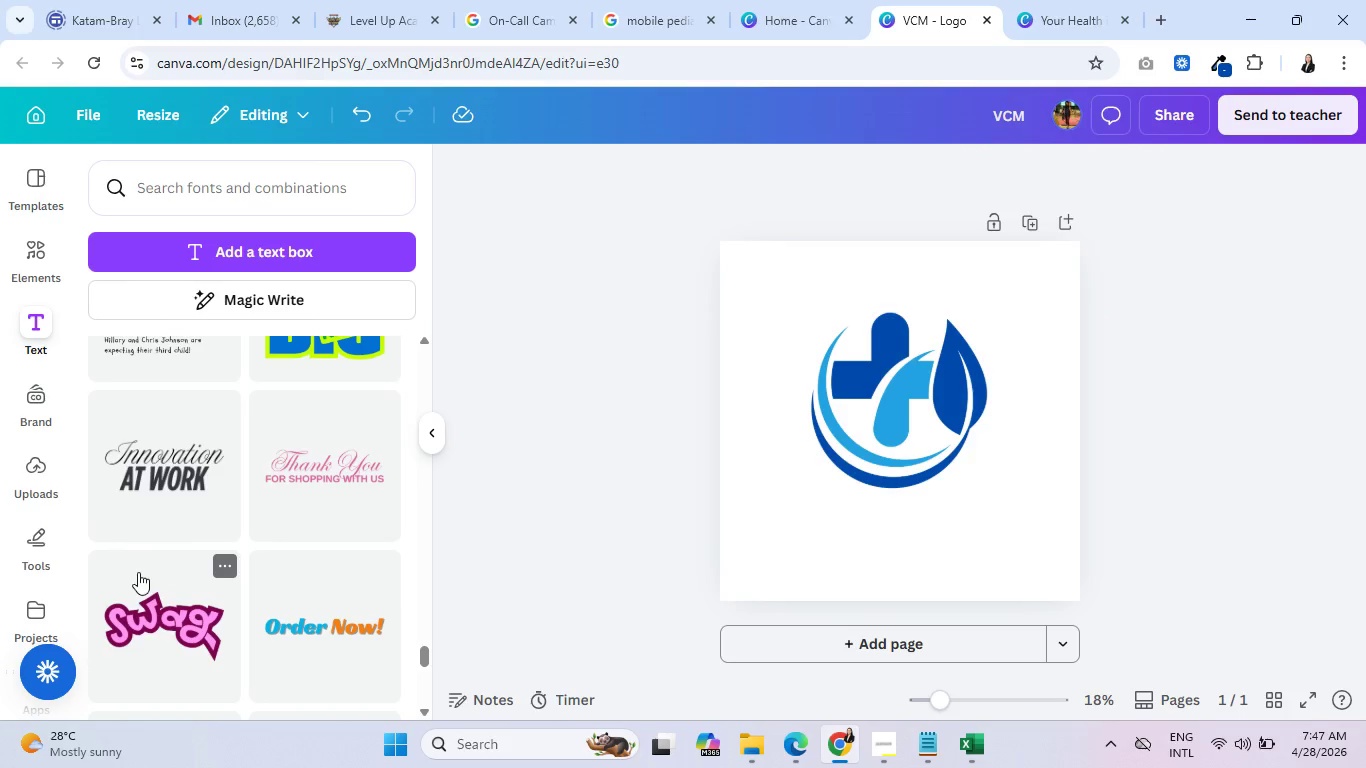 
scroll: coordinate [141, 573], scroll_direction: down, amount: 17.0
 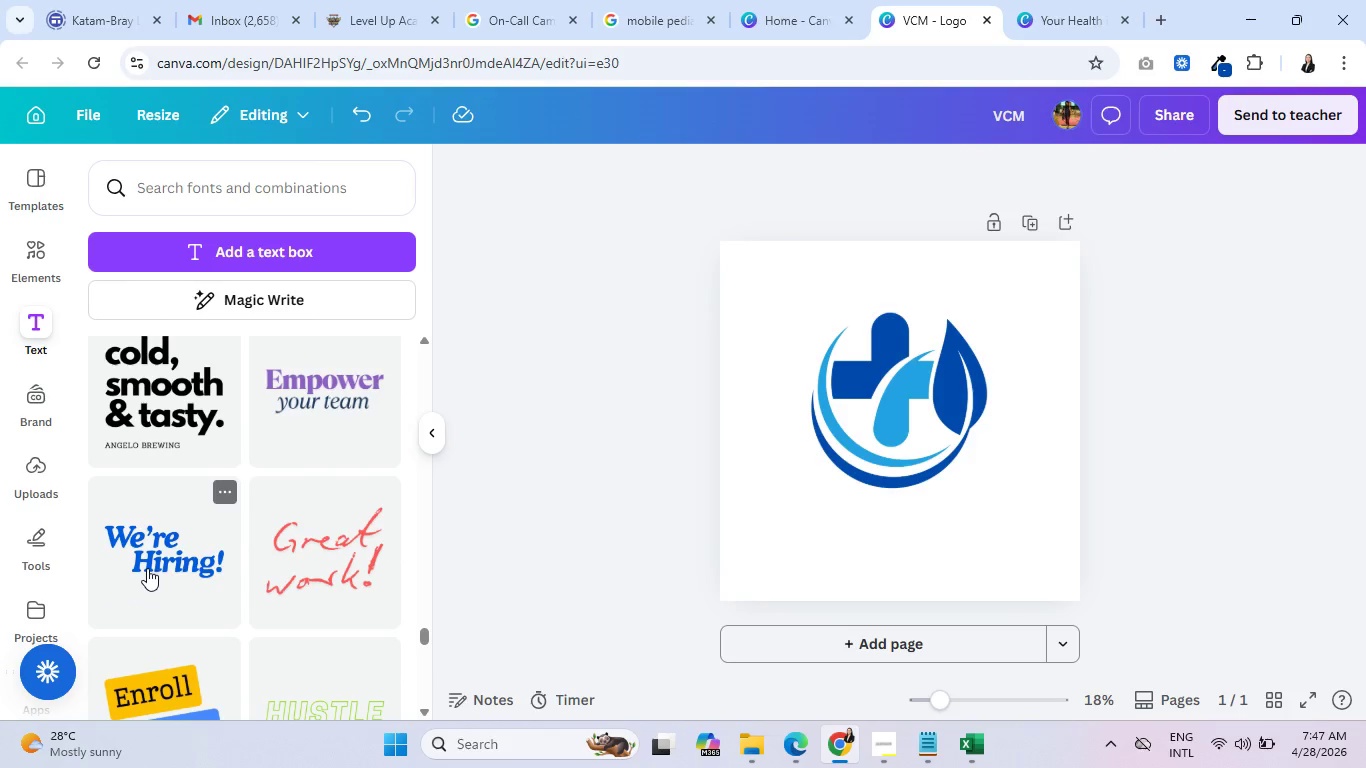 
scroll: coordinate [147, 568], scroll_direction: down, amount: 3.0
 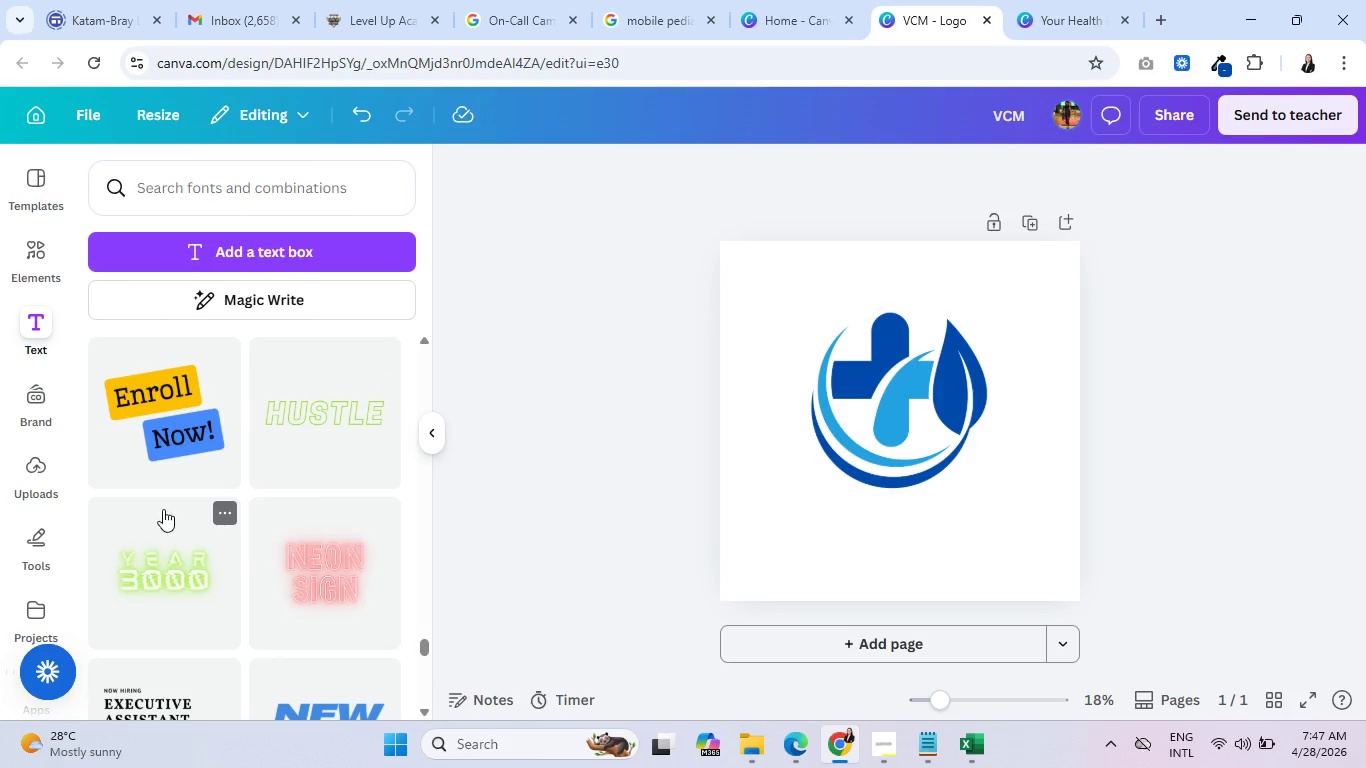 
left_click([41, 258])
 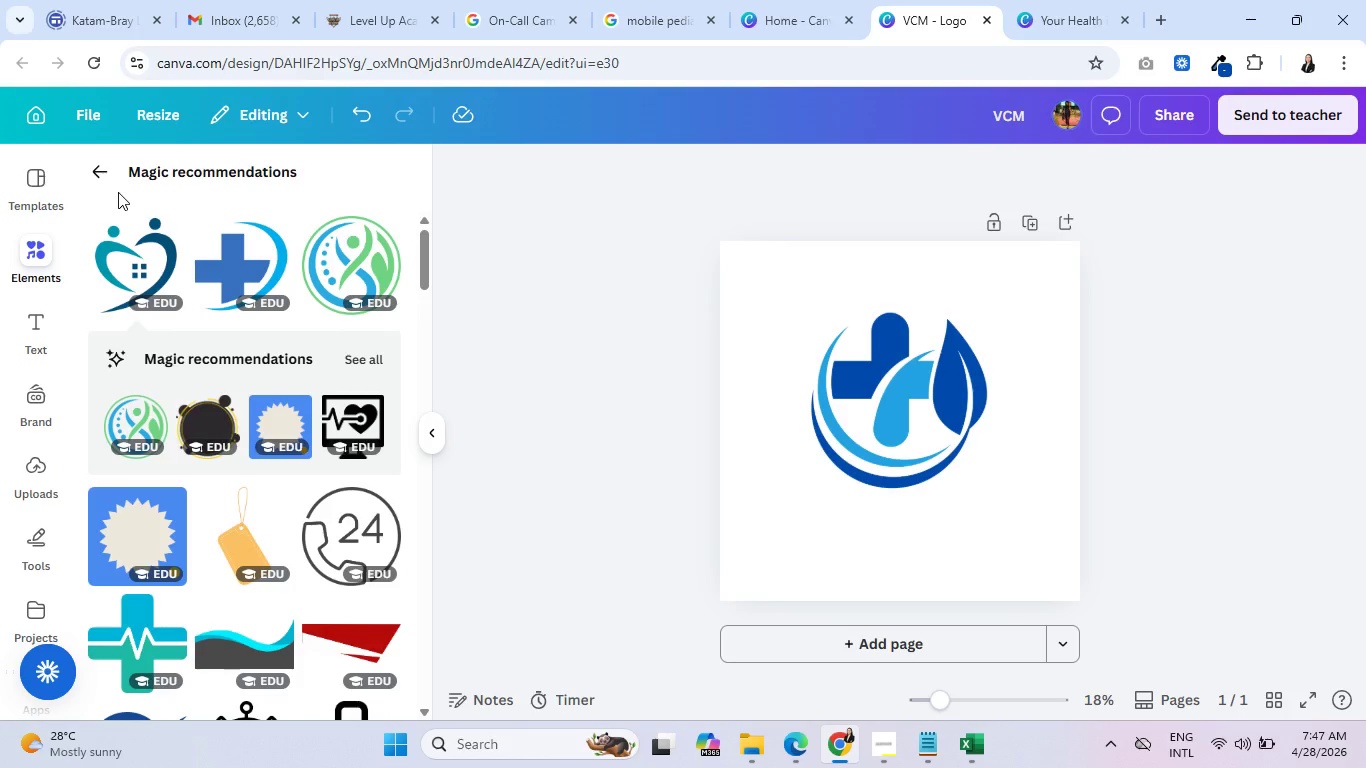 
left_click([98, 175])
 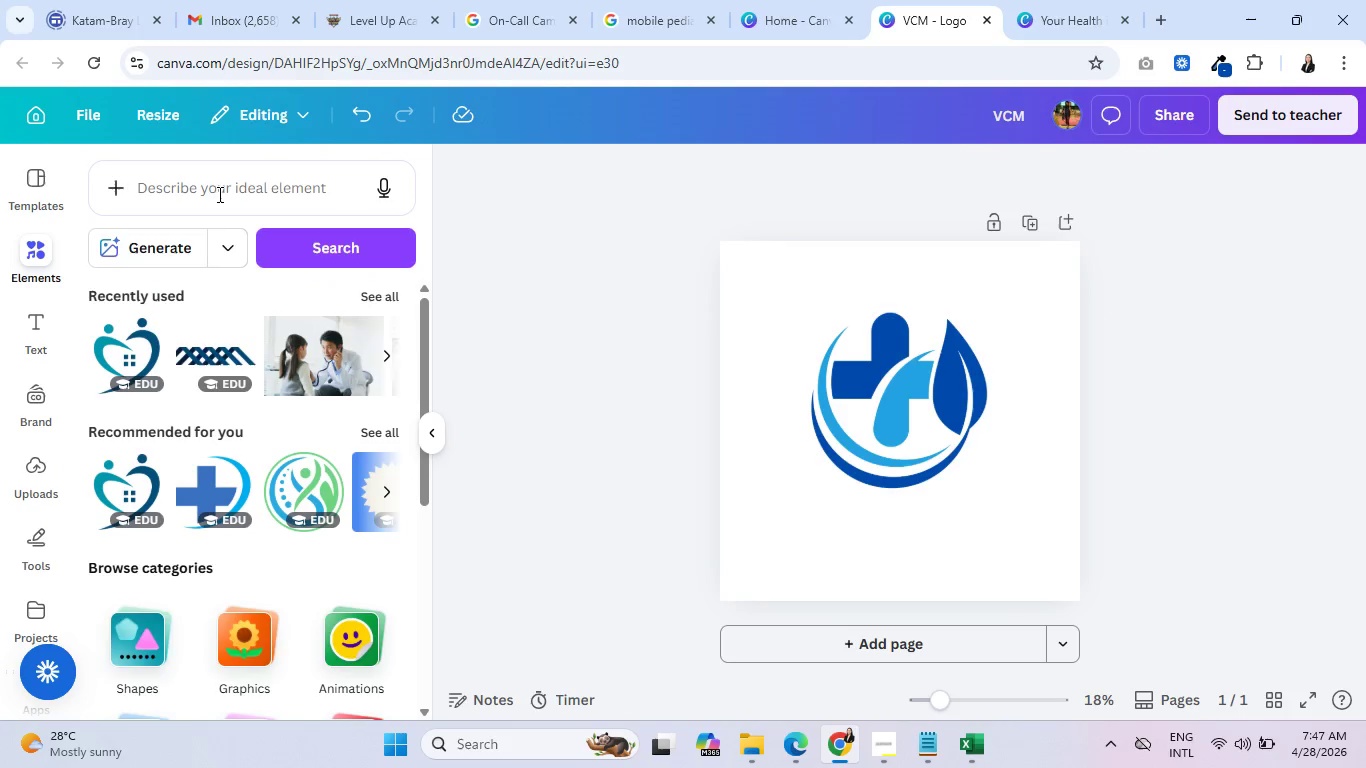 
left_click([223, 194])
 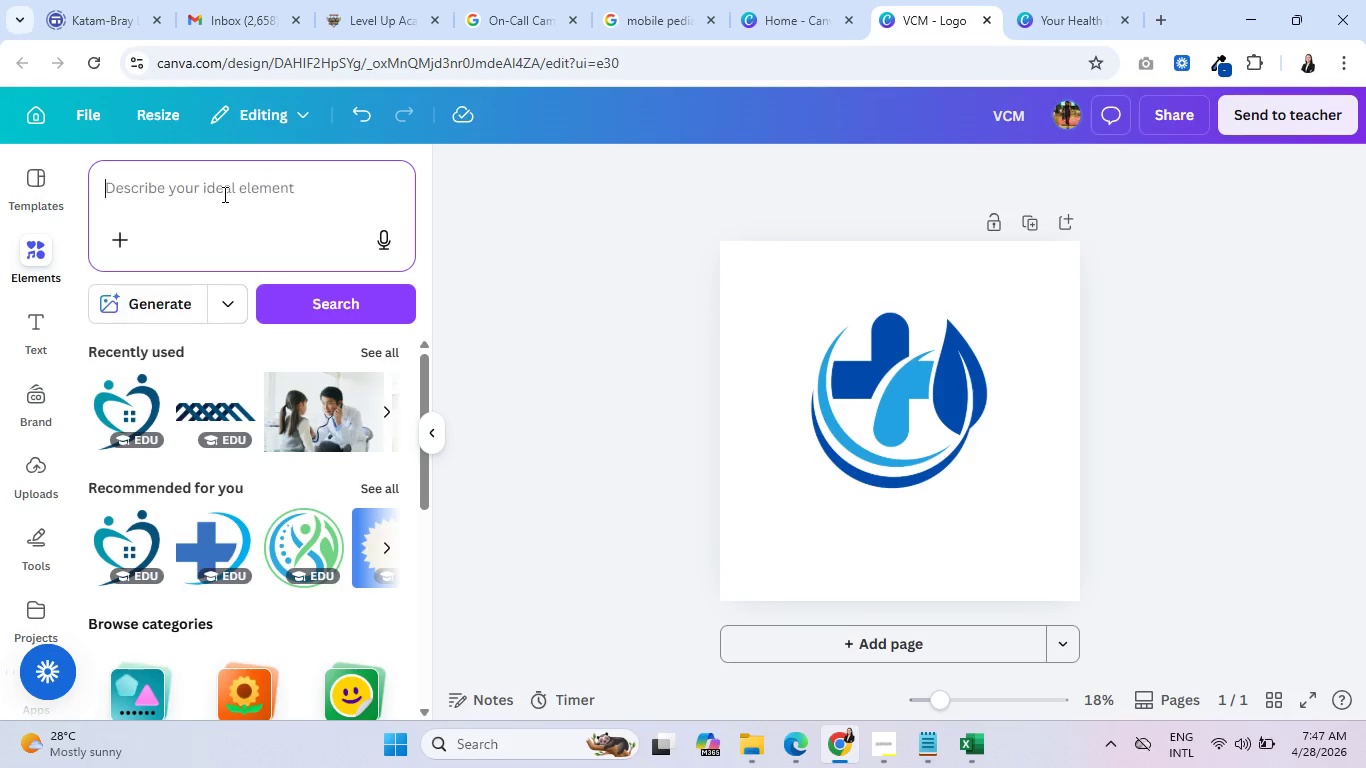 
type(child)
 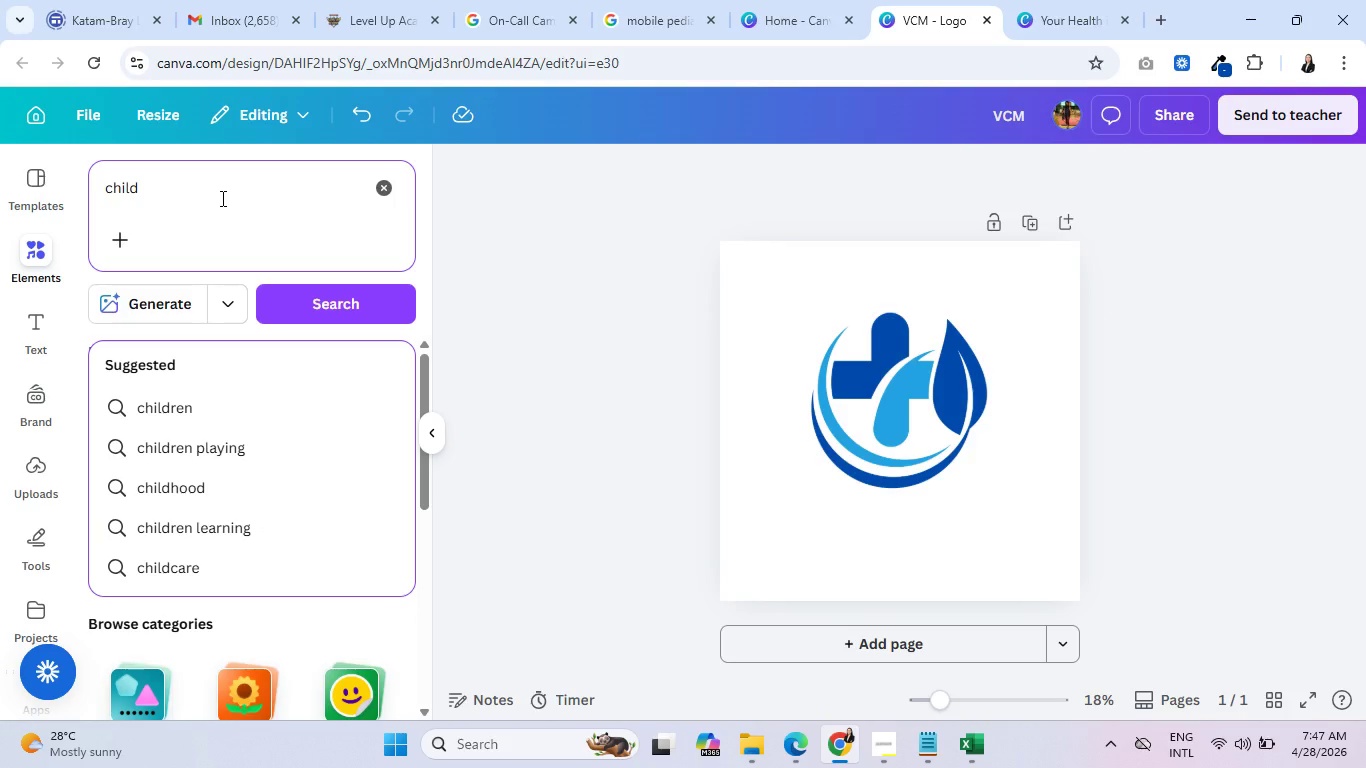 
key(Enter)
 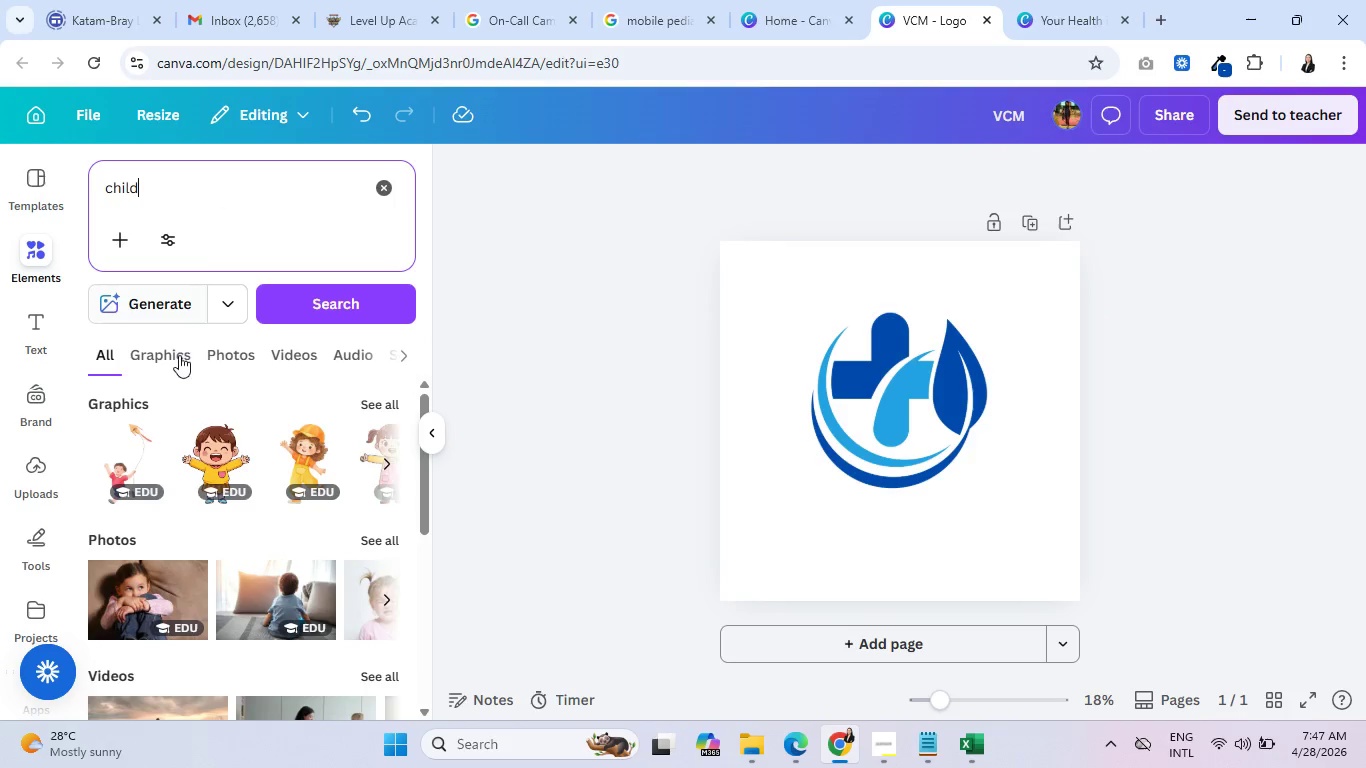 
scroll: coordinate [230, 539], scroll_direction: down, amount: 4.0
 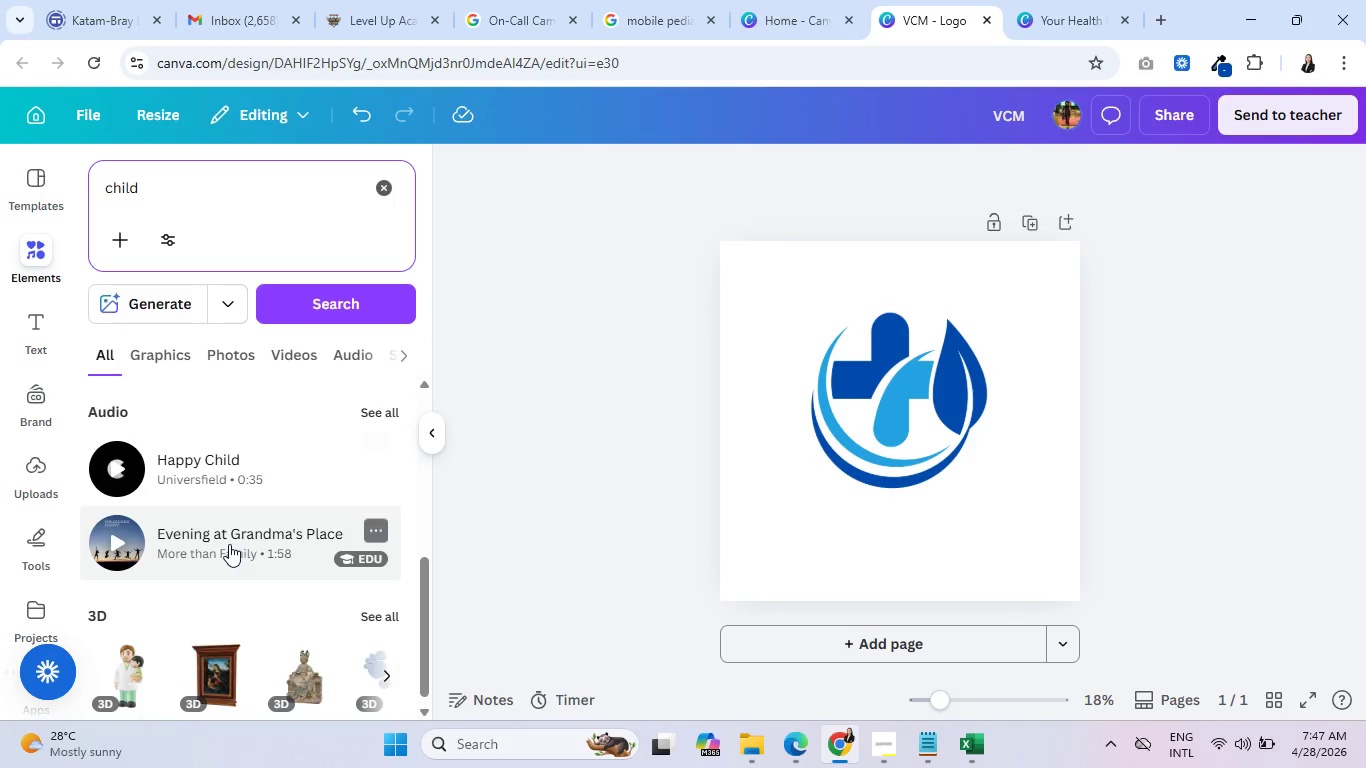 
scroll: coordinate [229, 544], scroll_direction: up, amount: 4.0
 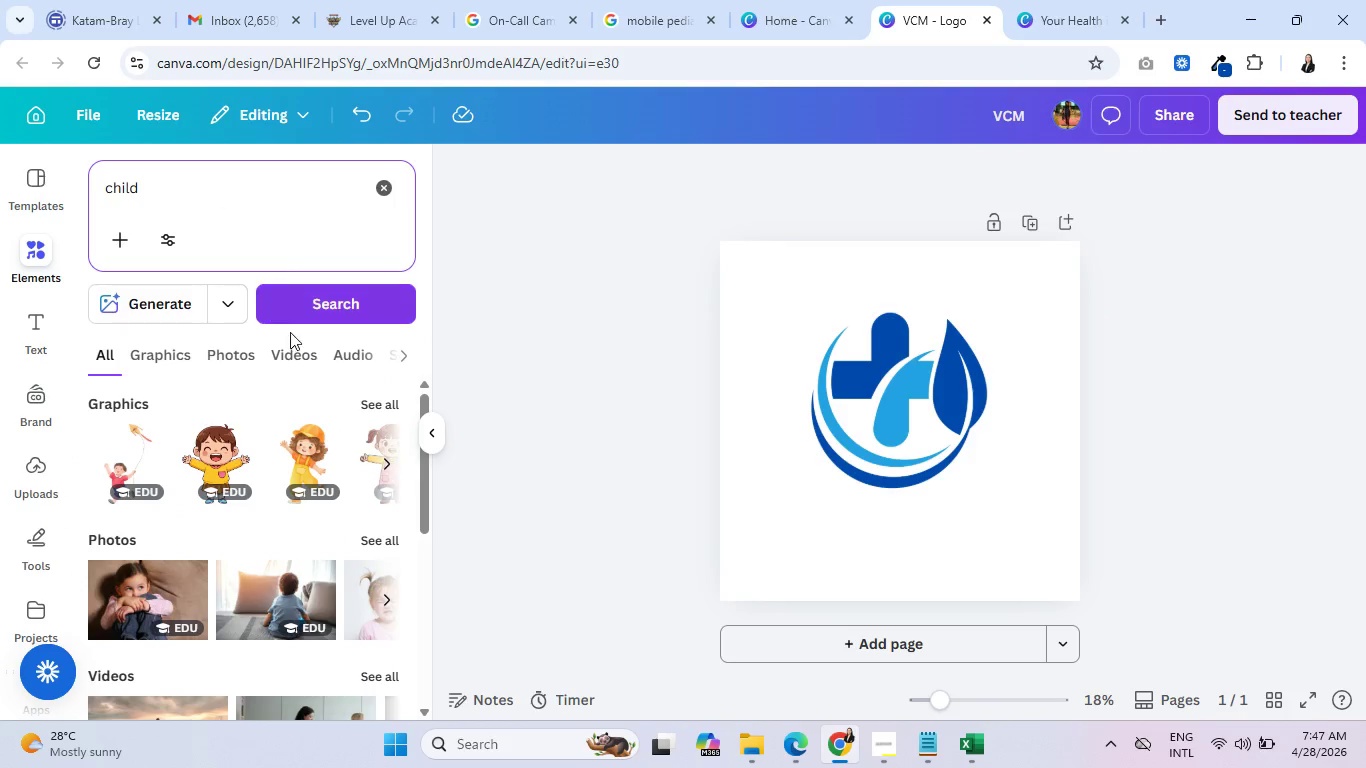 
left_click([402, 353])
 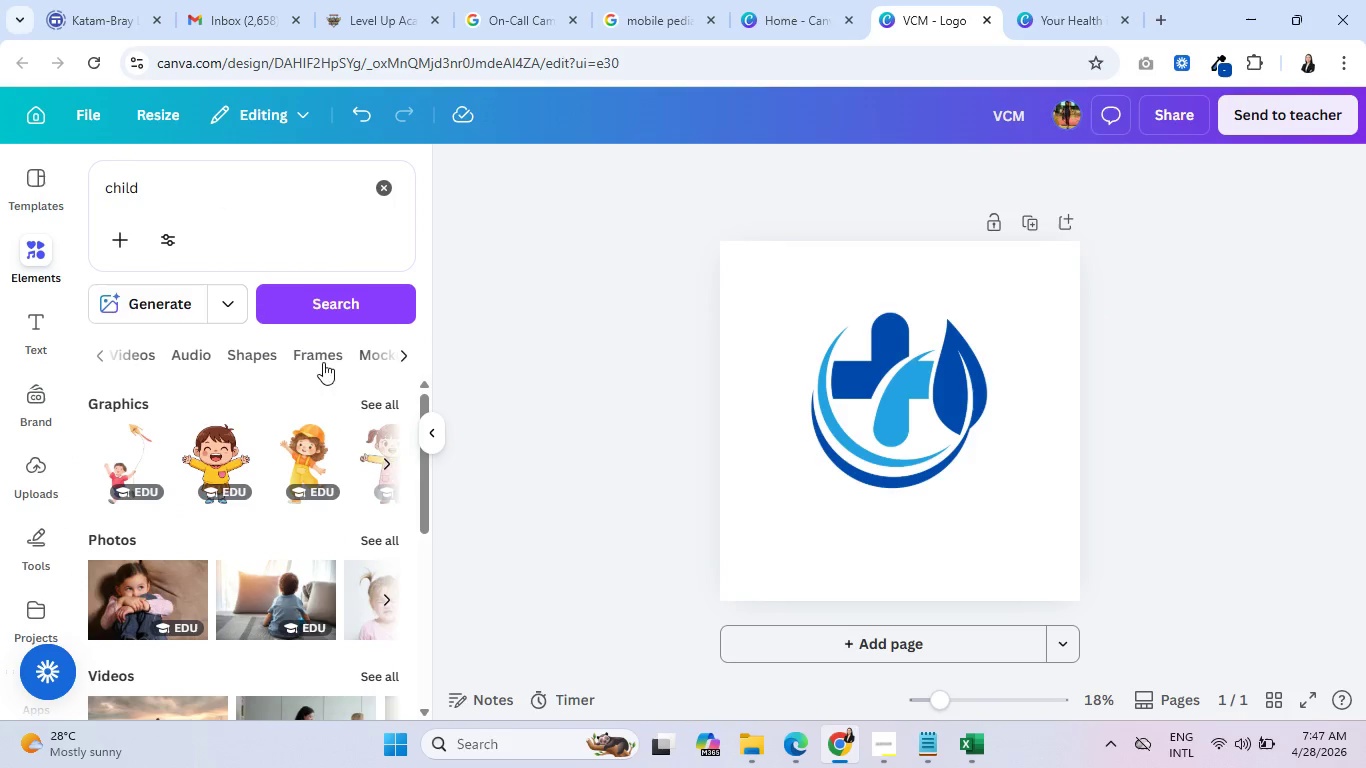 
left_click([307, 356])
 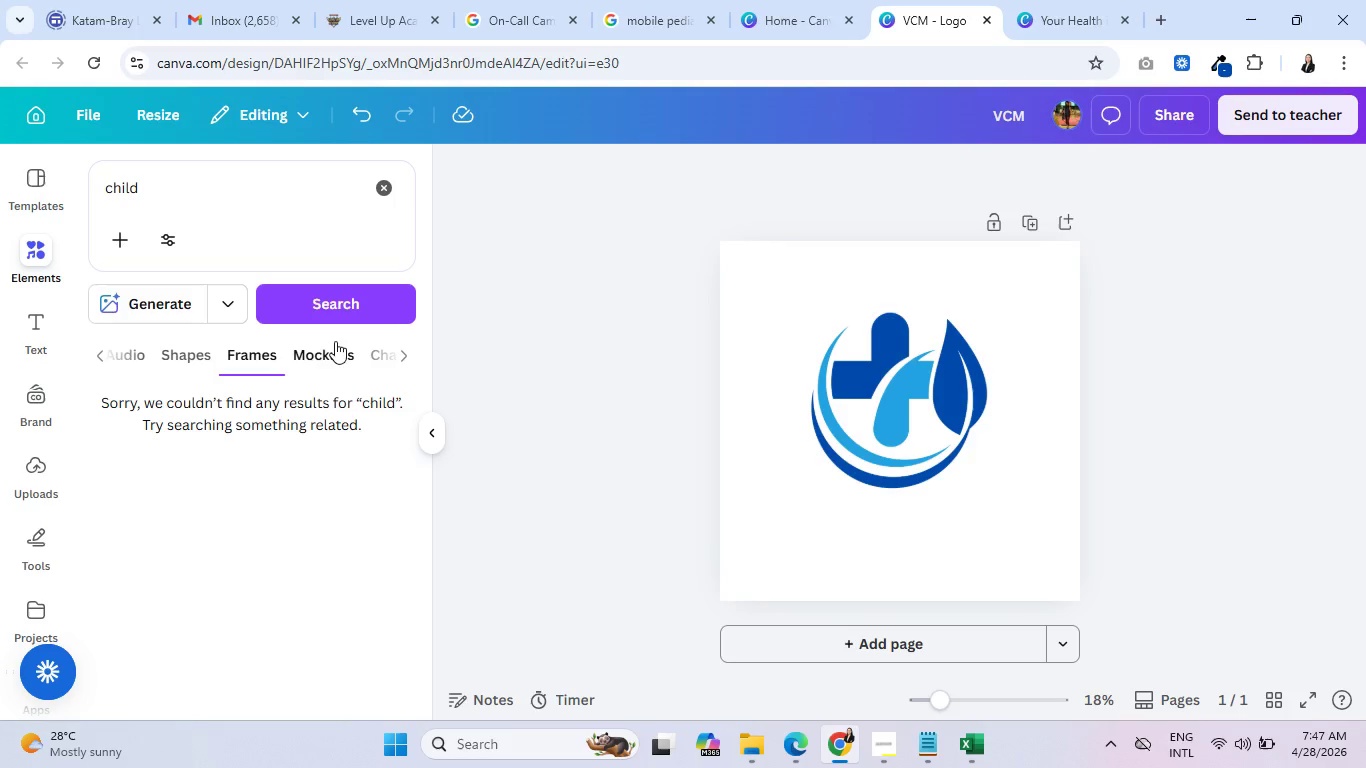 
left_click([324, 354])
 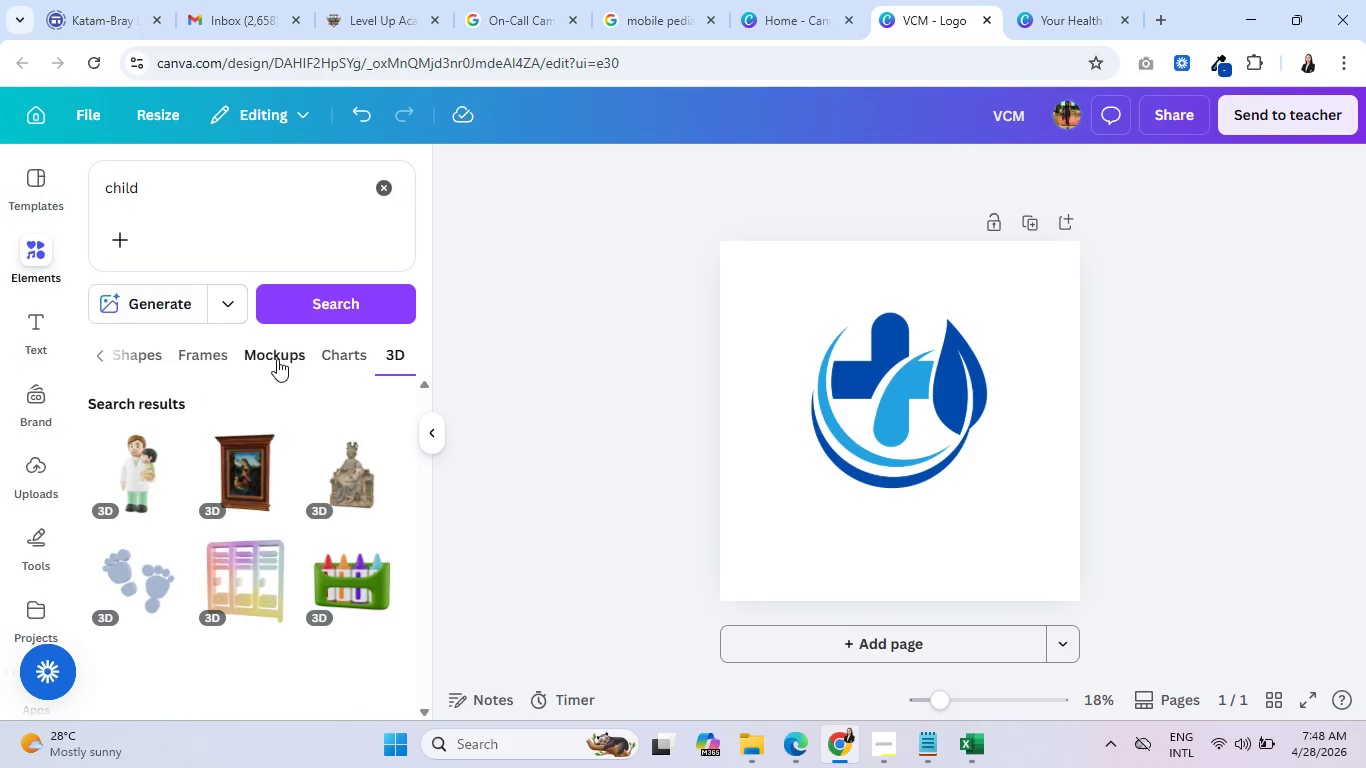 
left_click([193, 358])
 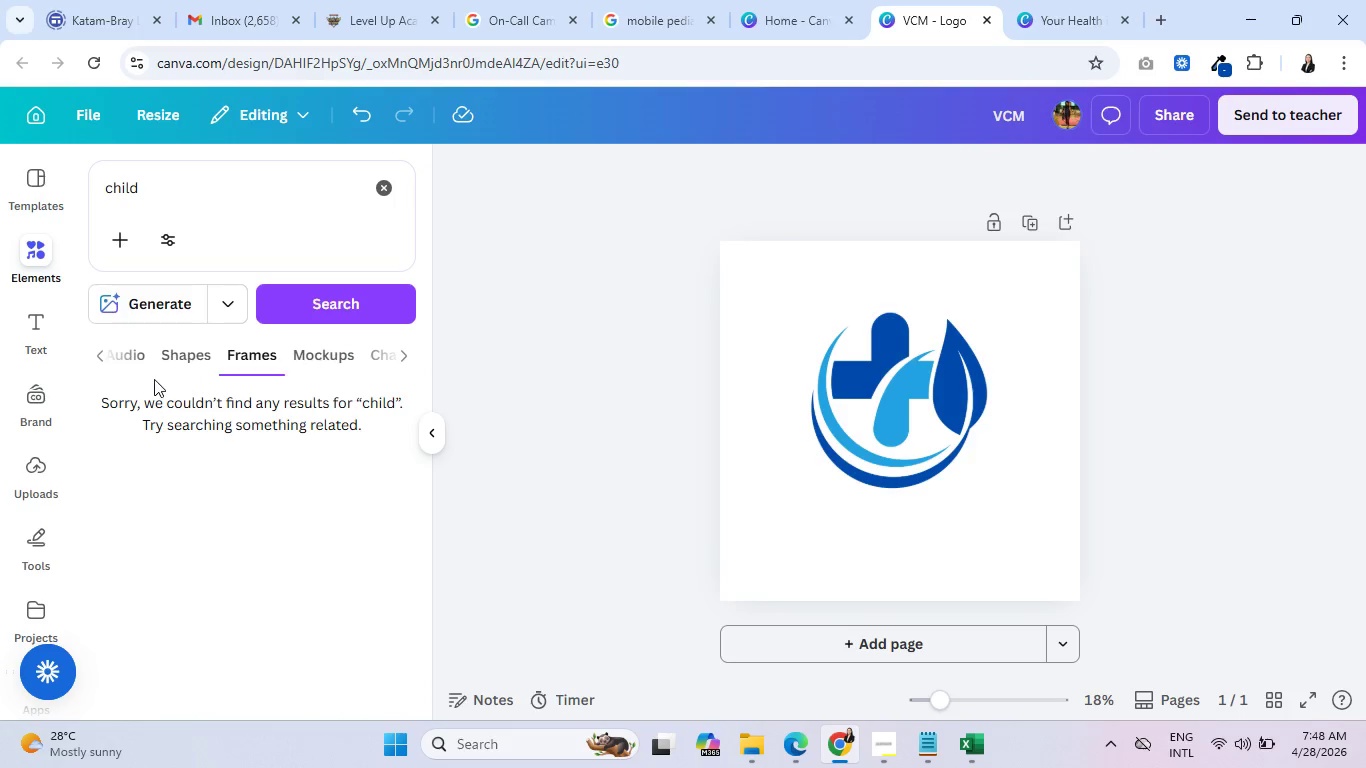 
left_click([137, 357])
 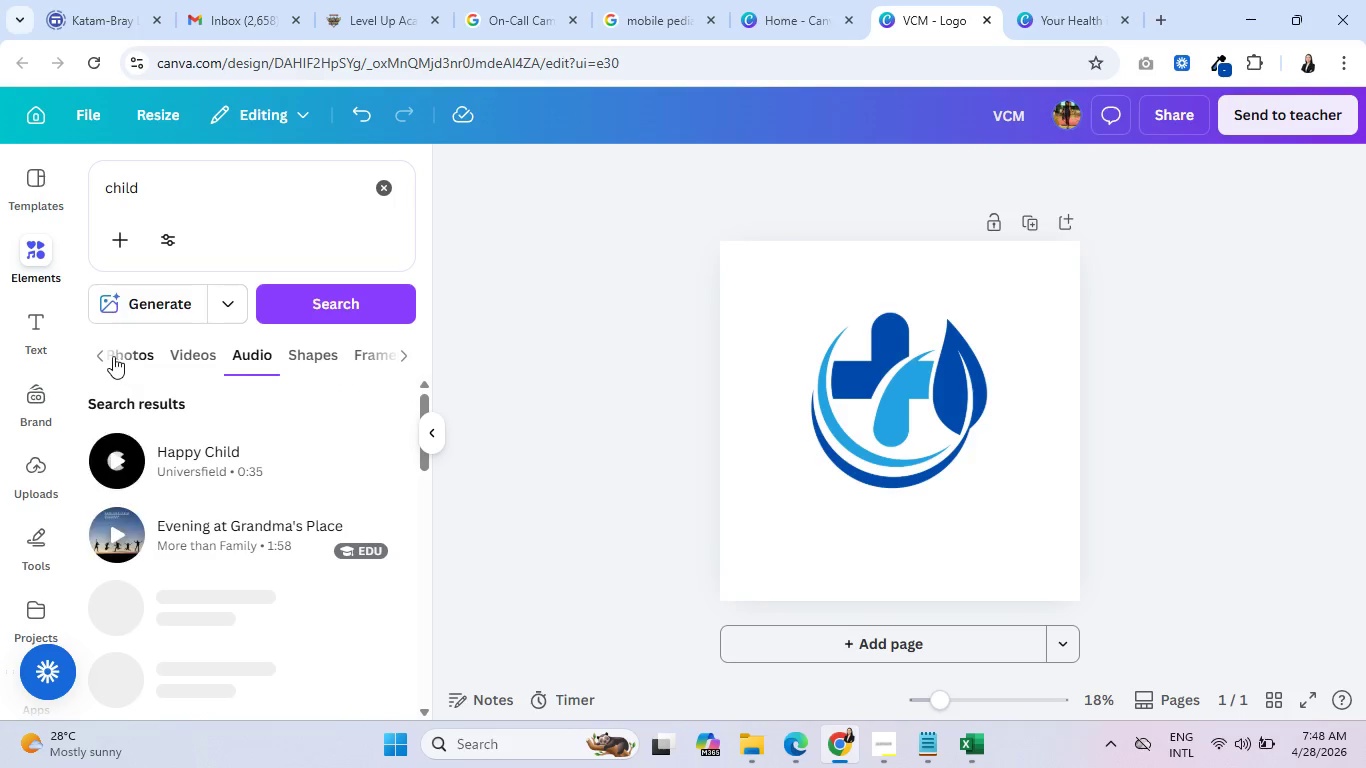 
left_click([105, 353])
 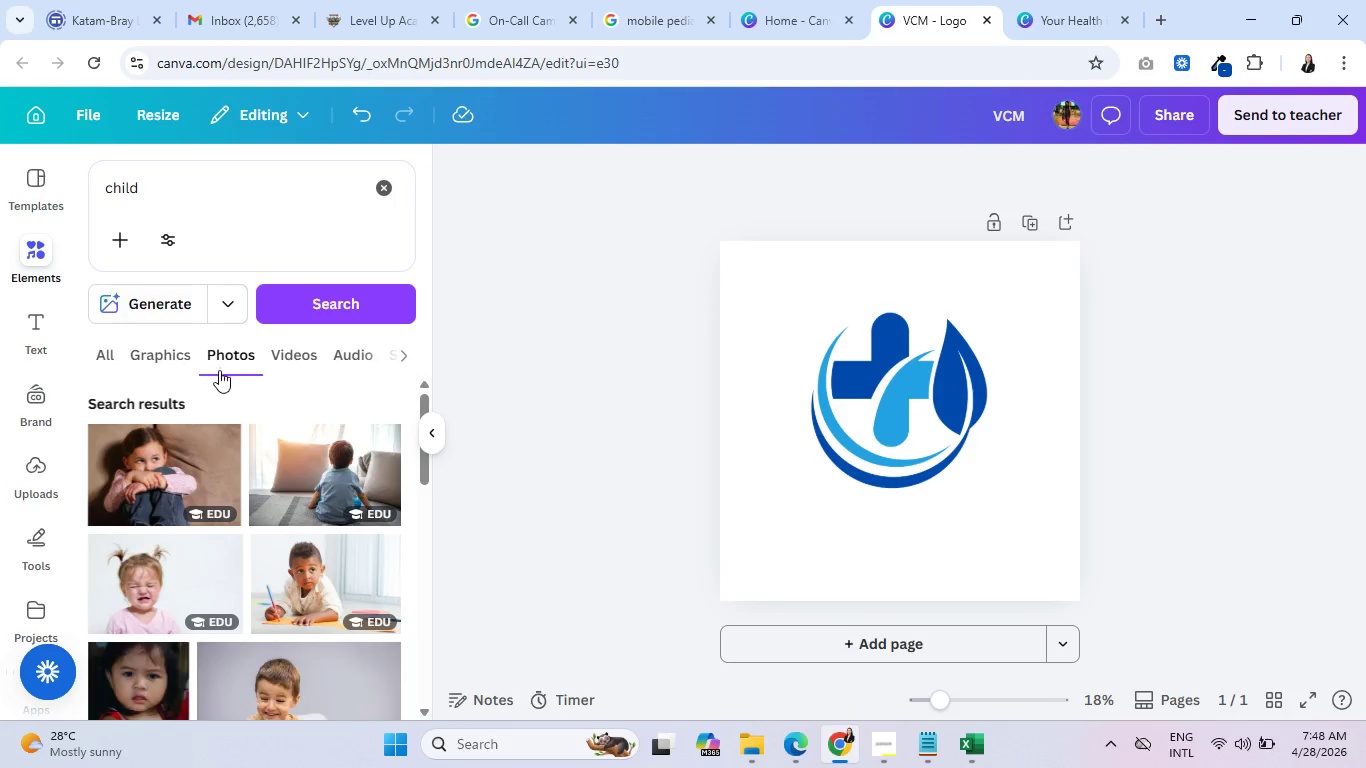 
scroll: coordinate [174, 481], scroll_direction: down, amount: 8.0
 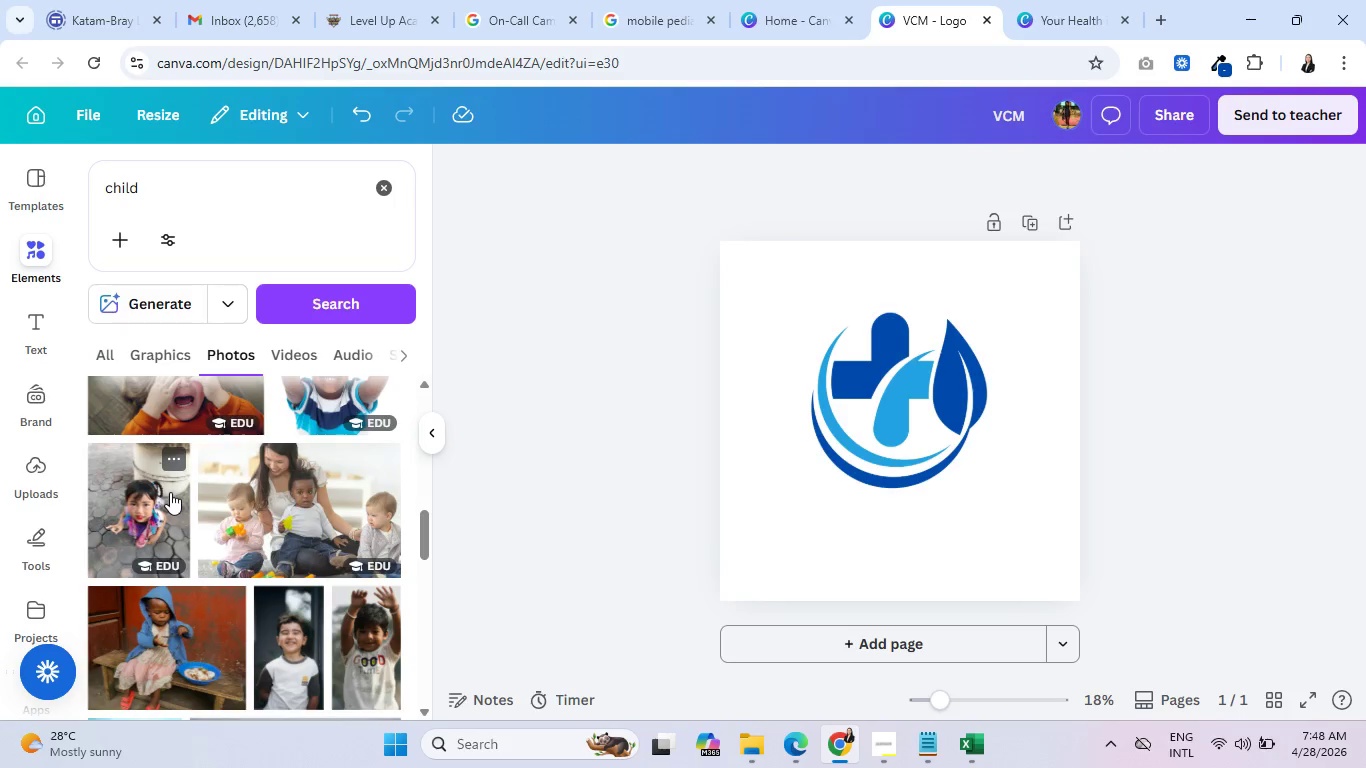 
scroll: coordinate [174, 493], scroll_direction: up, amount: 4.0
 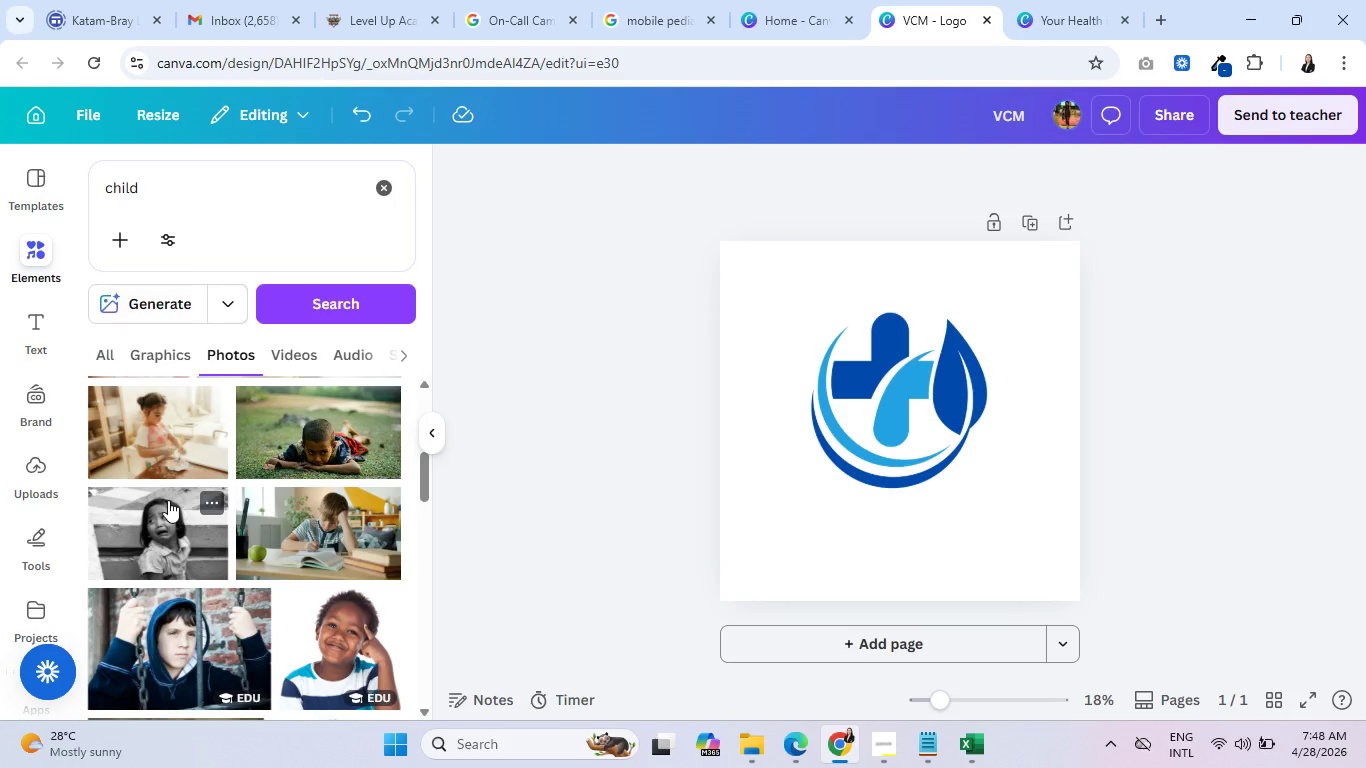 
scroll: coordinate [168, 500], scroll_direction: down, amount: 2.0
 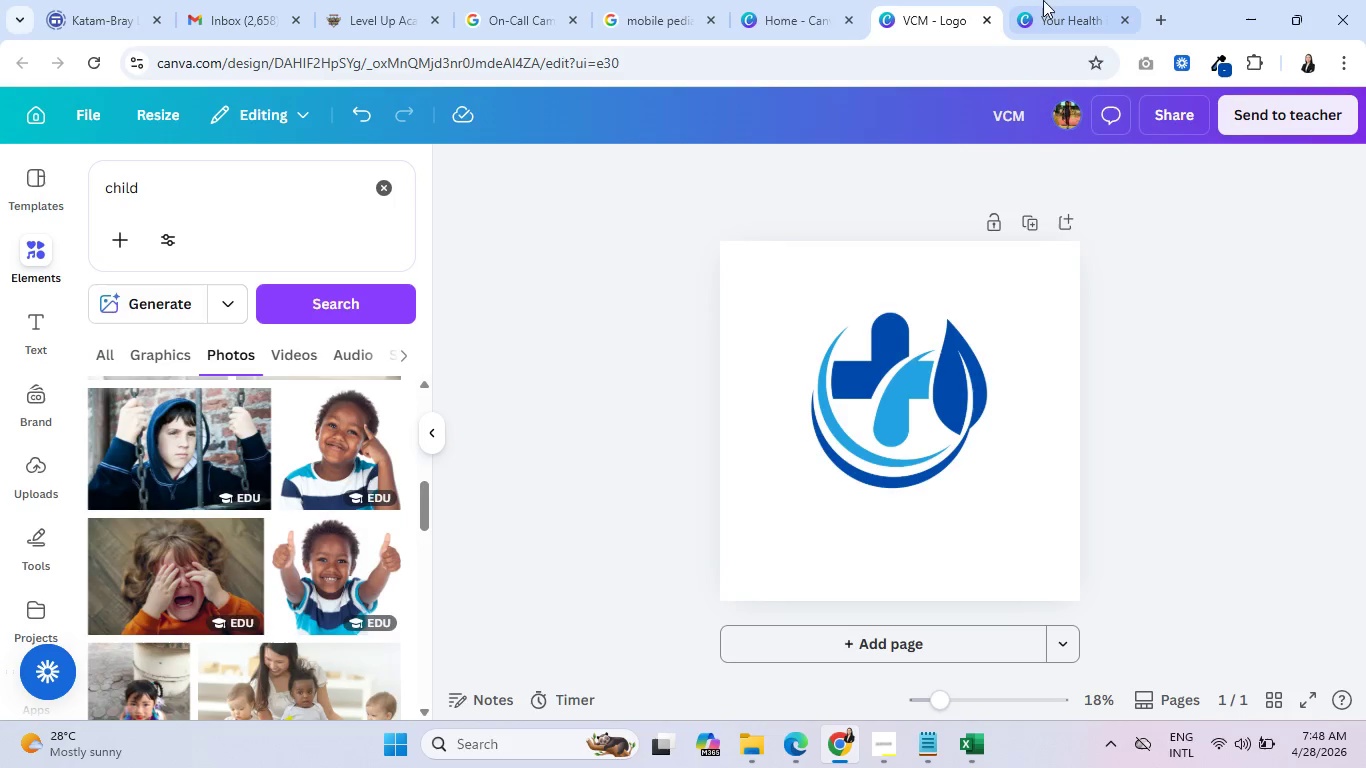 
left_click([1055, 0])
 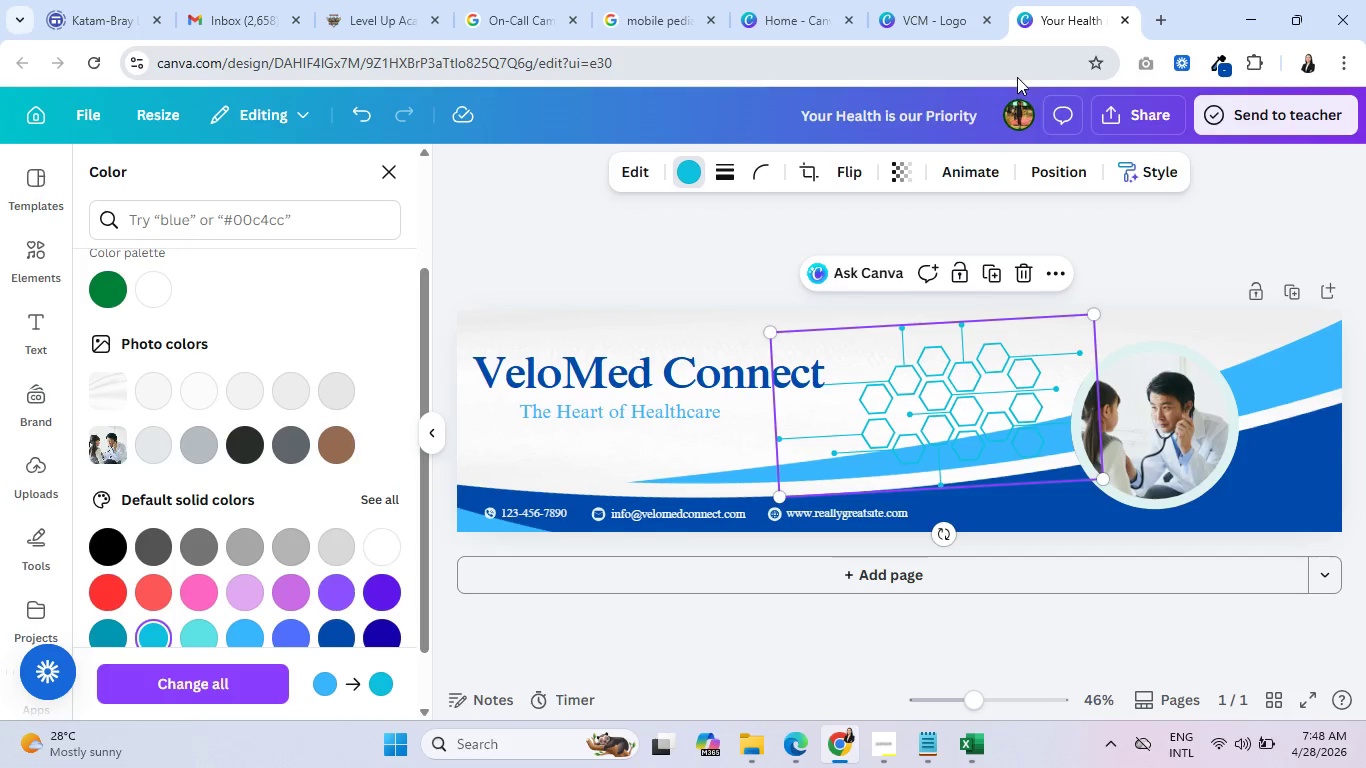 
wait(11.59)
 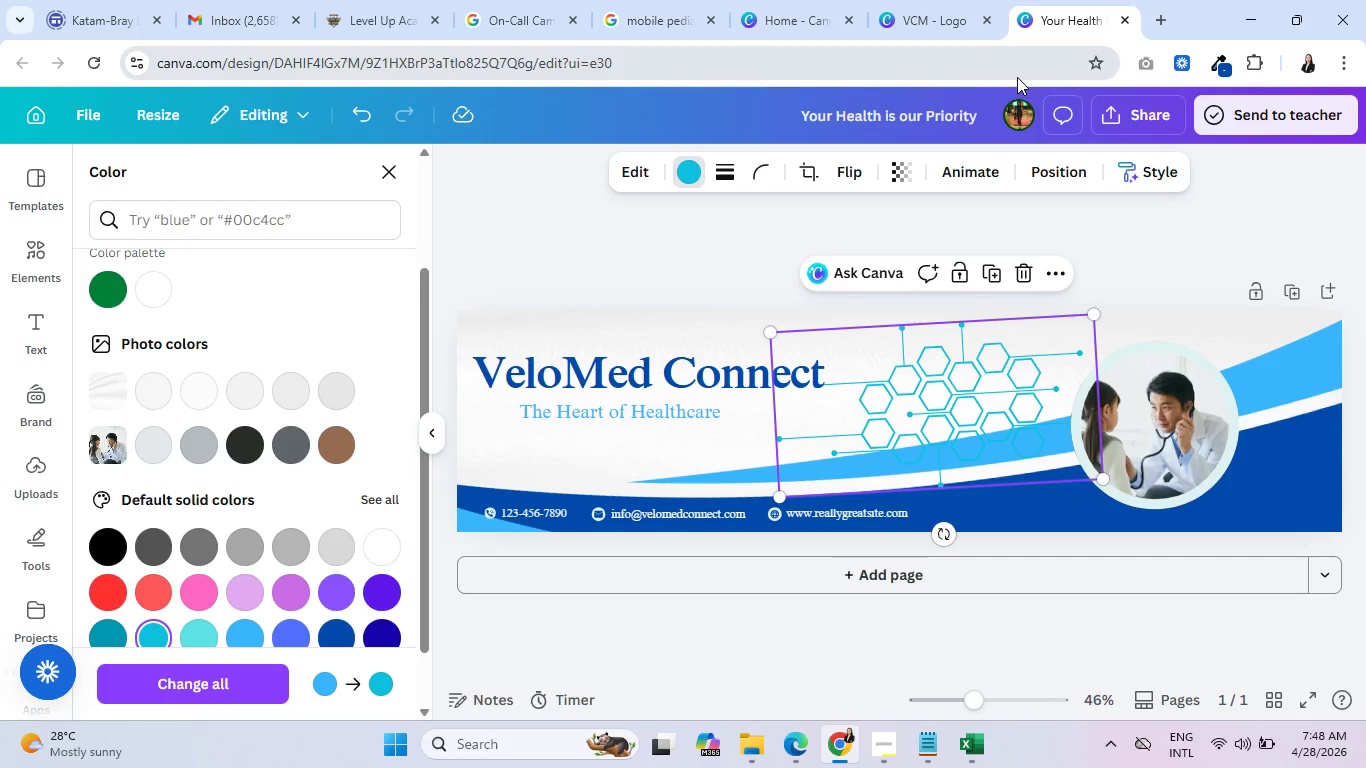 
left_click([36, 280])
 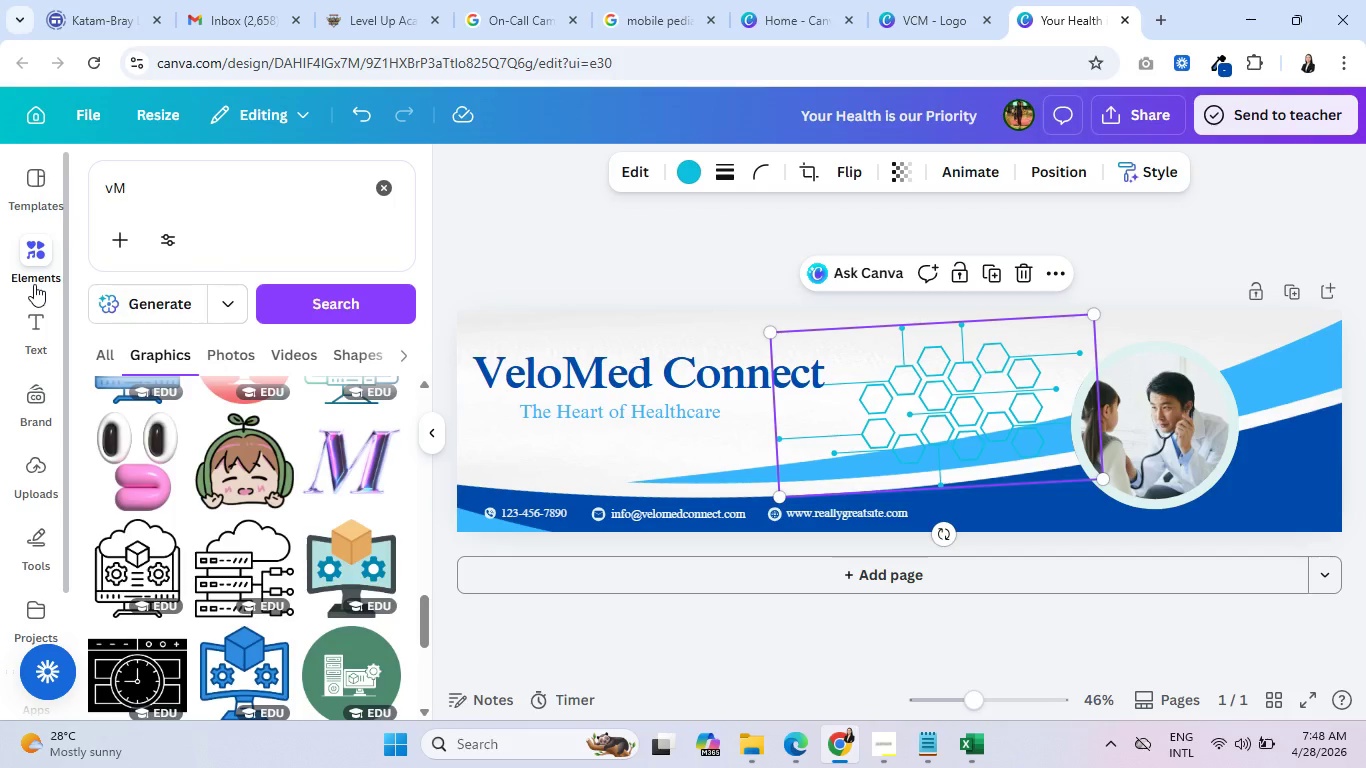 
mouse_move([204, 281])
 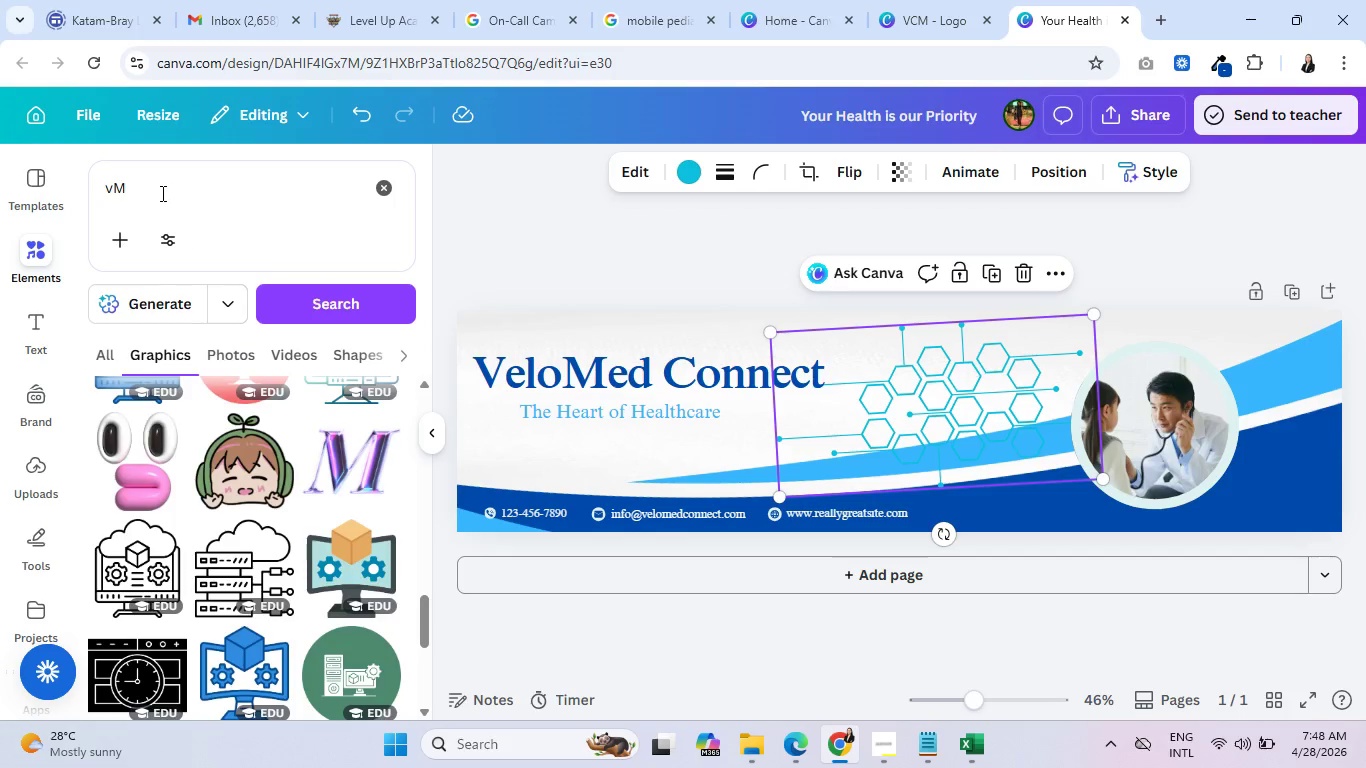 
left_click_drag(start_coordinate=[163, 194], to_coordinate=[97, 184])
 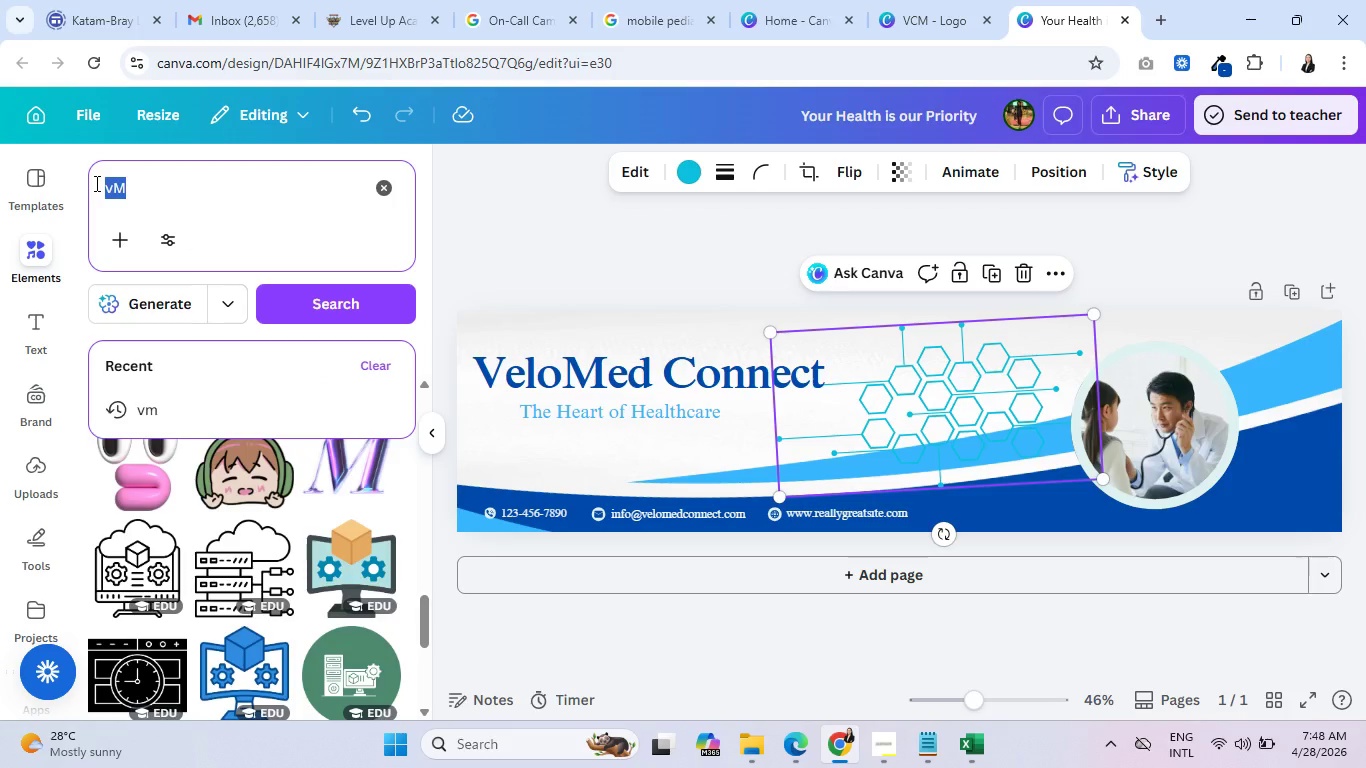 
type(jo)
key(Backspace)
key(Backspace)
type(hospital)
 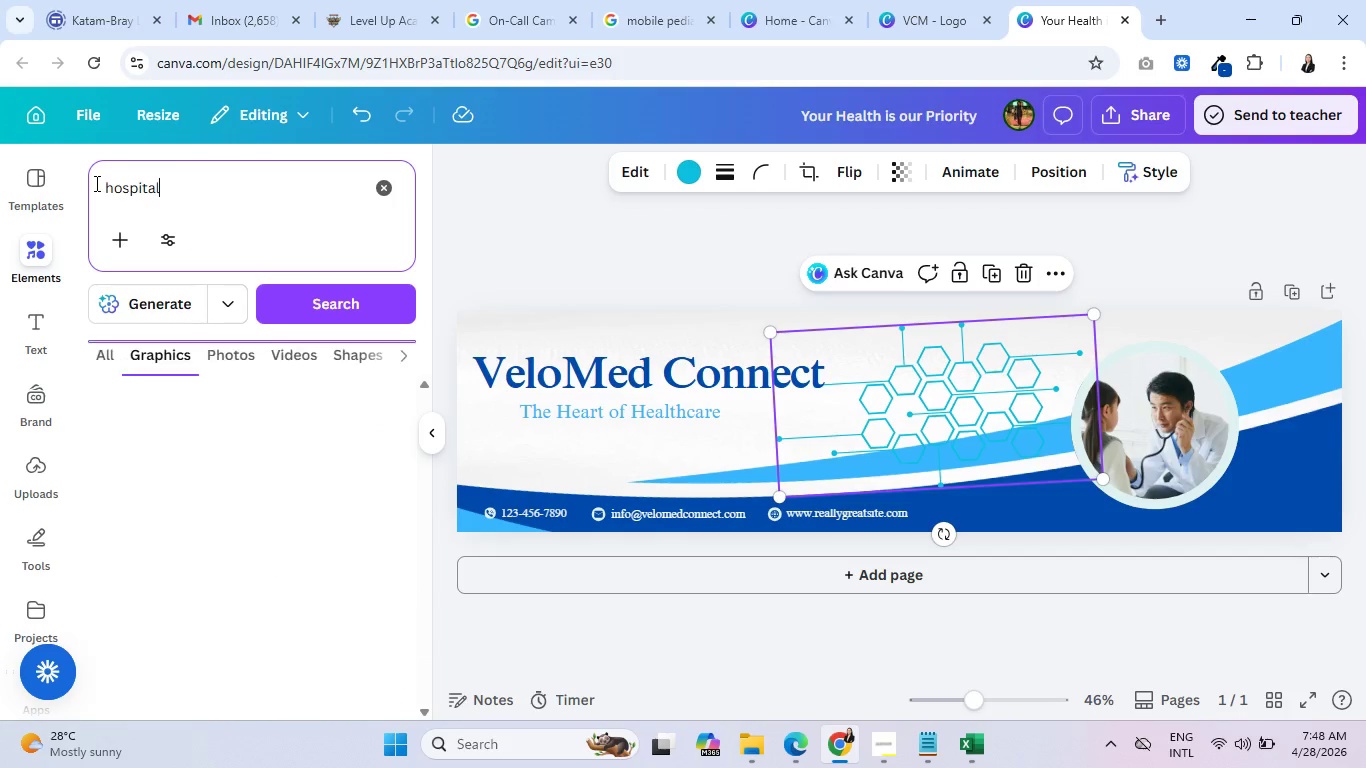 
key(Enter)
 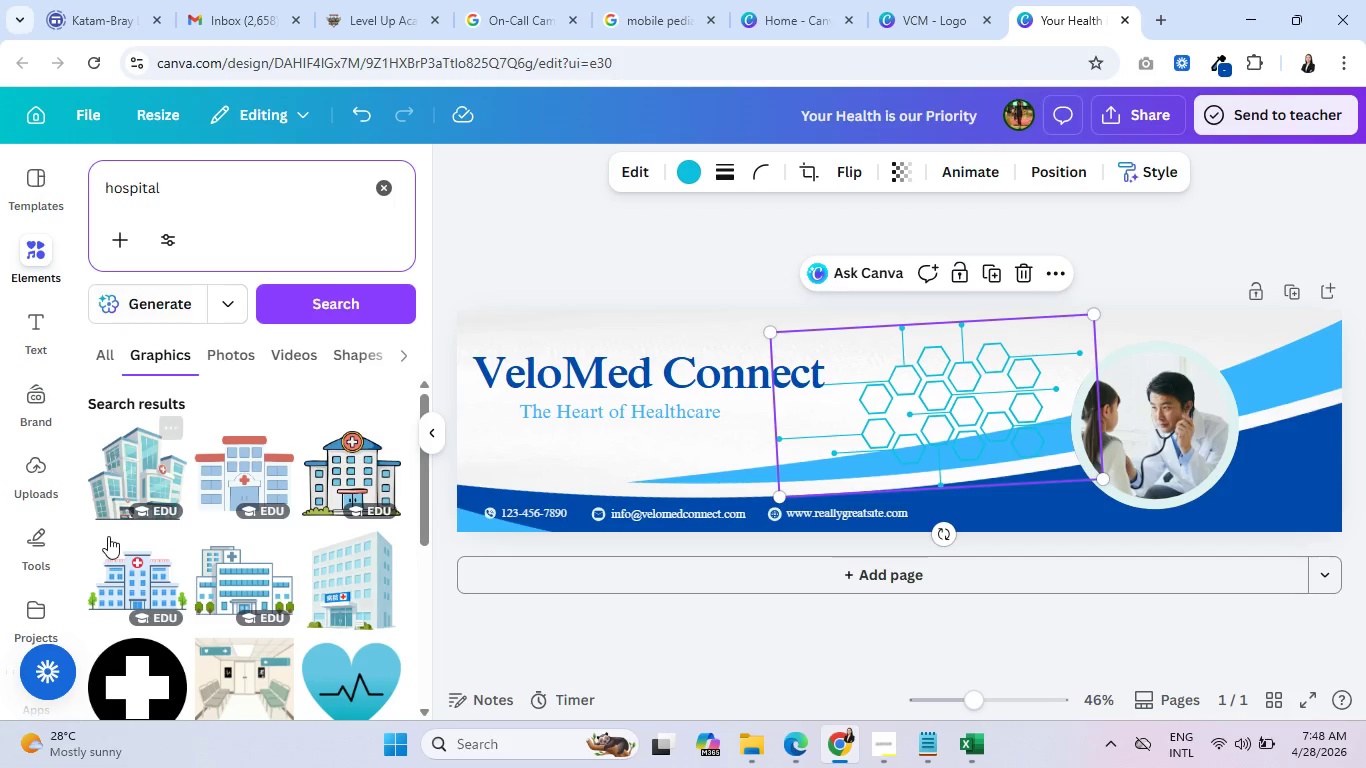 
scroll: coordinate [195, 534], scroll_direction: down, amount: 6.0
 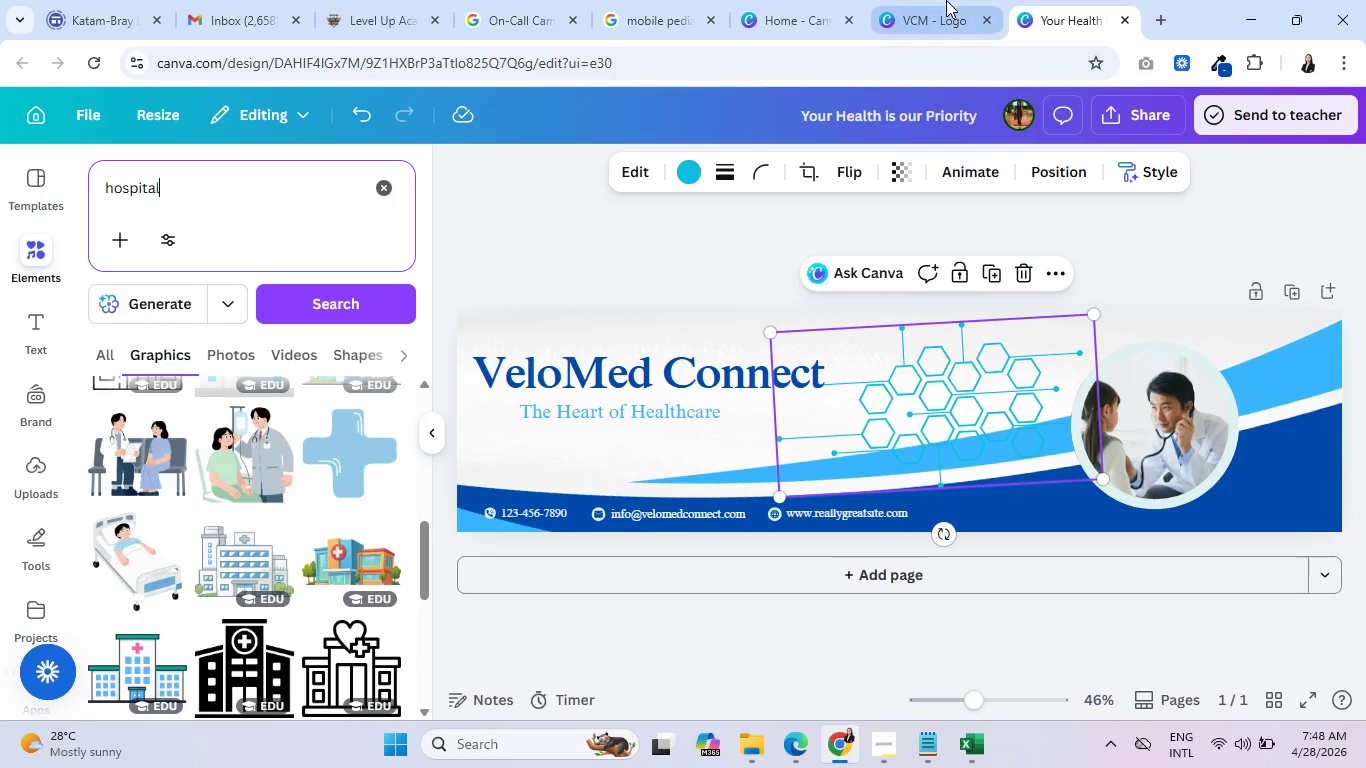 
left_click([944, 0])
 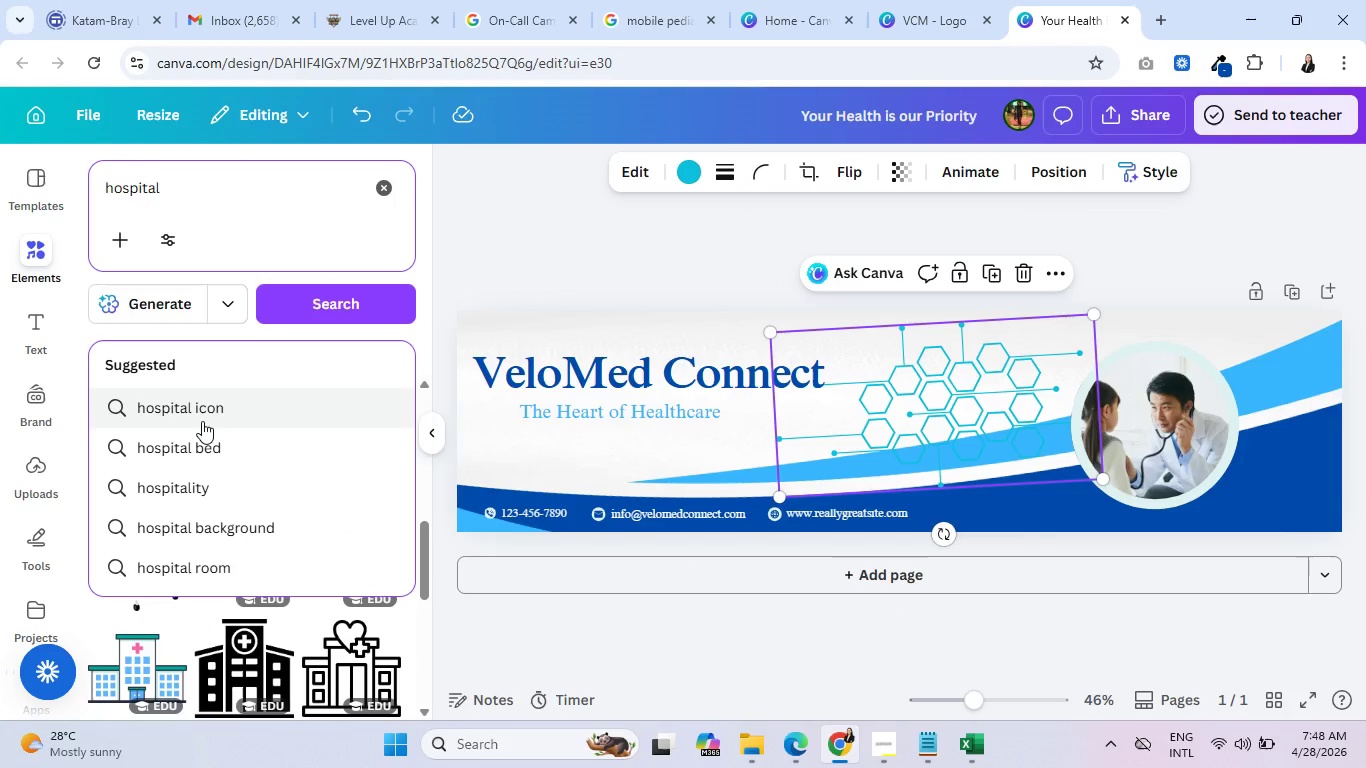 
wait(7.83)
 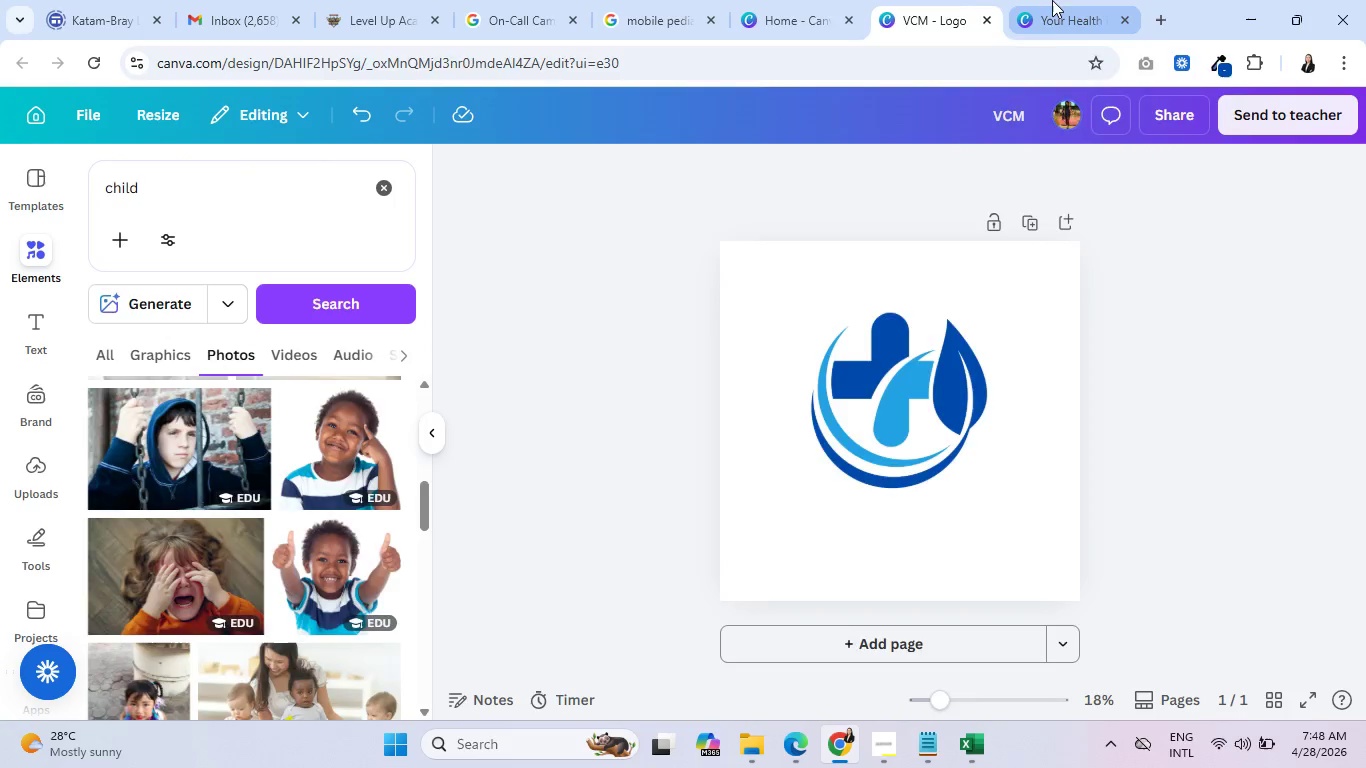 
type( logo)
 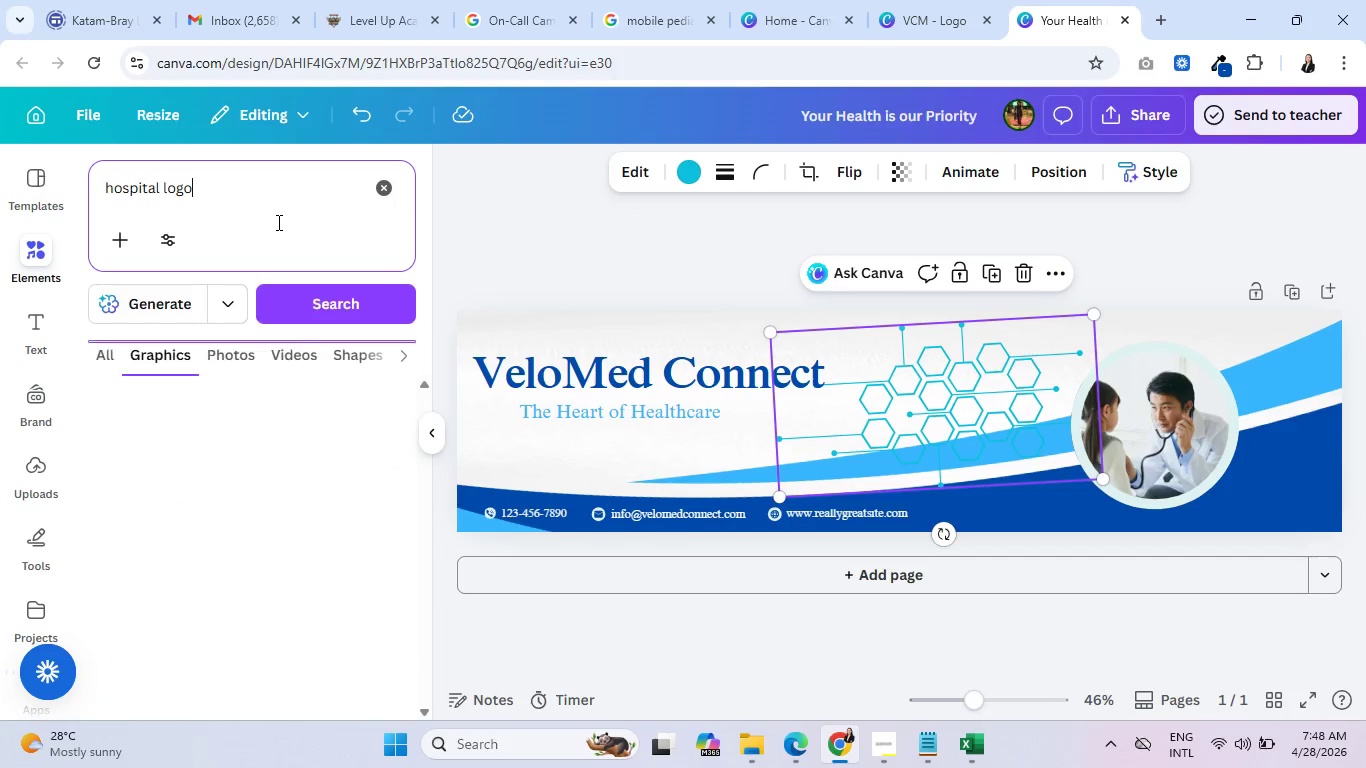 
key(Enter)
 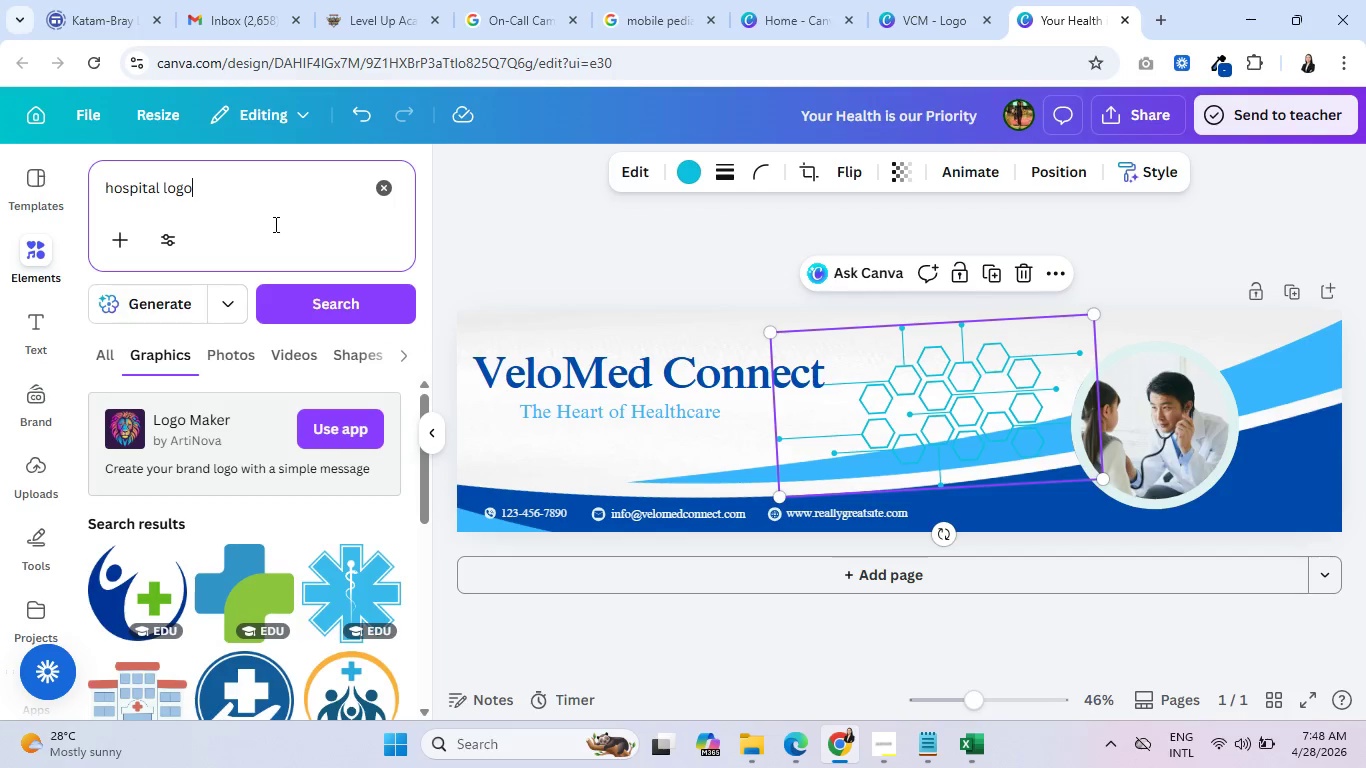 
scroll: coordinate [180, 628], scroll_direction: down, amount: 9.0
 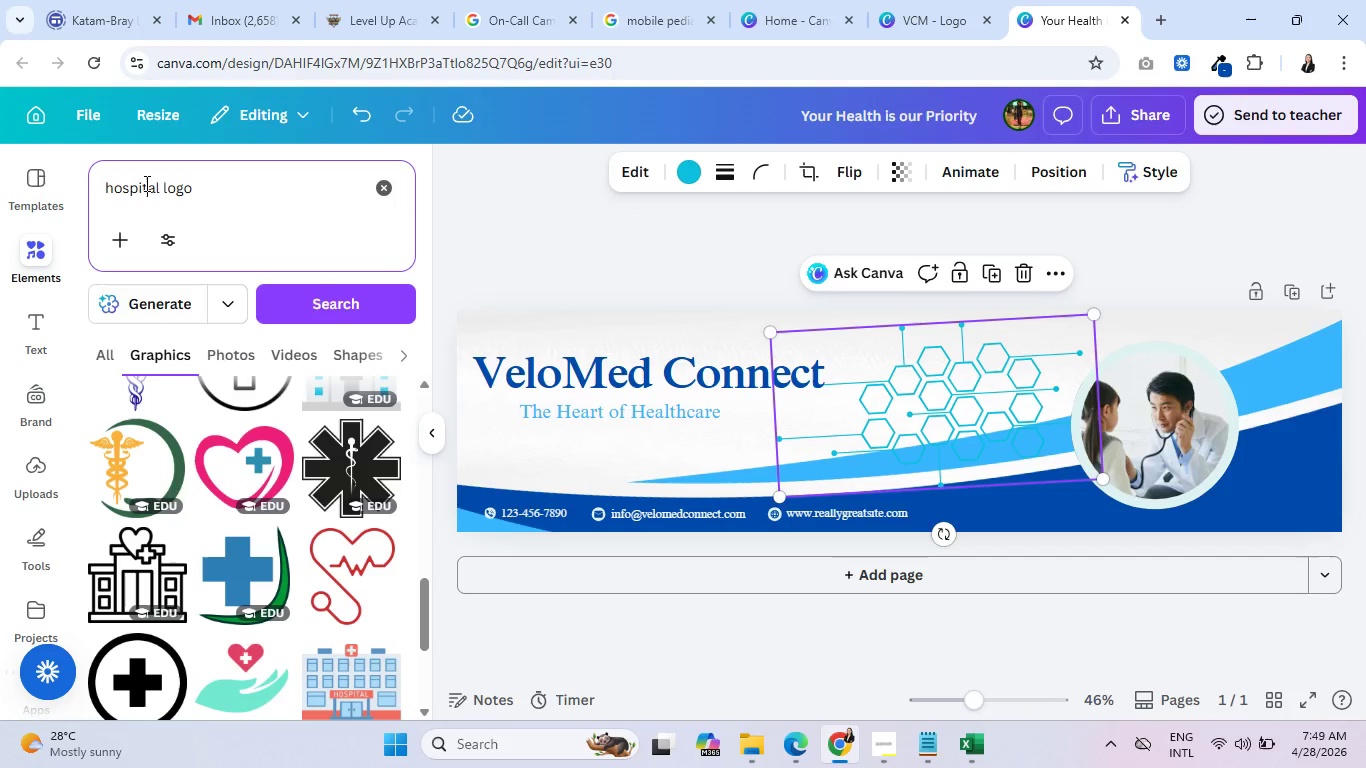 
double_click([145, 183])
 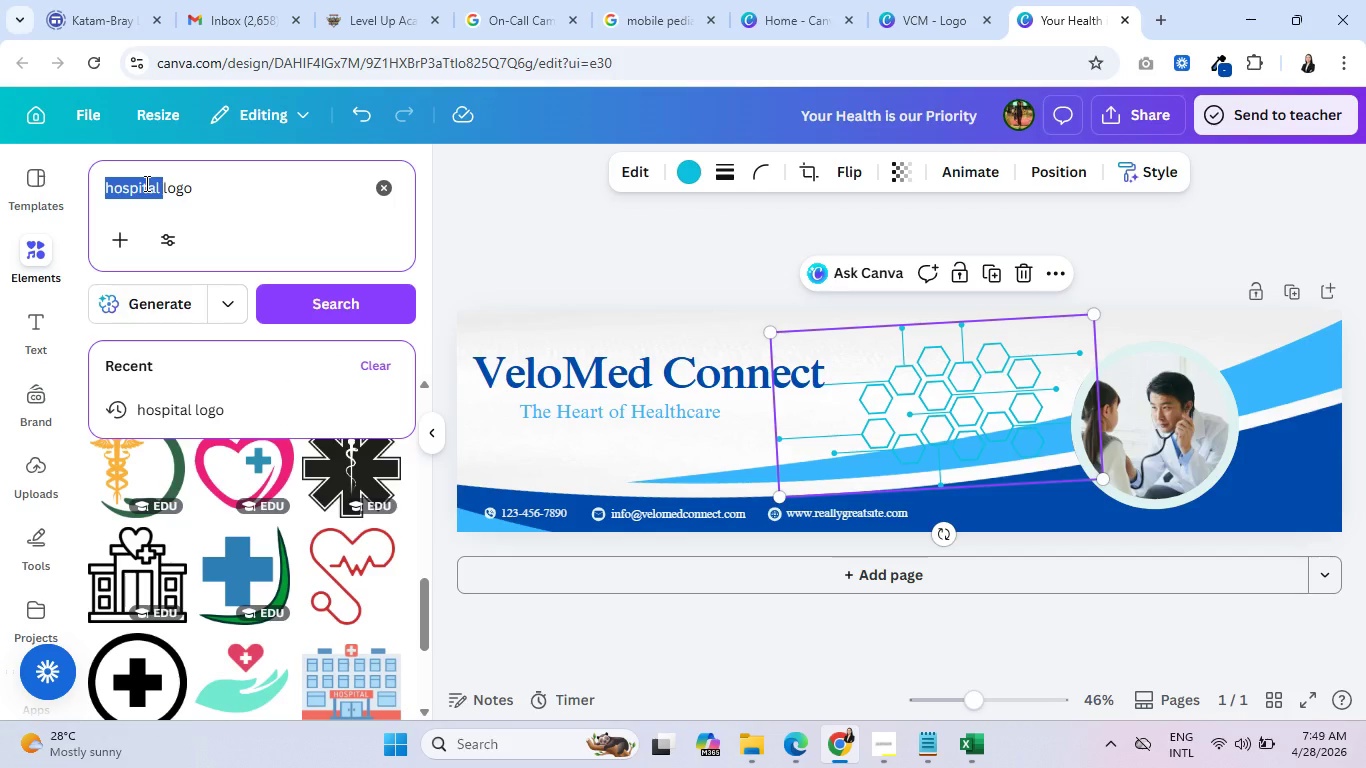 
type(pedia doctor )
 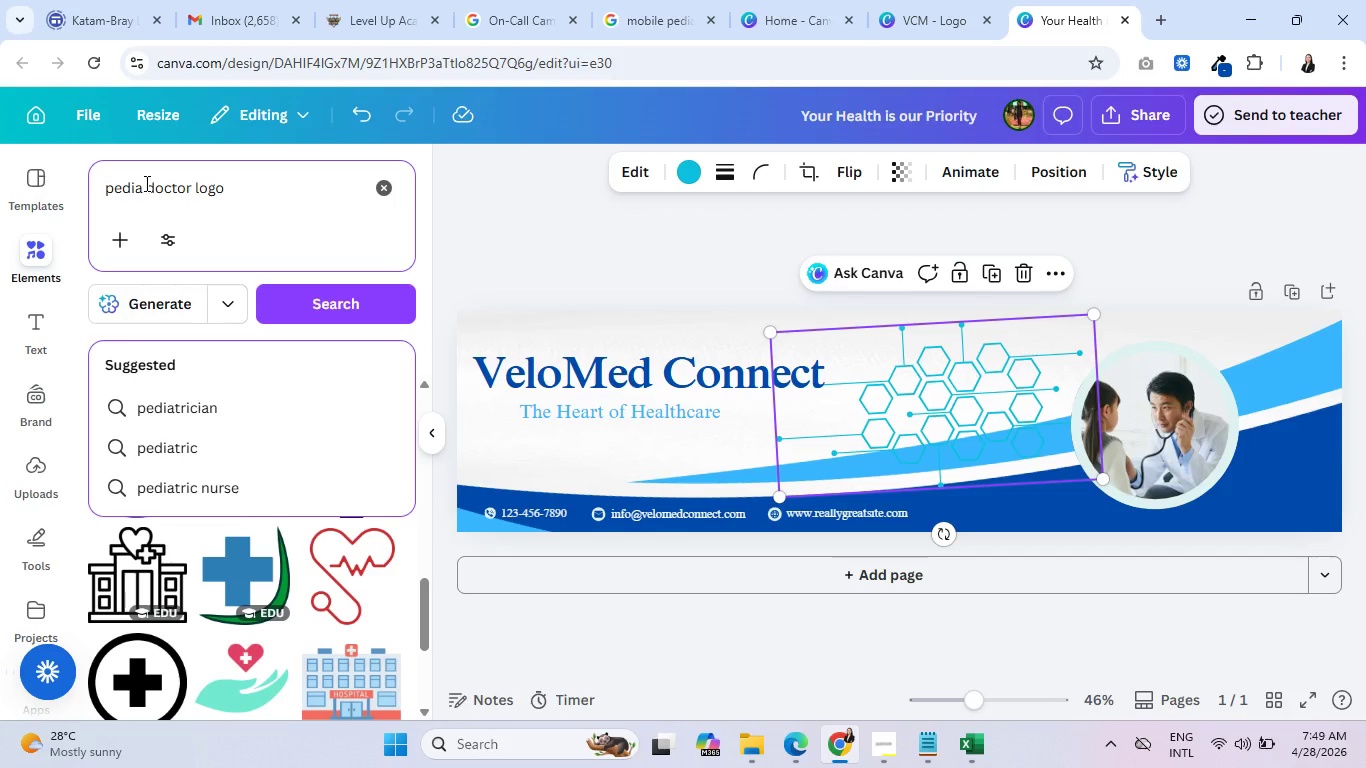 
key(Enter)
 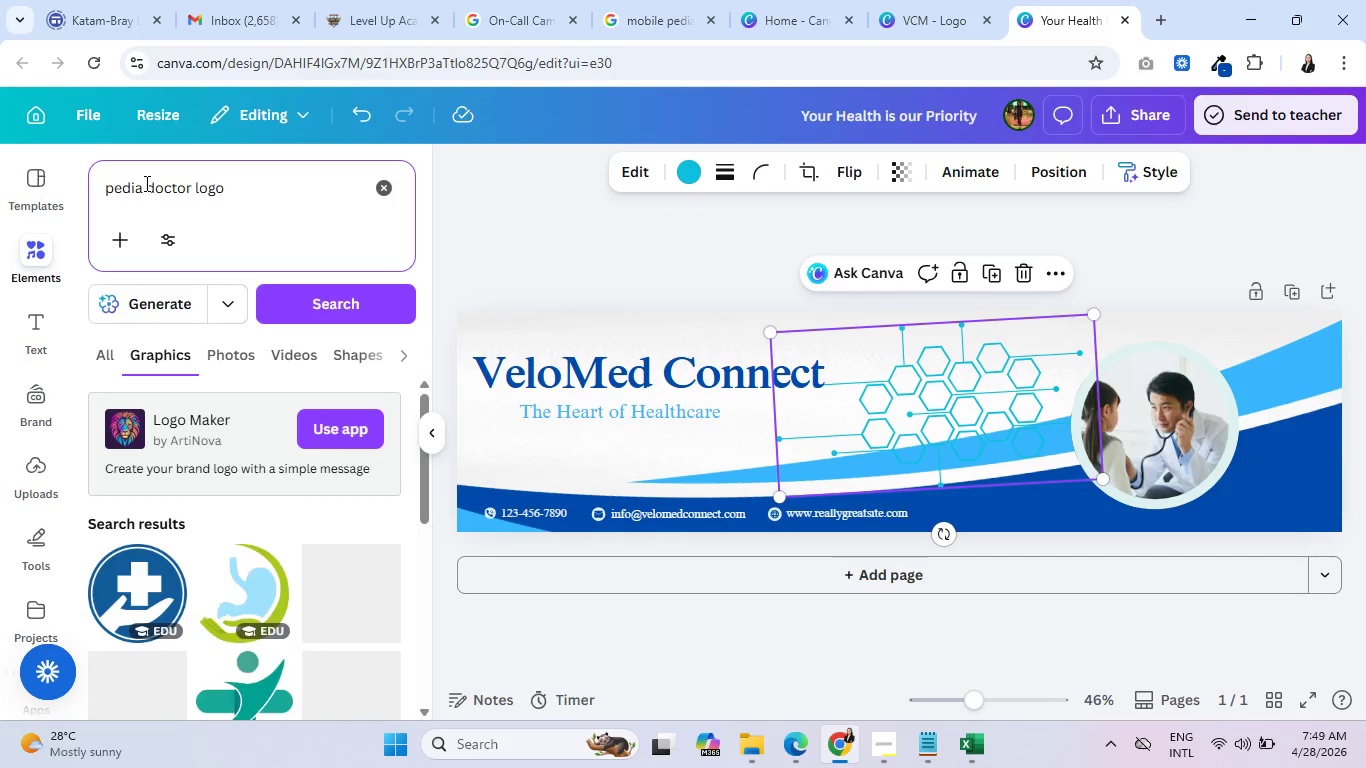 
scroll: coordinate [153, 479], scroll_direction: down, amount: 2.0
 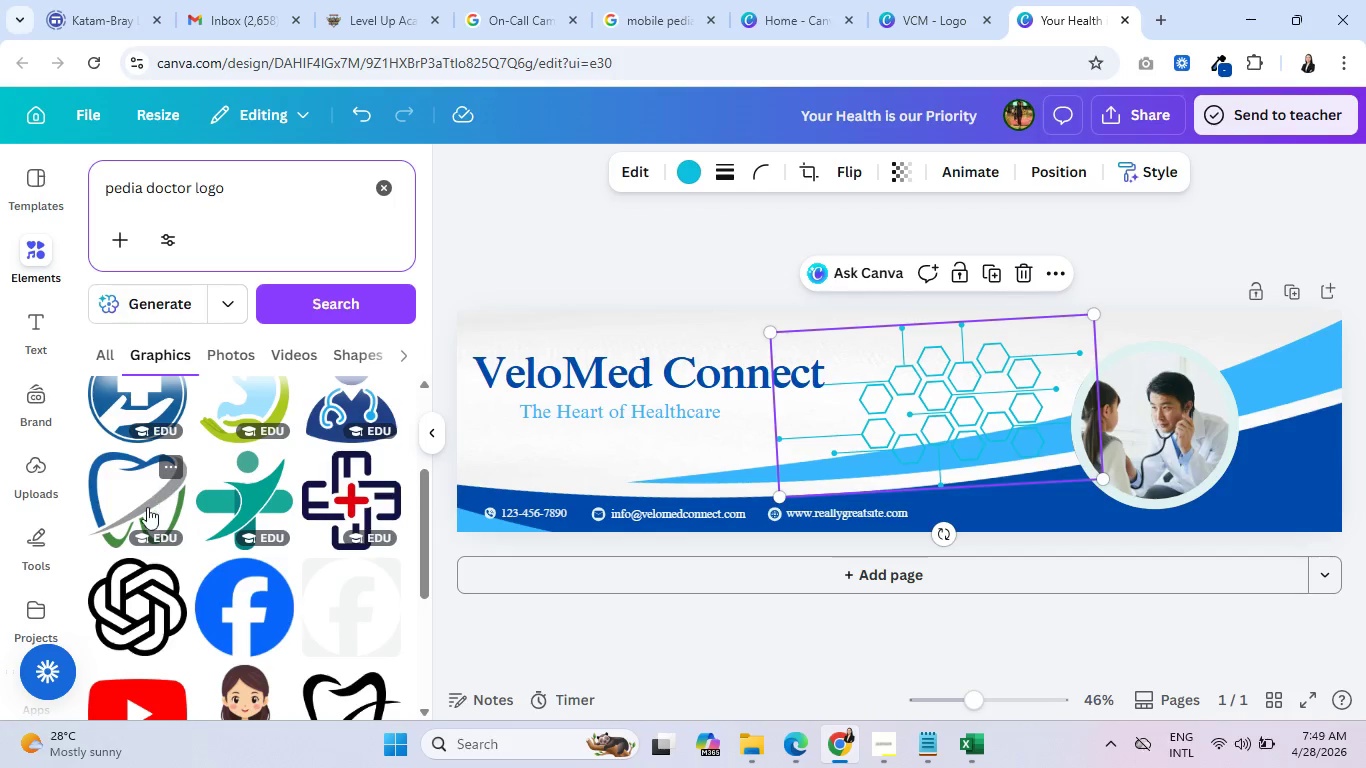 
scroll: coordinate [161, 564], scroll_direction: up, amount: 1.0
 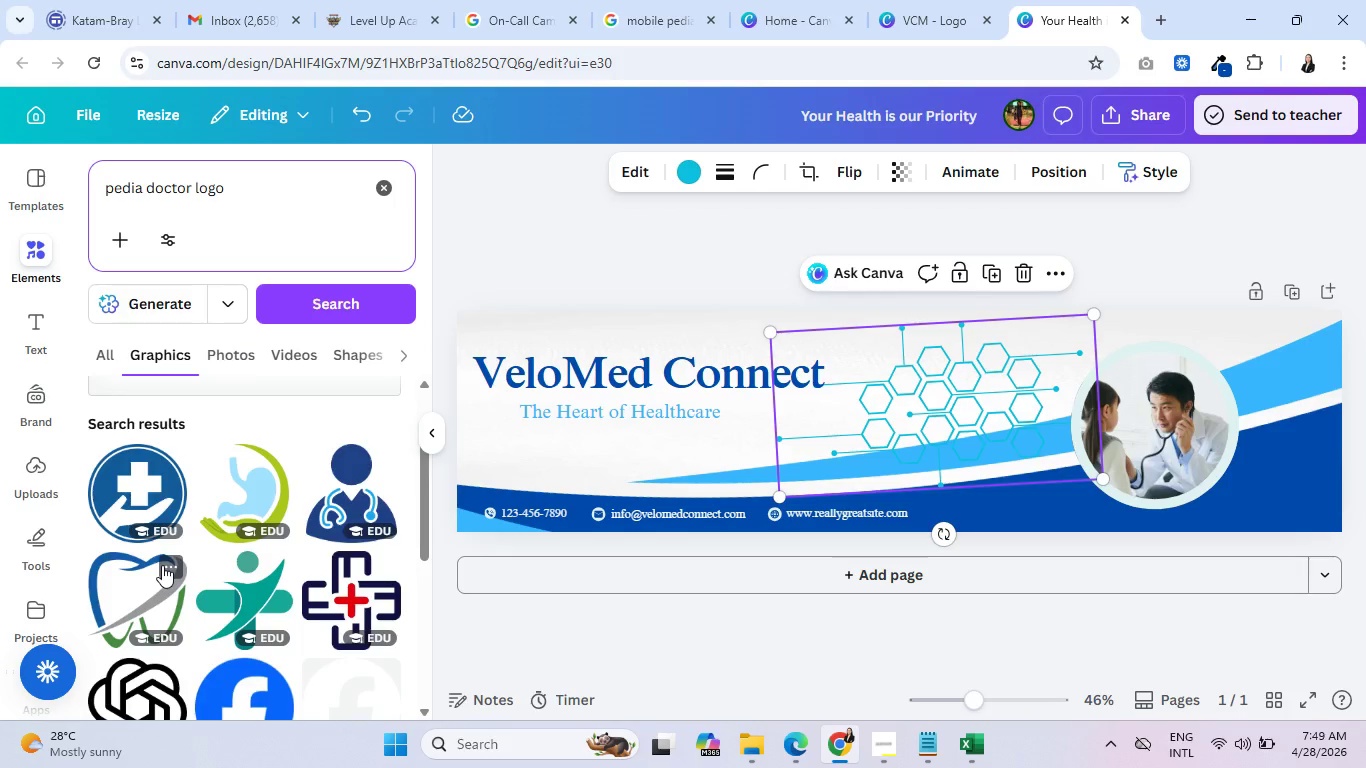 
scroll: coordinate [160, 560], scroll_direction: down, amount: 8.0
 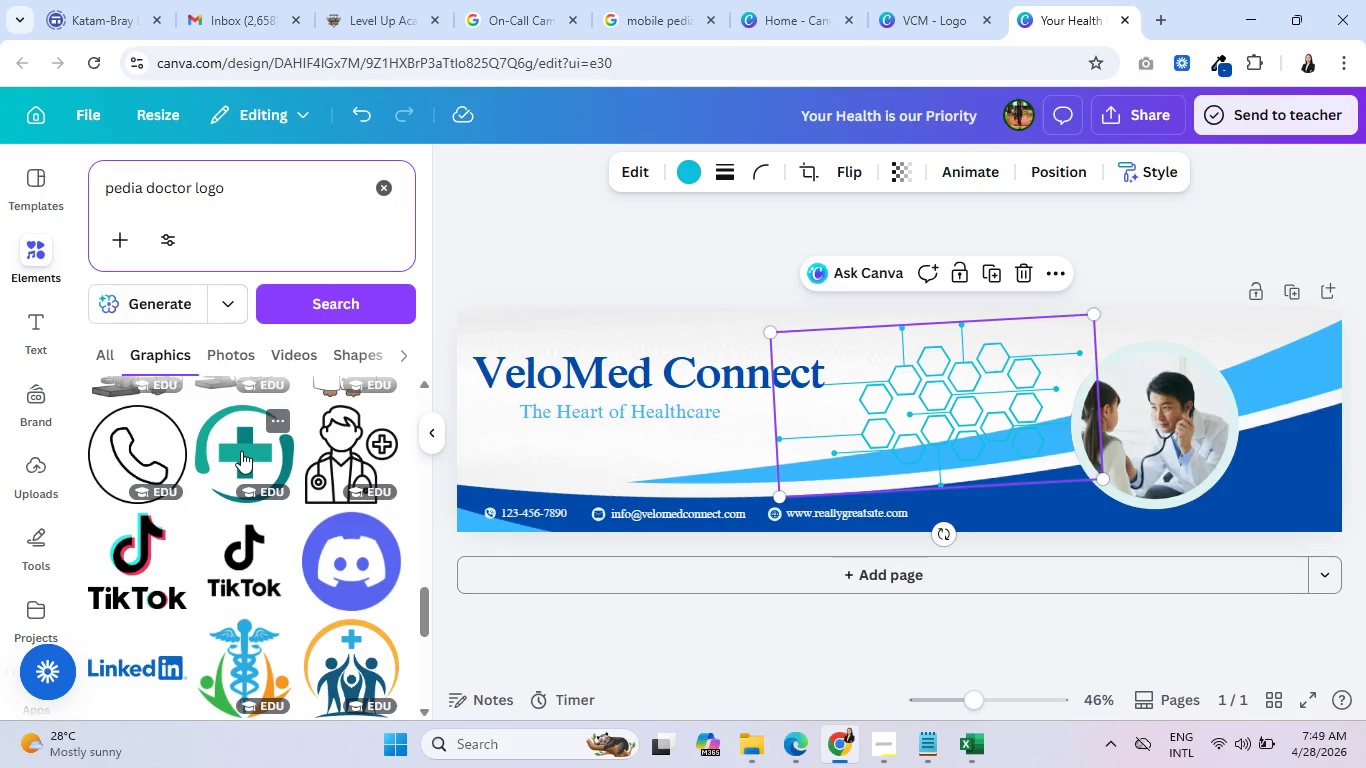 
scroll: coordinate [150, 513], scroll_direction: down, amount: 3.0
 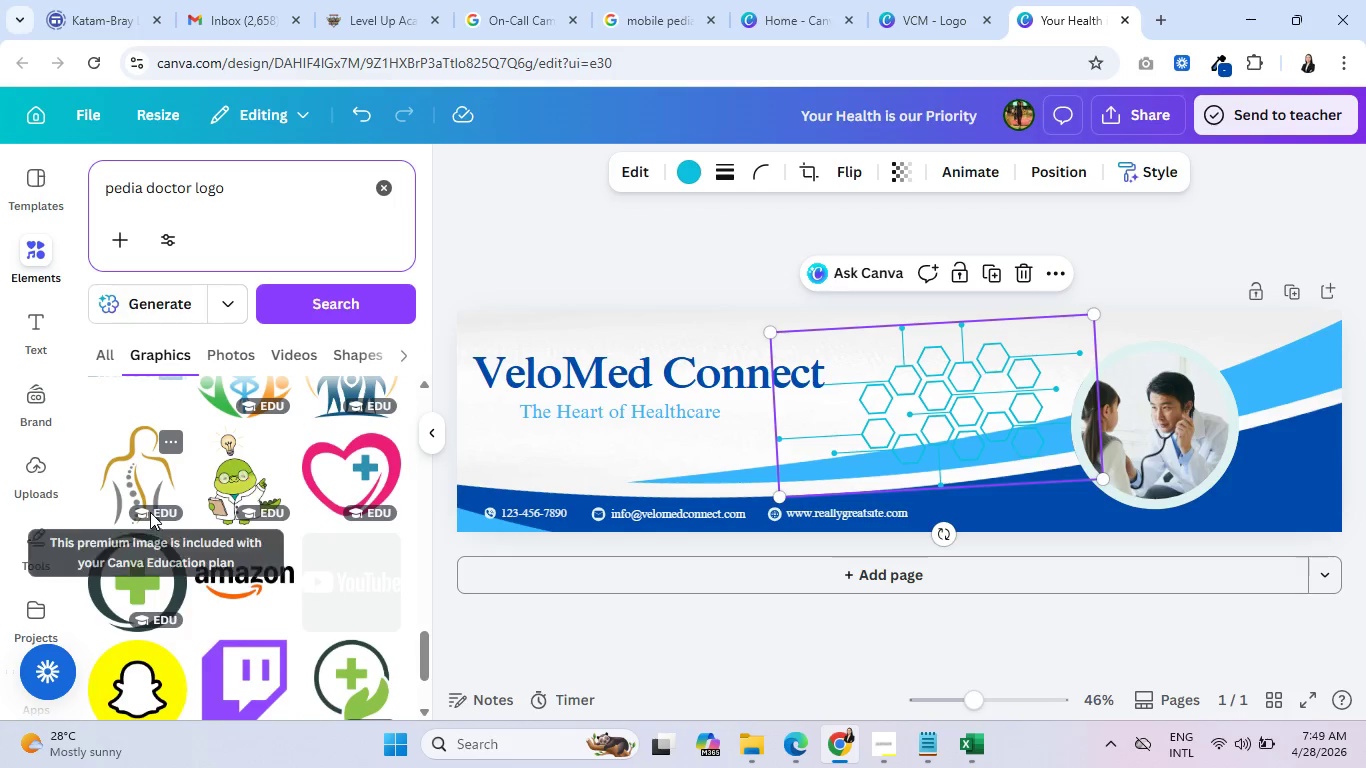 
scroll: coordinate [150, 512], scroll_direction: up, amount: 3.0
 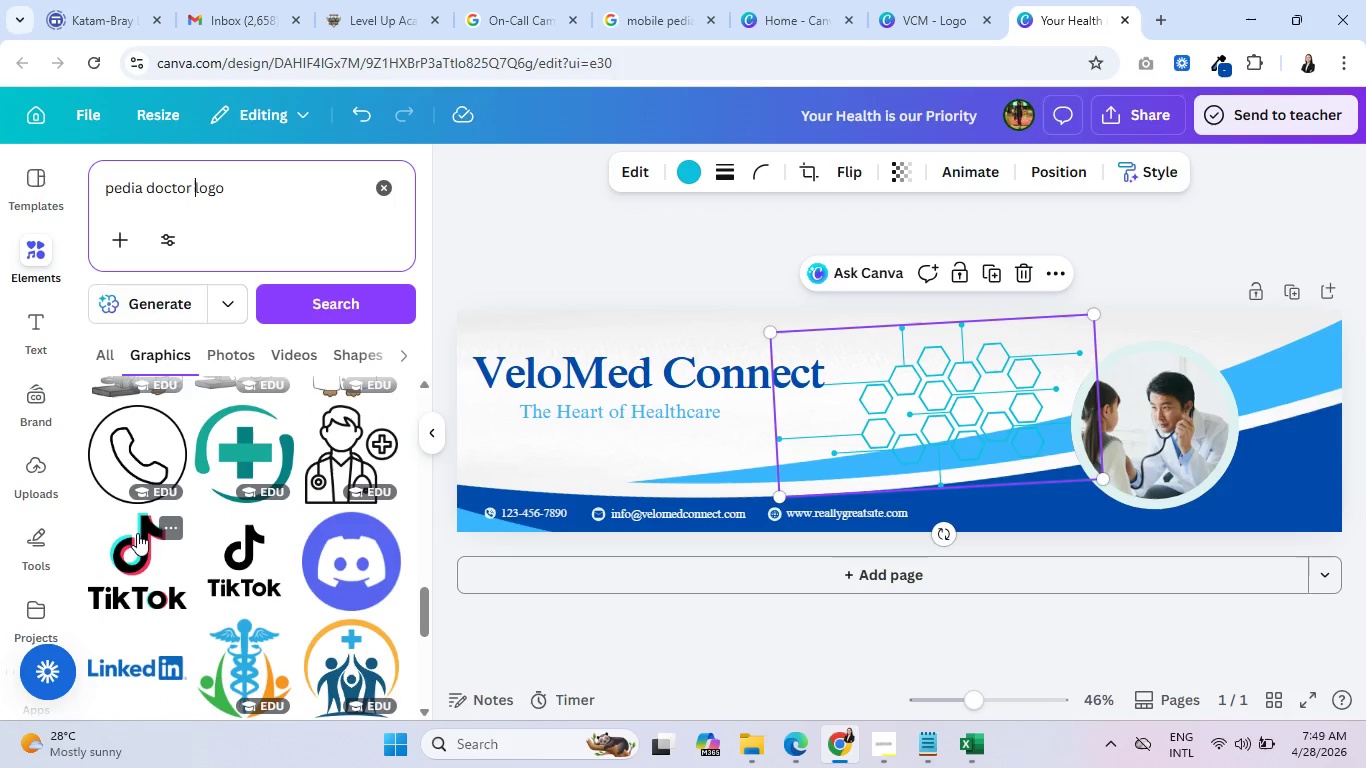 
scroll: coordinate [137, 533], scroll_direction: down, amount: 4.0
 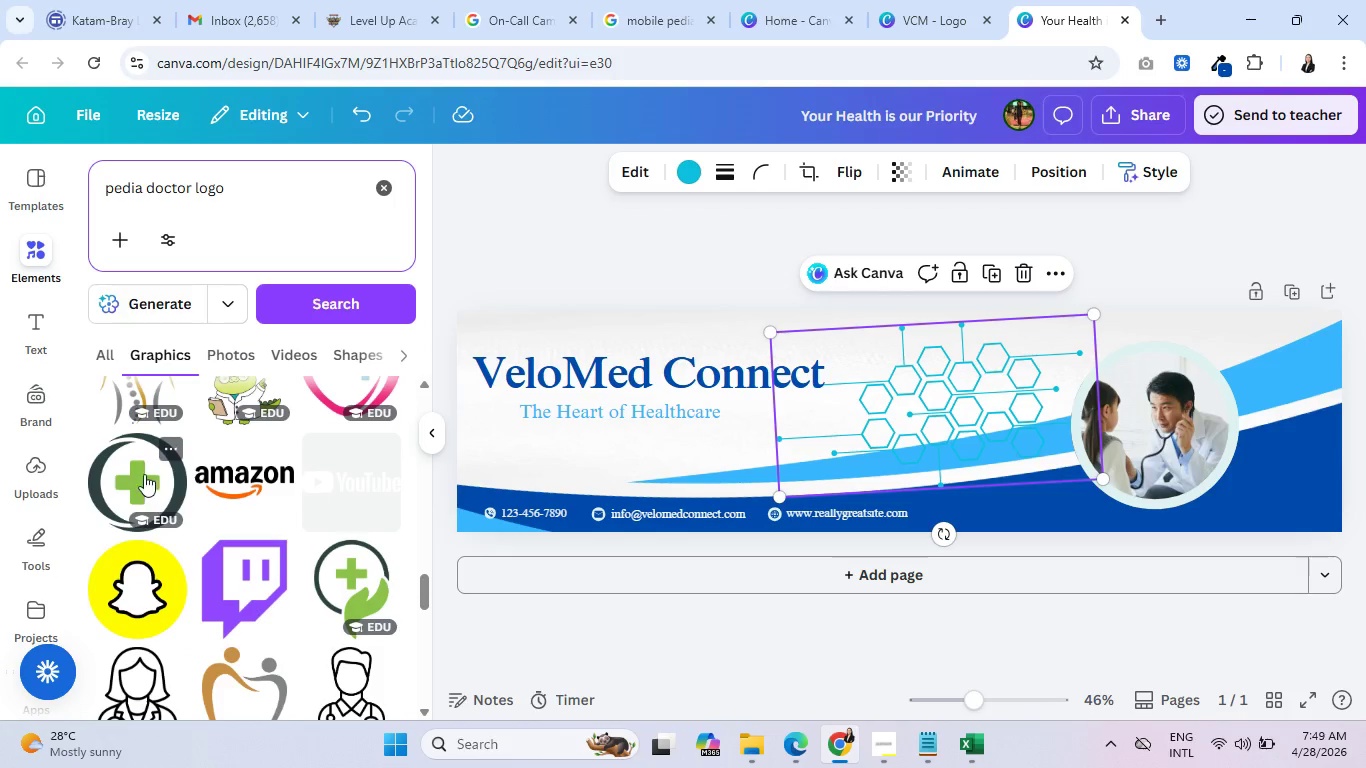 
left_click([142, 471])
 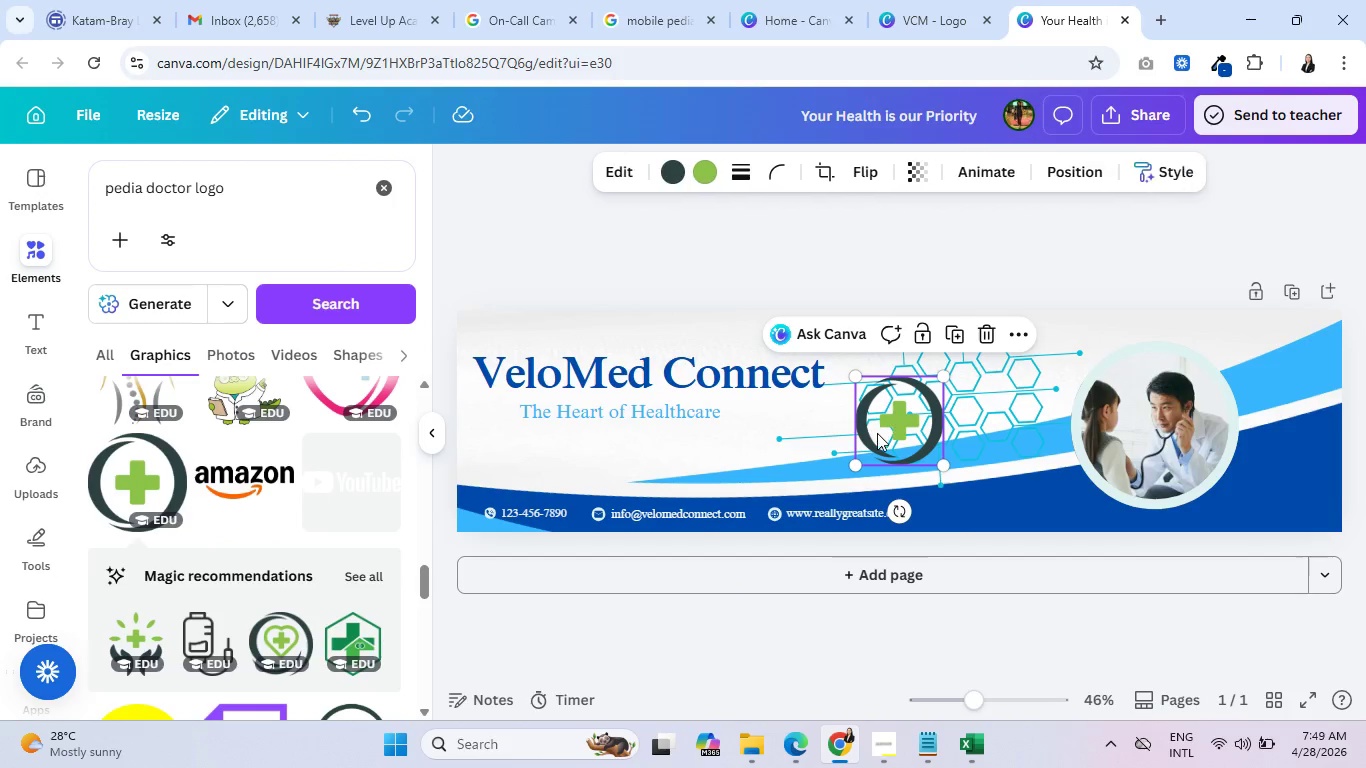 
left_click_drag(start_coordinate=[877, 434], to_coordinate=[778, 474])
 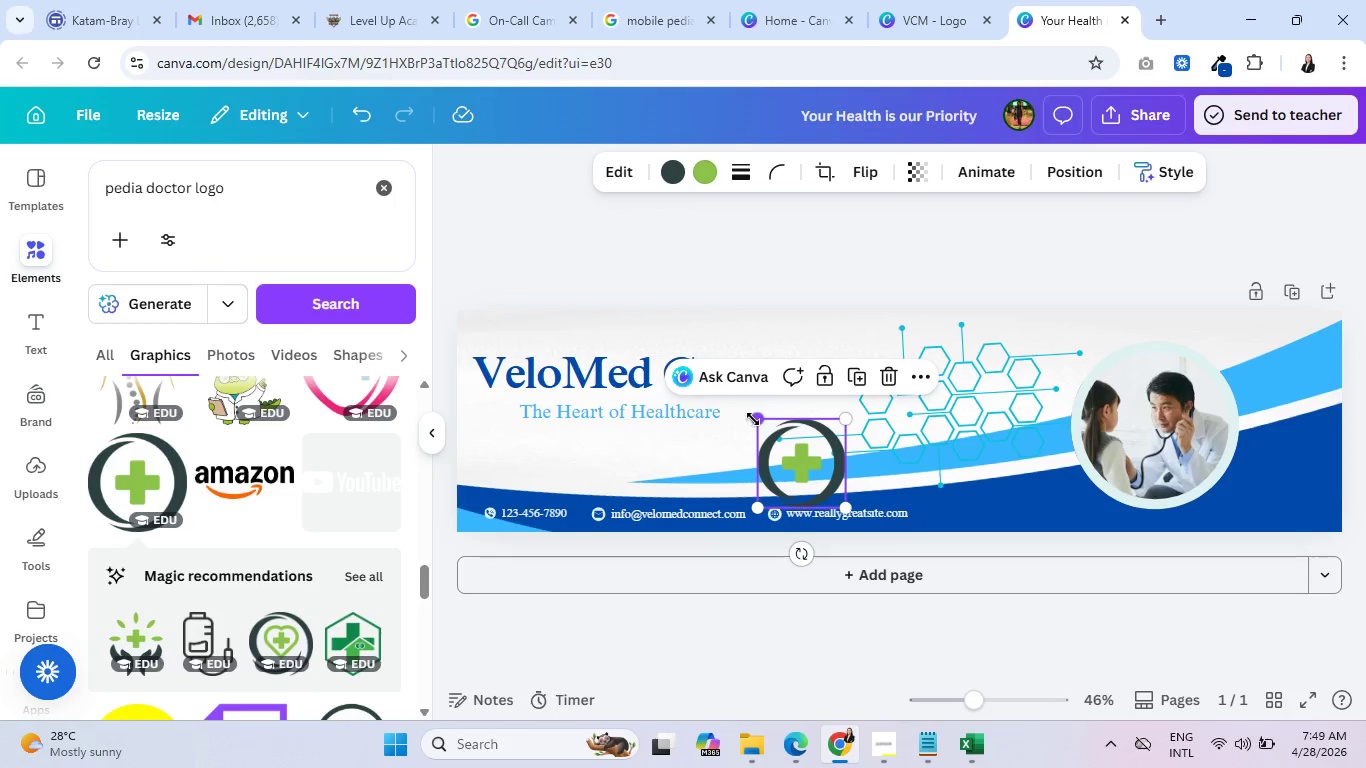 
left_click_drag(start_coordinate=[754, 419], to_coordinate=[807, 459])
 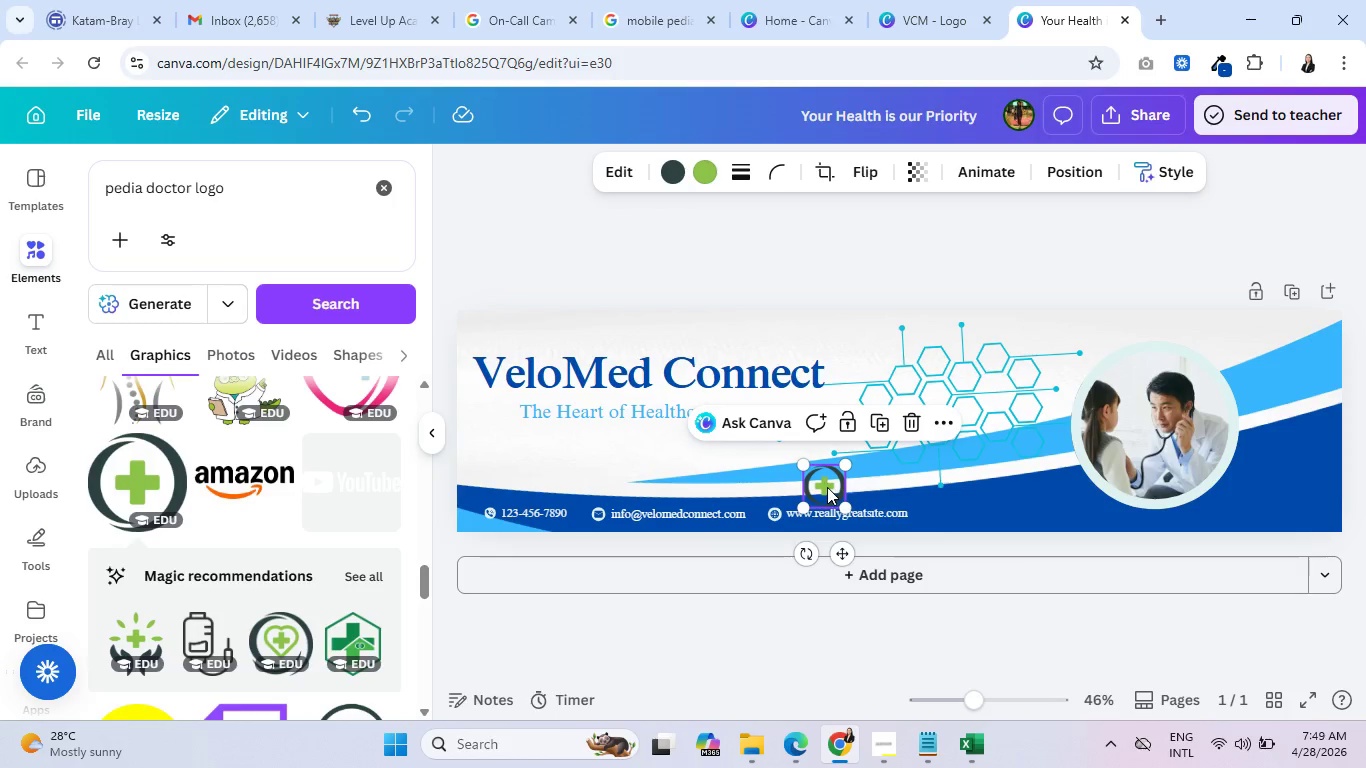 
left_click_drag(start_coordinate=[827, 487], to_coordinate=[1276, 344])
 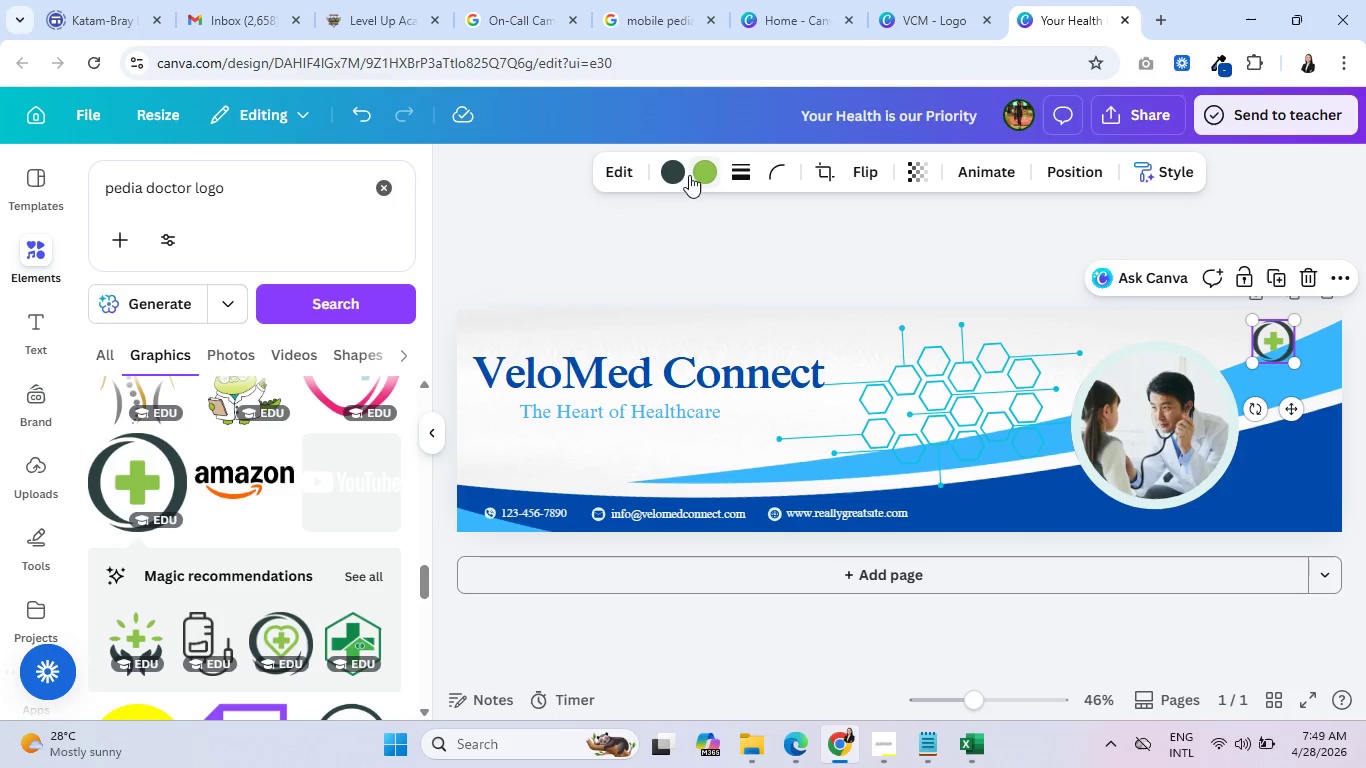 
left_click([679, 171])
 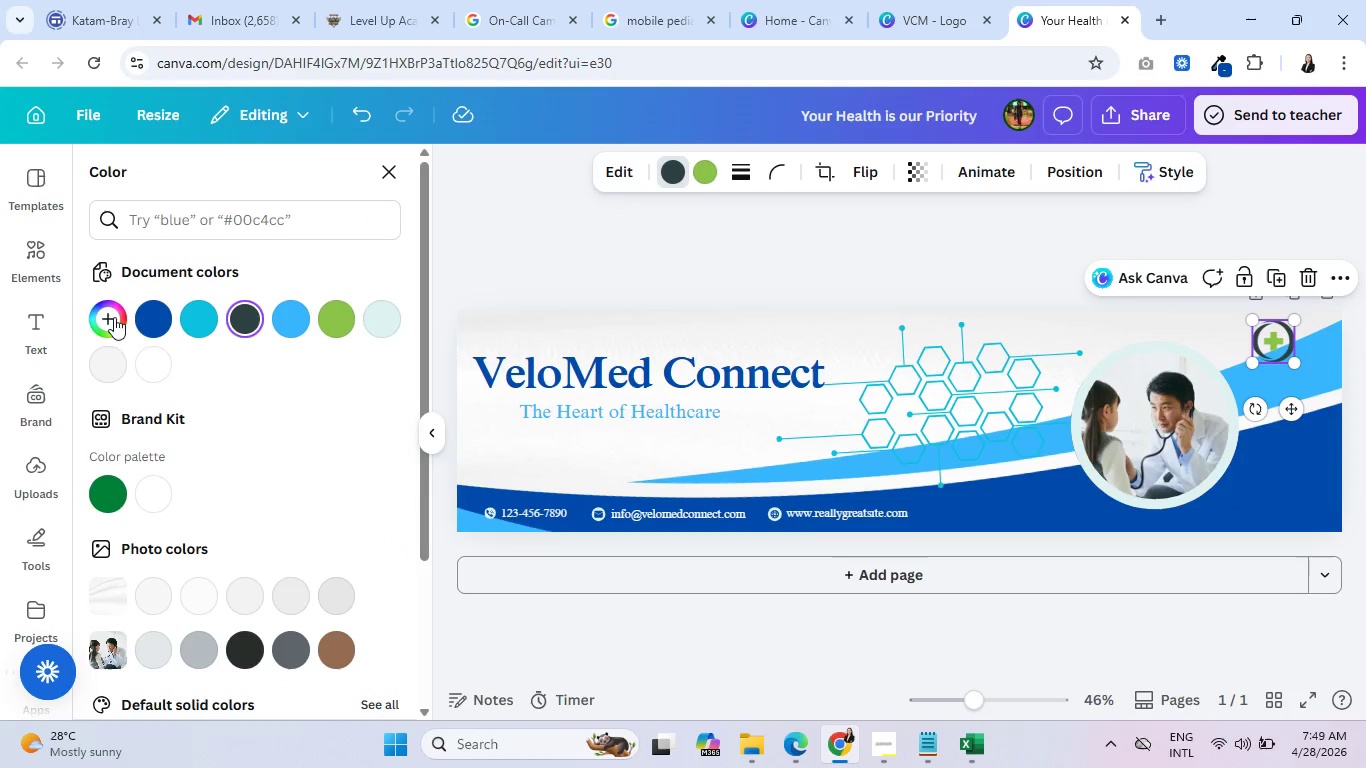 
left_click([152, 320])
 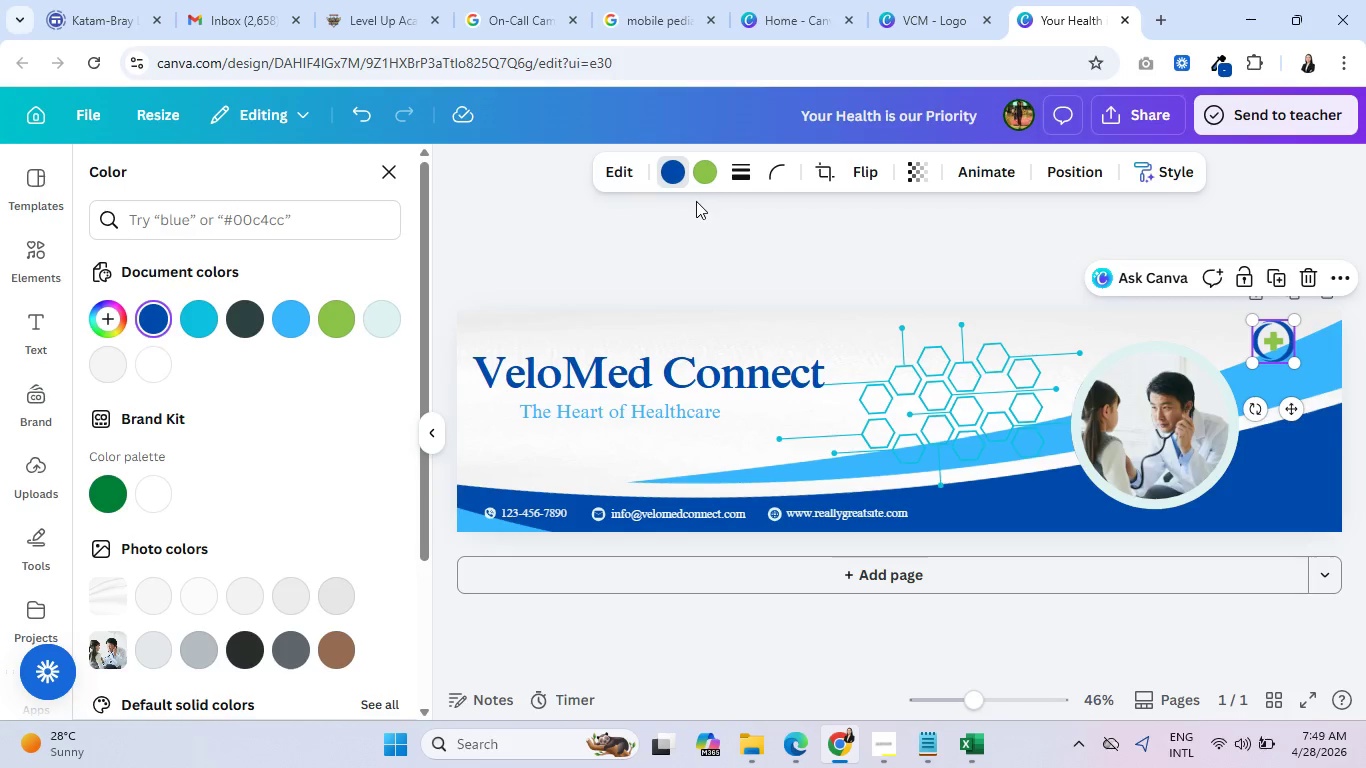 
wait(5.78)
 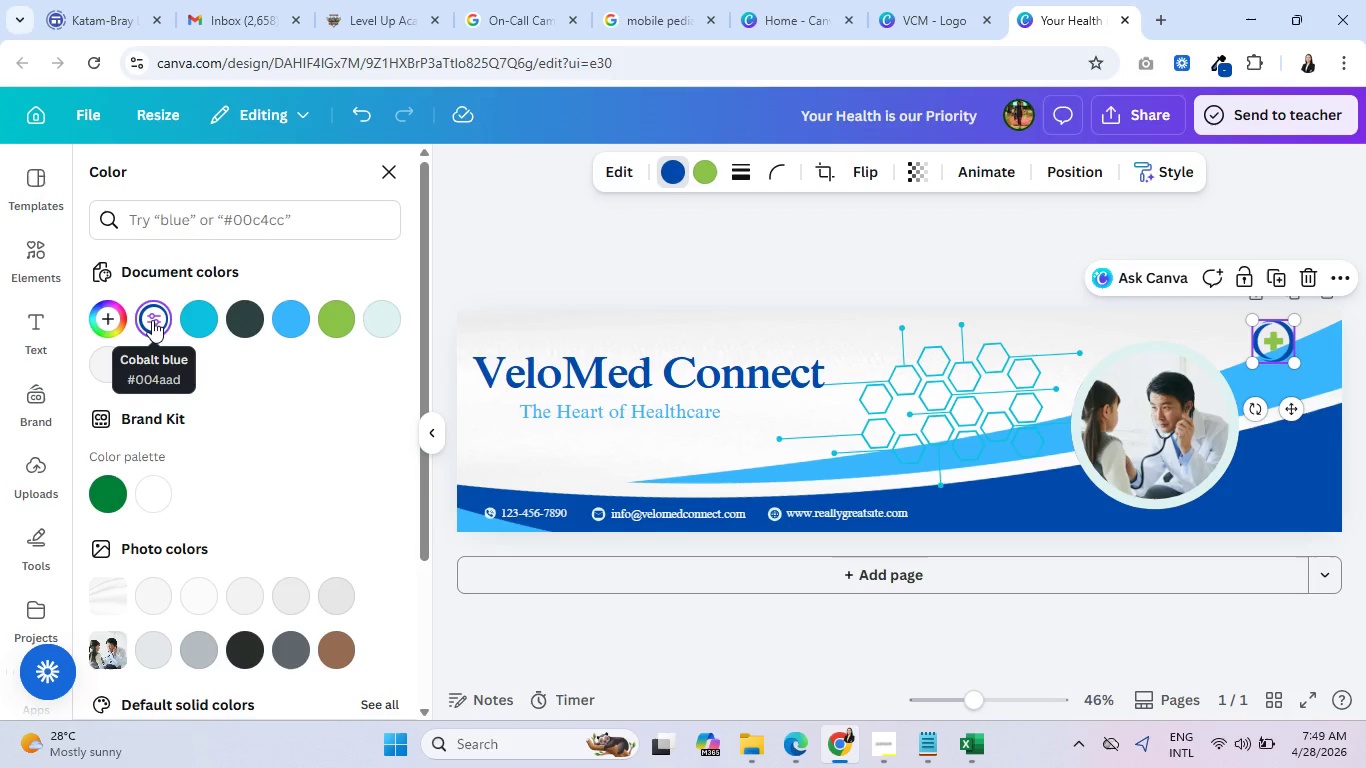 
left_click([707, 172])
 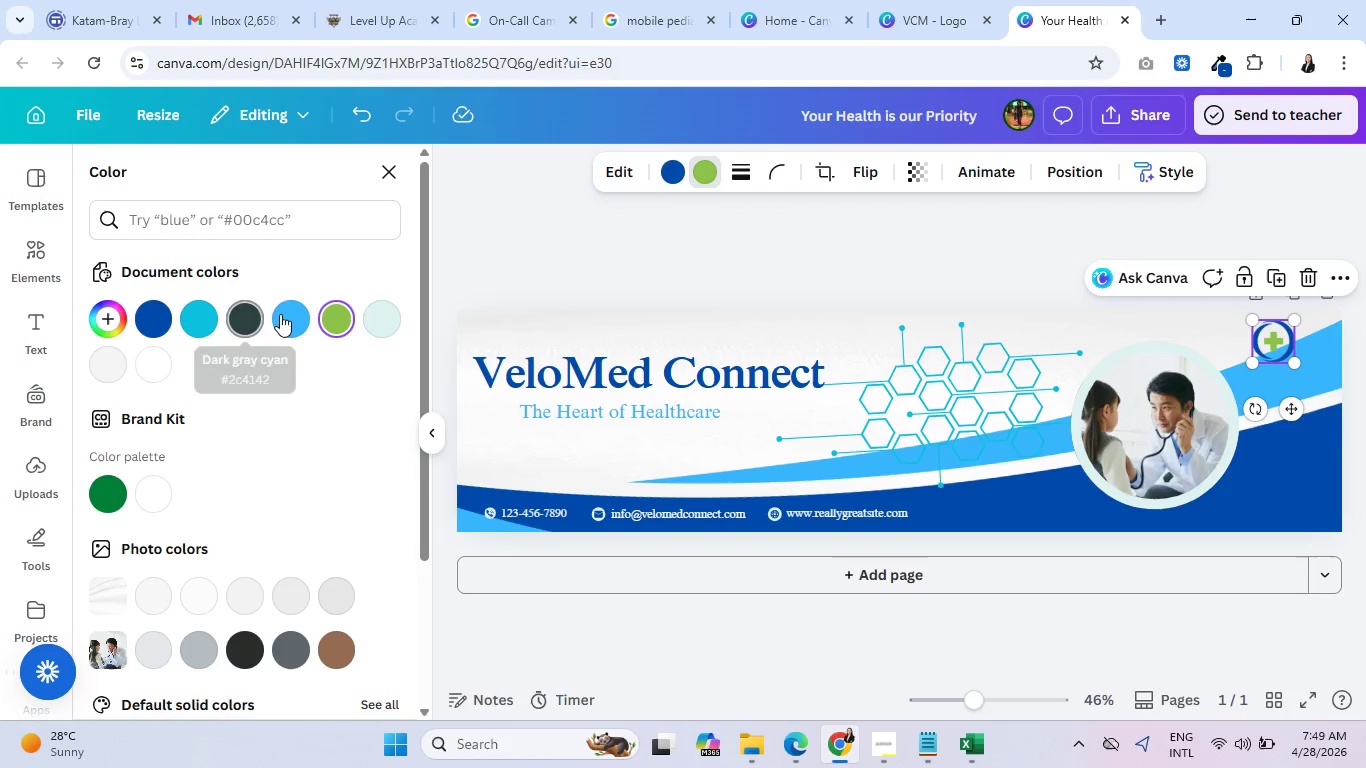 
left_click([281, 314])
 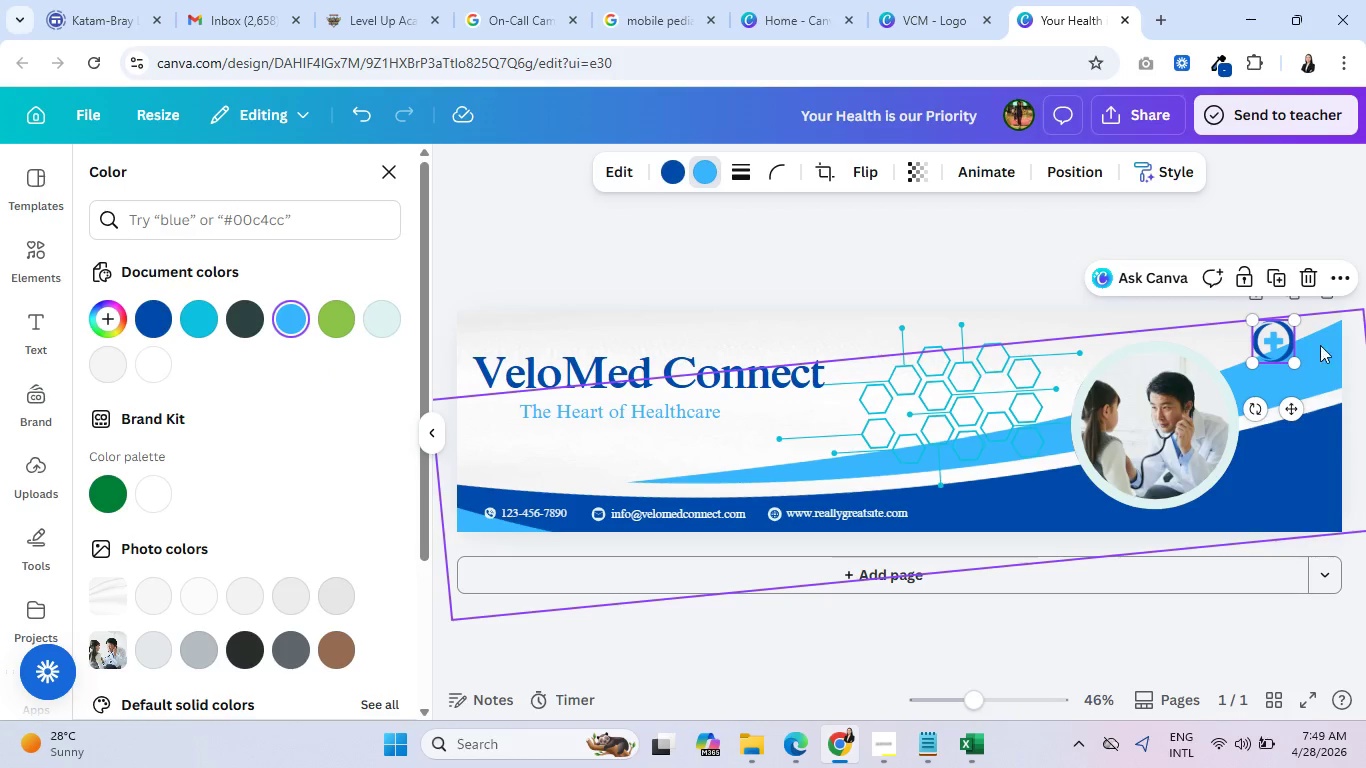 
left_click_drag(start_coordinate=[1264, 338], to_coordinate=[633, 330])
 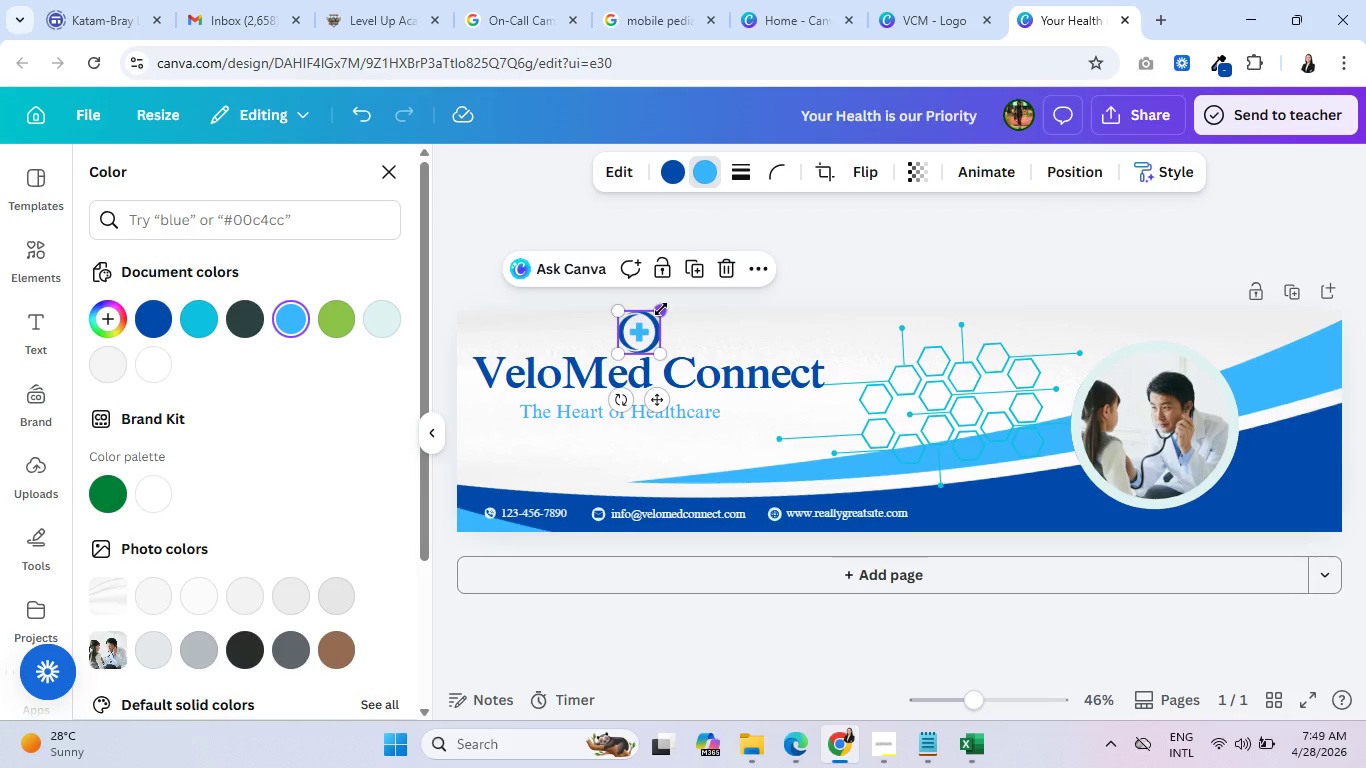 
left_click_drag(start_coordinate=[661, 309], to_coordinate=[656, 314])
 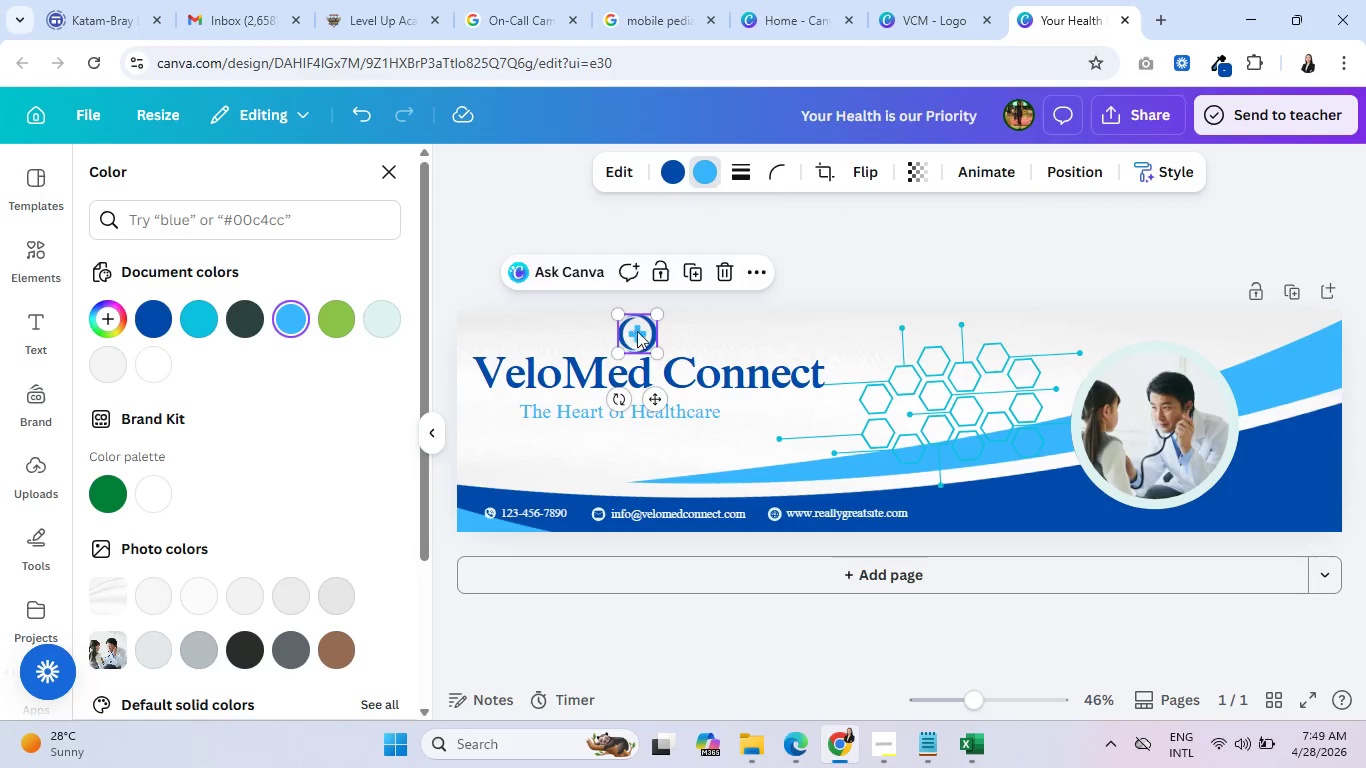 
left_click_drag(start_coordinate=[632, 331], to_coordinate=[656, 330])
 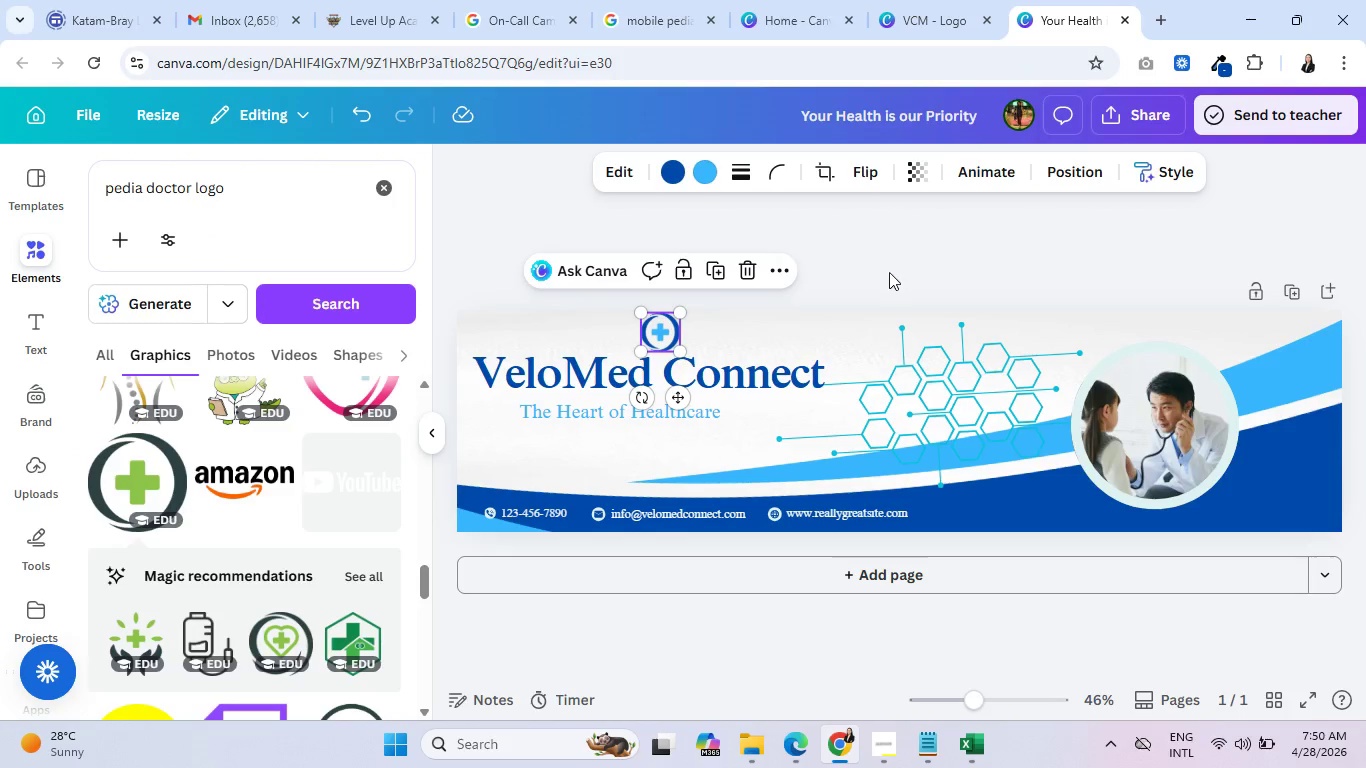 
left_click([816, 319])
 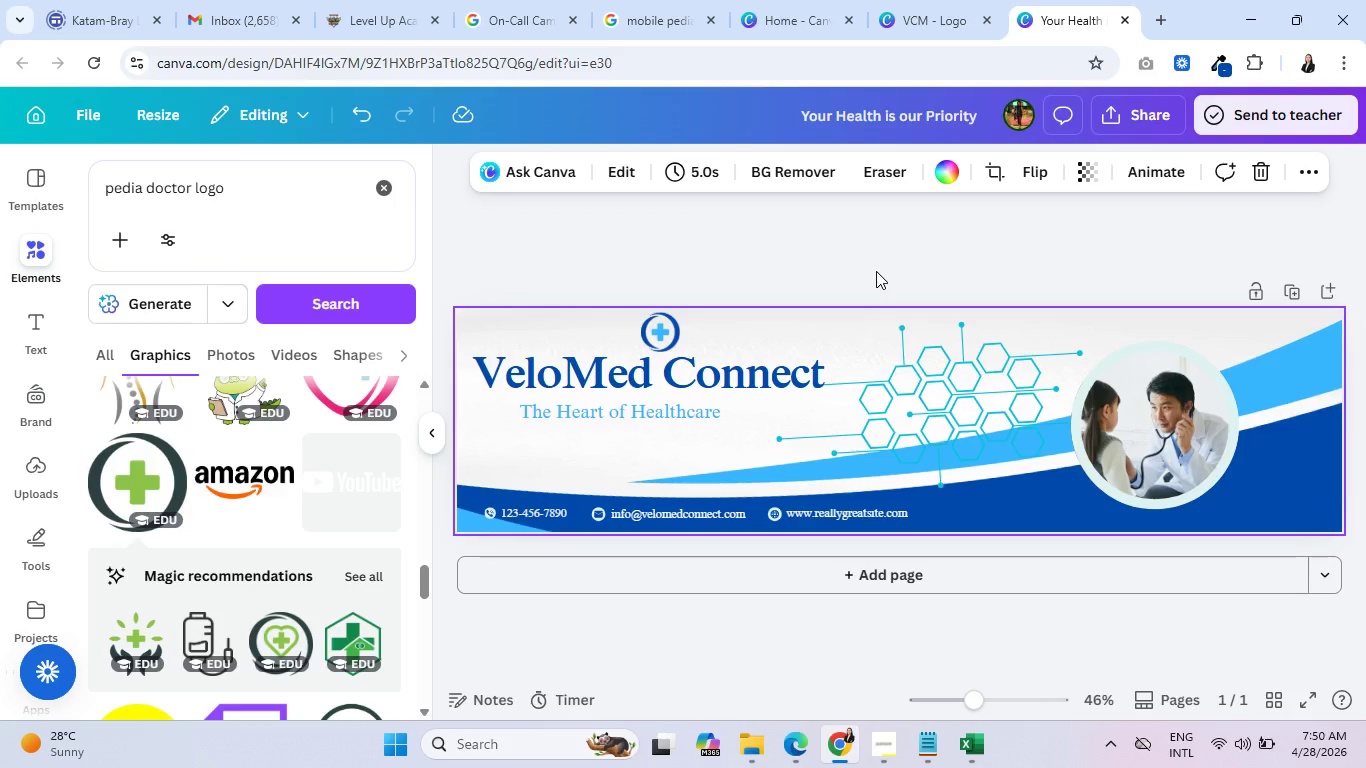 
wait(5.53)
 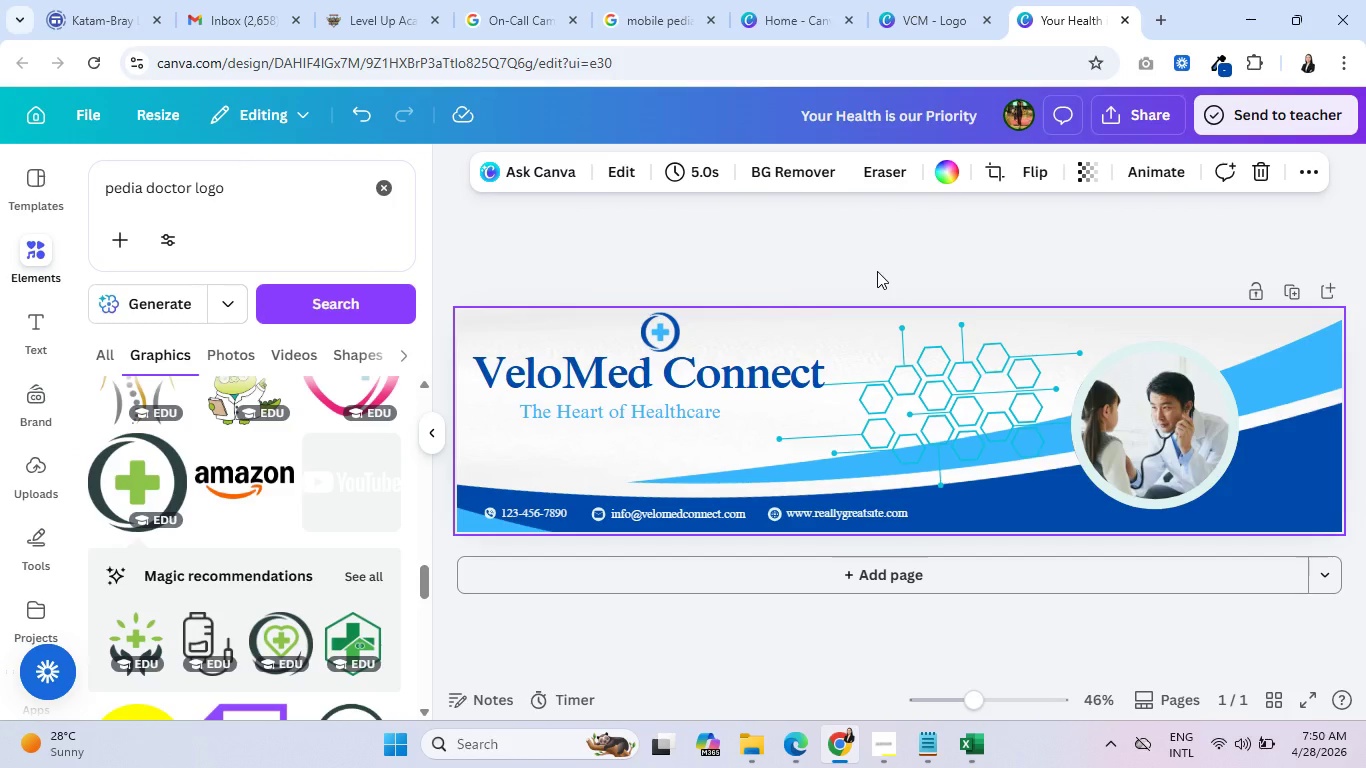 
left_click([912, 390])
 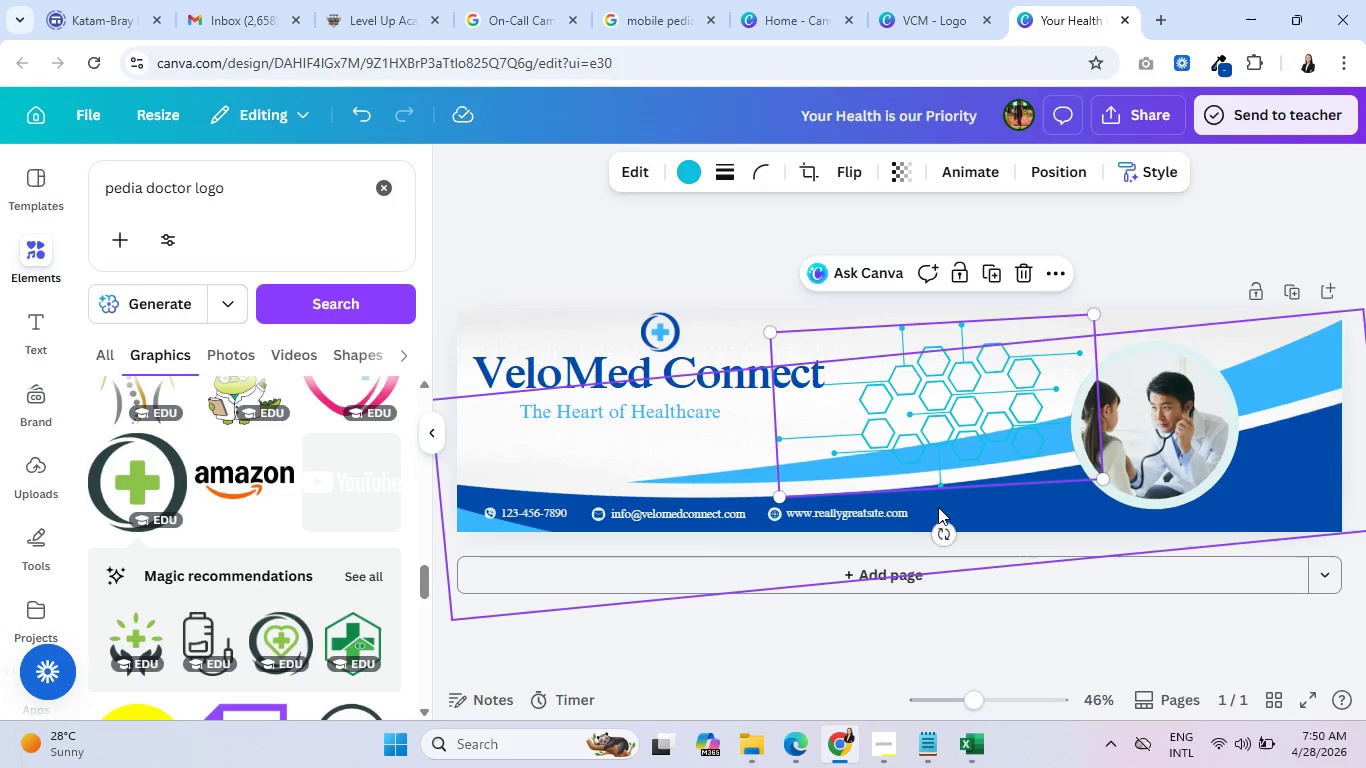 
left_click_drag(start_coordinate=[941, 532], to_coordinate=[938, 527])
 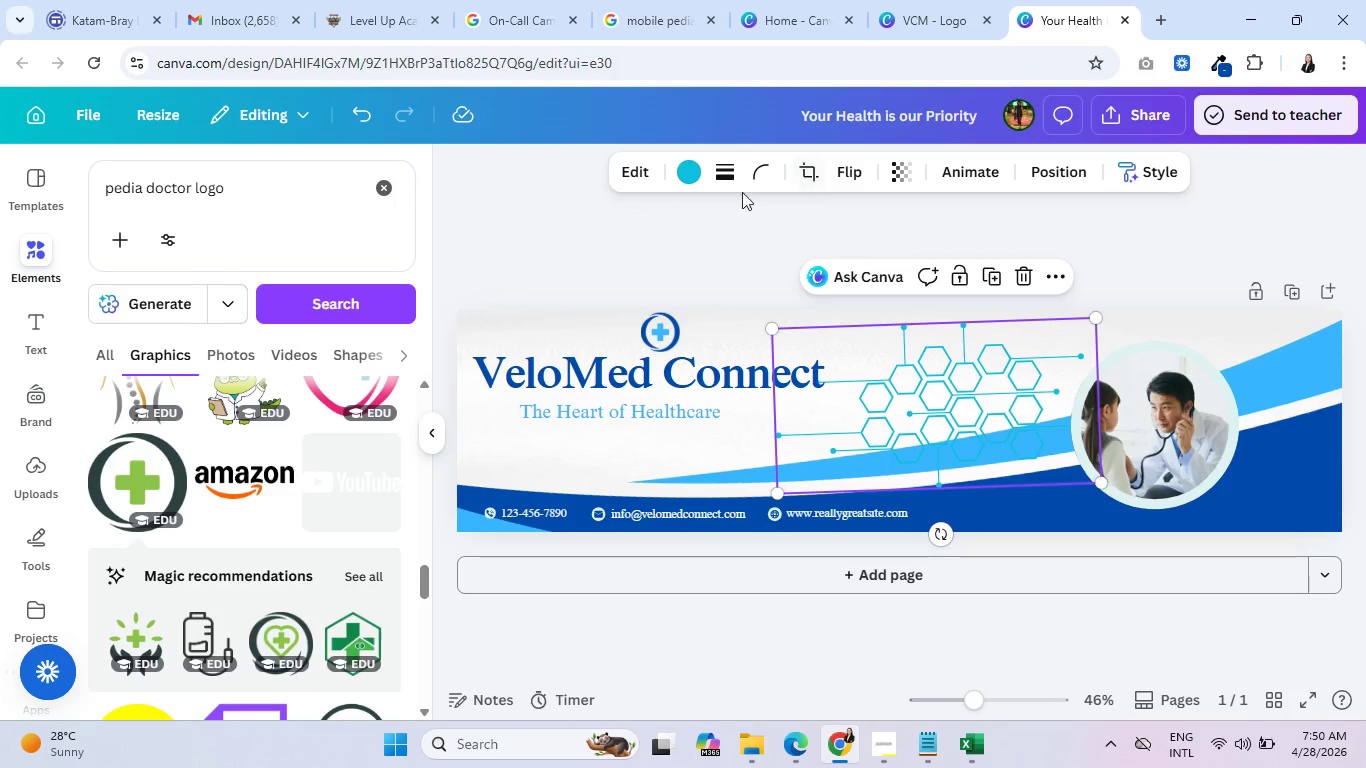 
left_click([690, 163])
 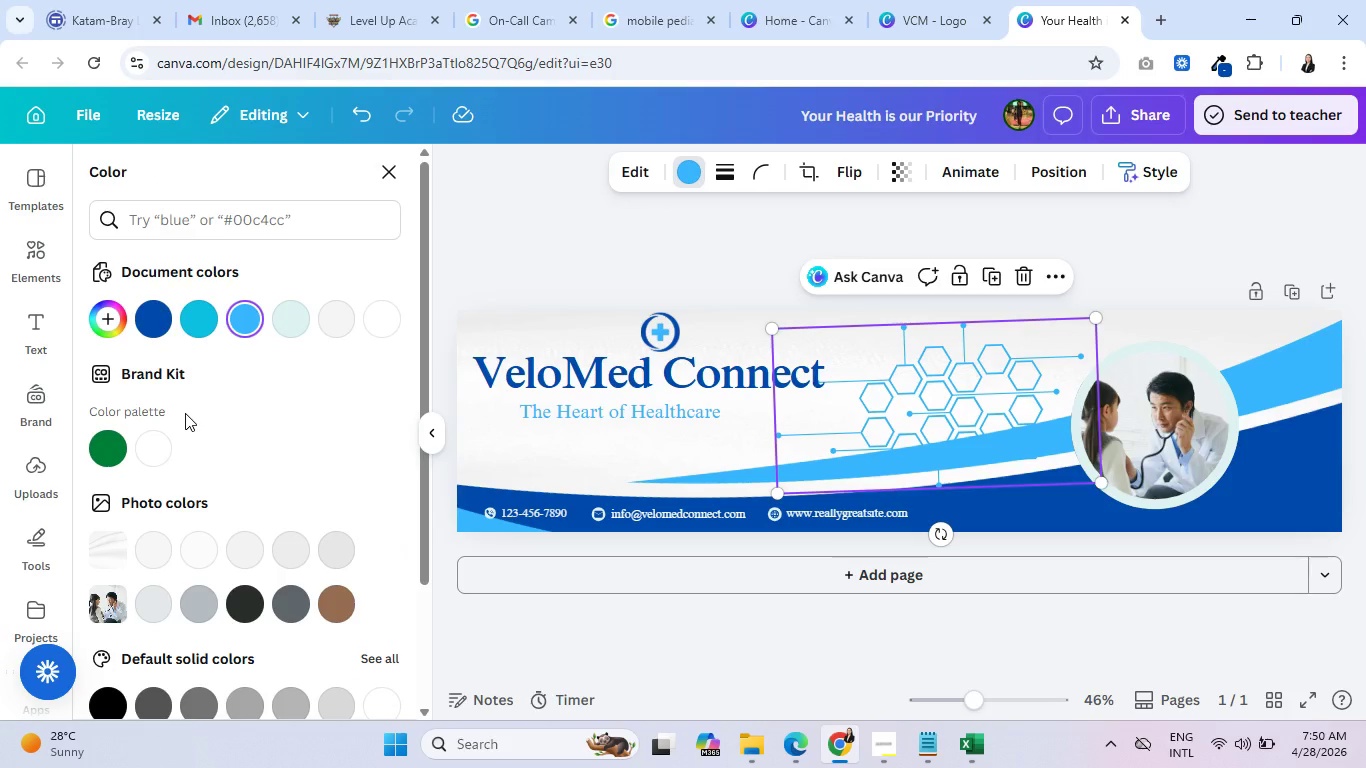 
wait(7.05)
 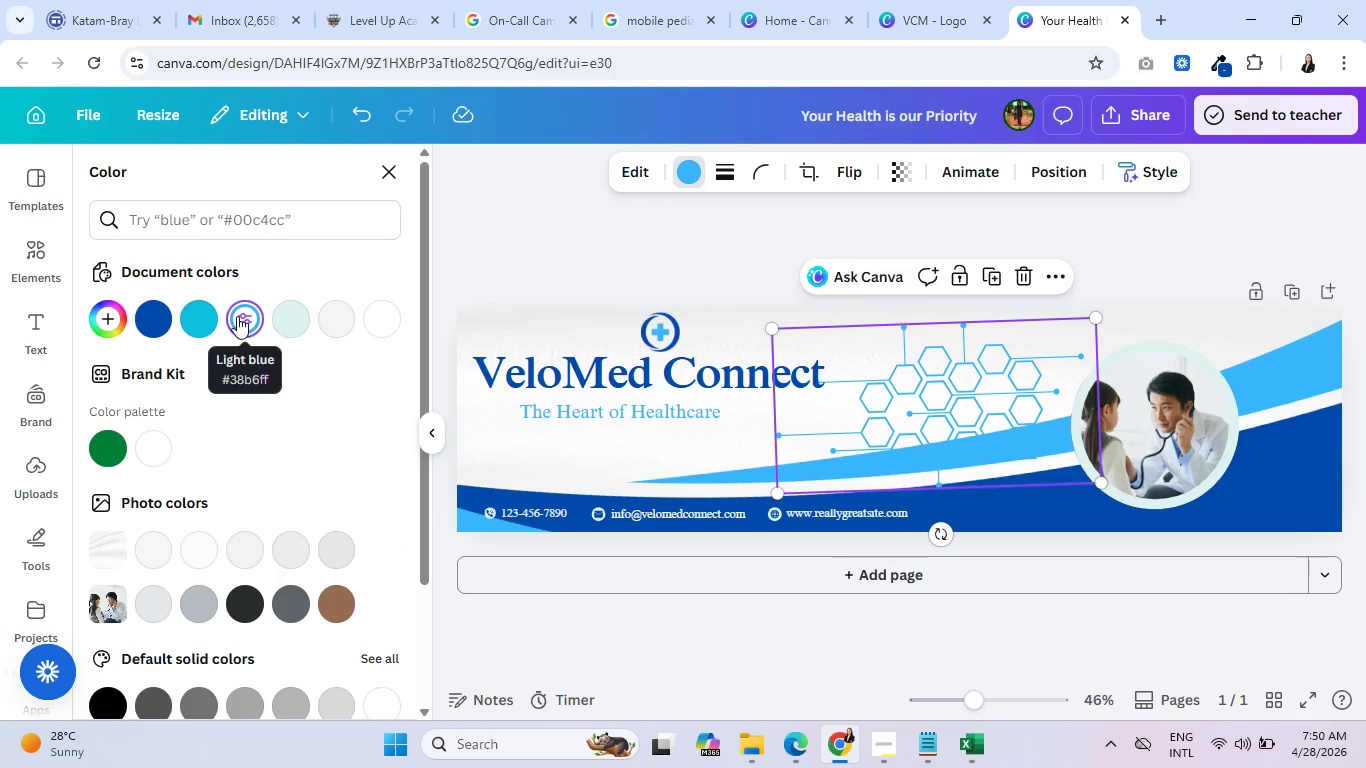 
left_click([584, 417])
 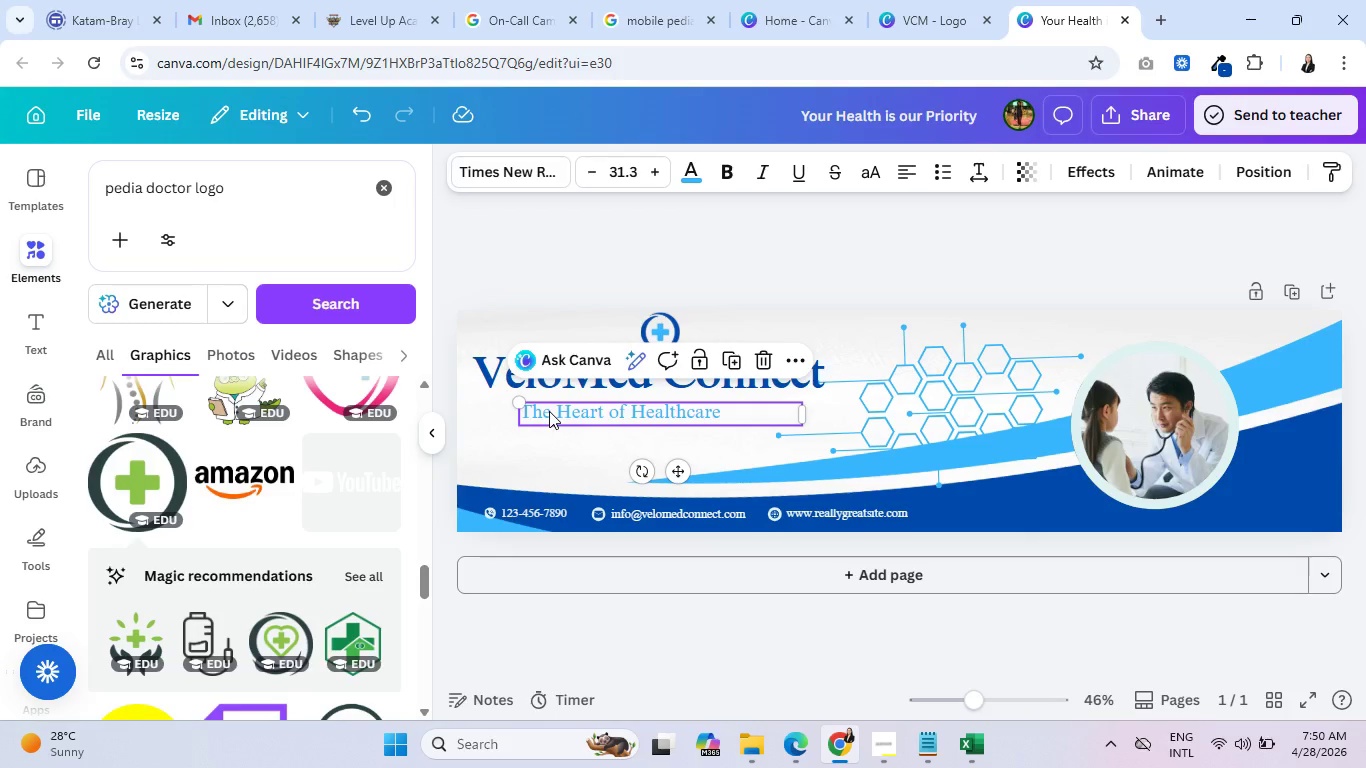 
scroll: coordinate [198, 558], scroll_direction: down, amount: 10.0
 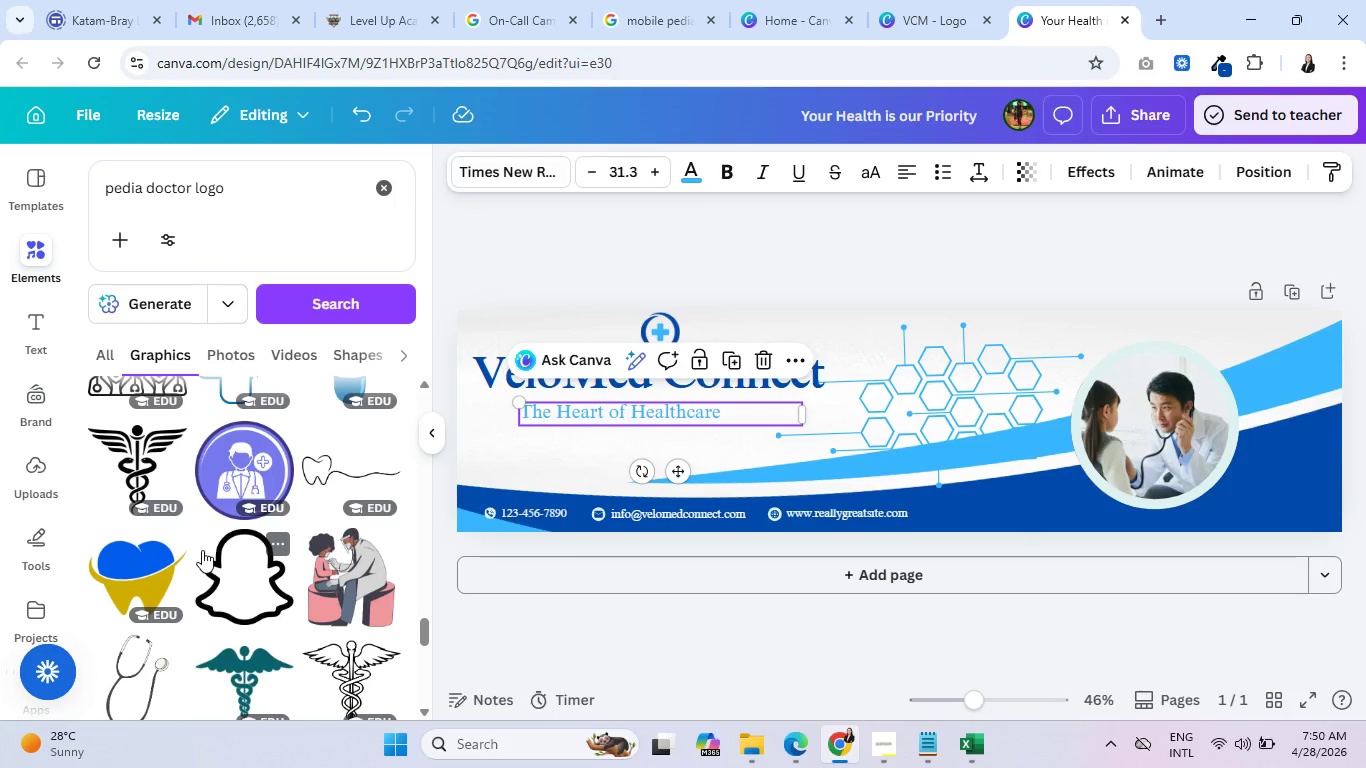 
scroll: coordinate [205, 552], scroll_direction: down, amount: 8.0
 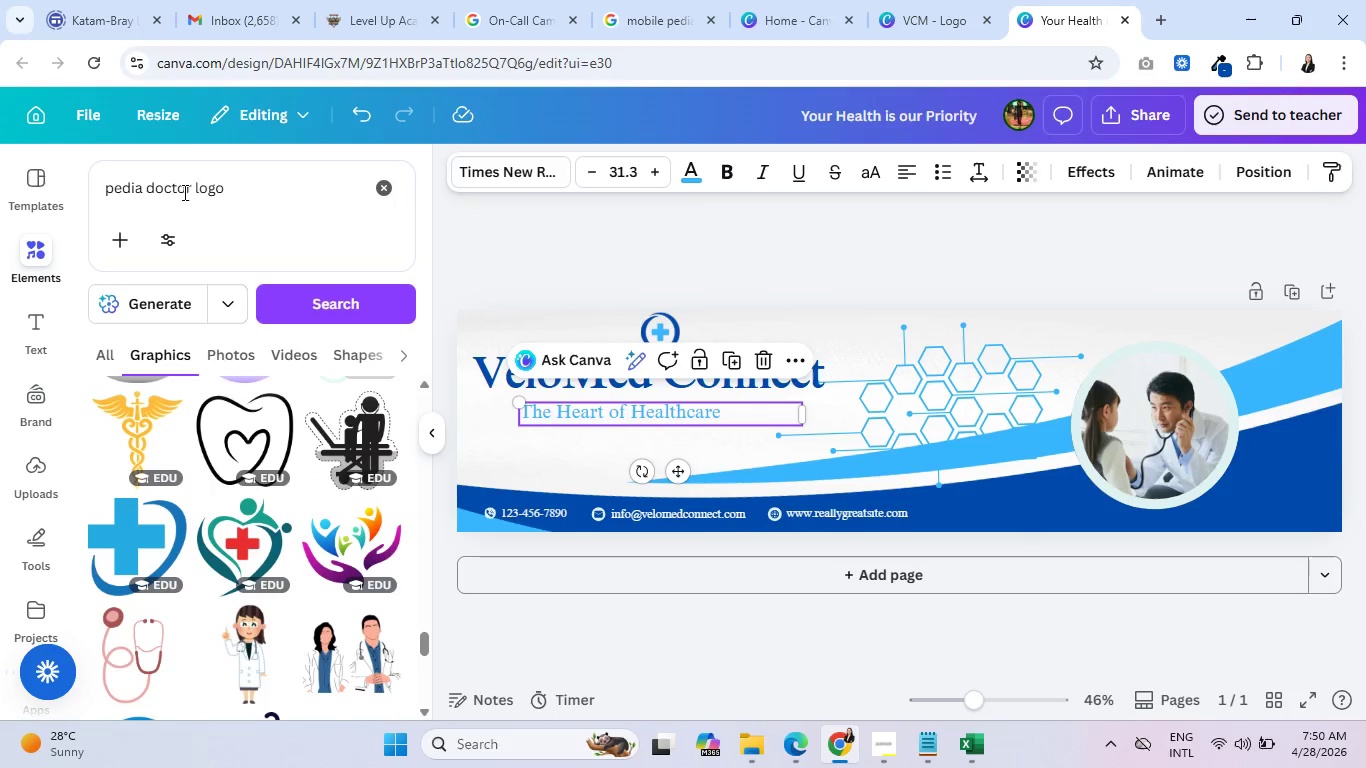 
left_click_drag(start_coordinate=[242, 186], to_coordinate=[89, 166])
 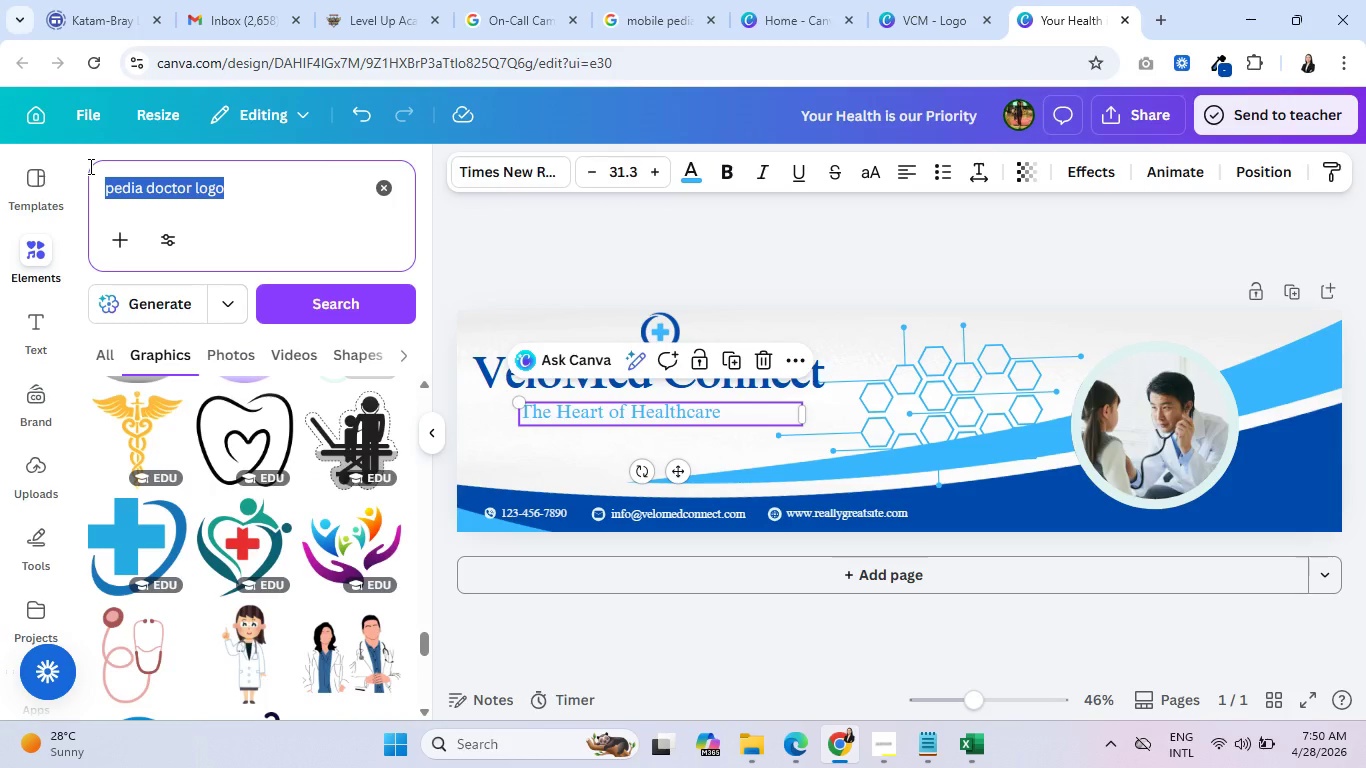 
type(vs)
key(Backspace)
type(an)
 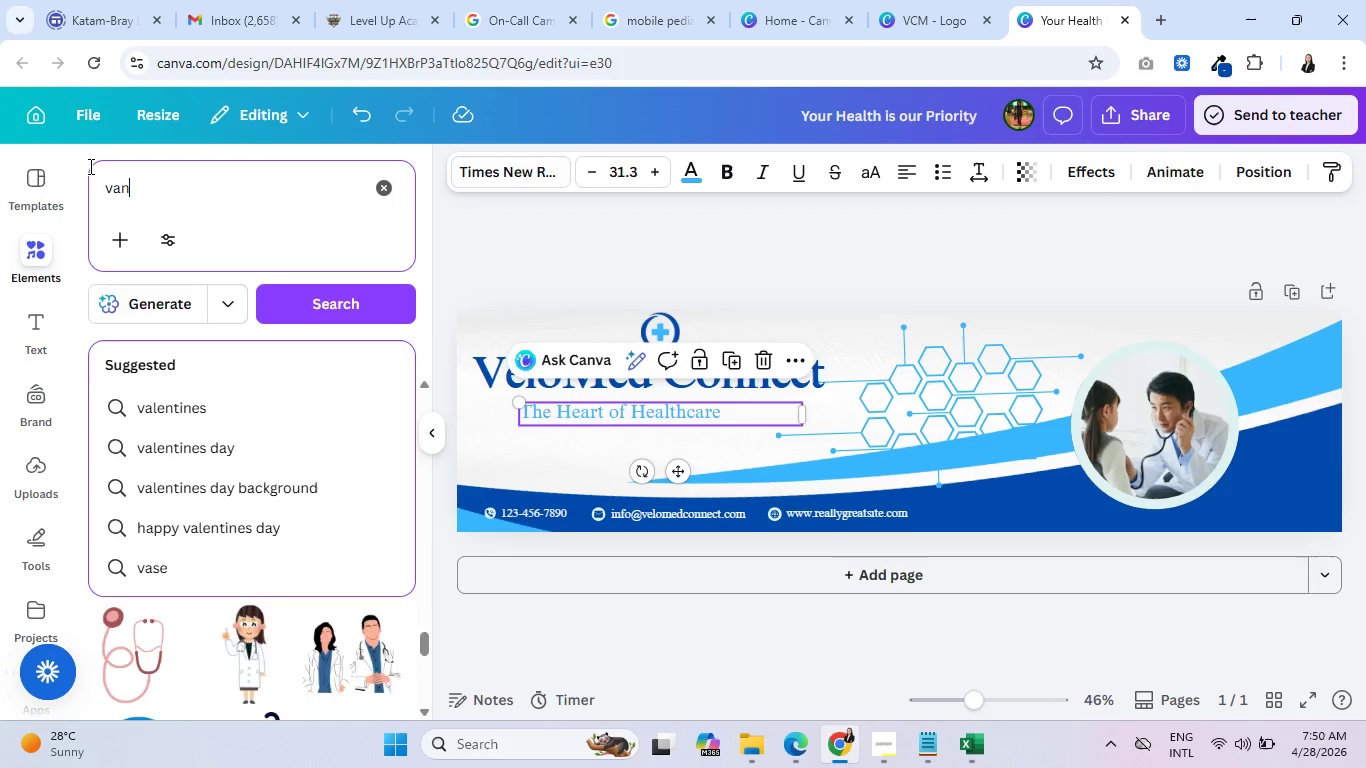 
key(Enter)
 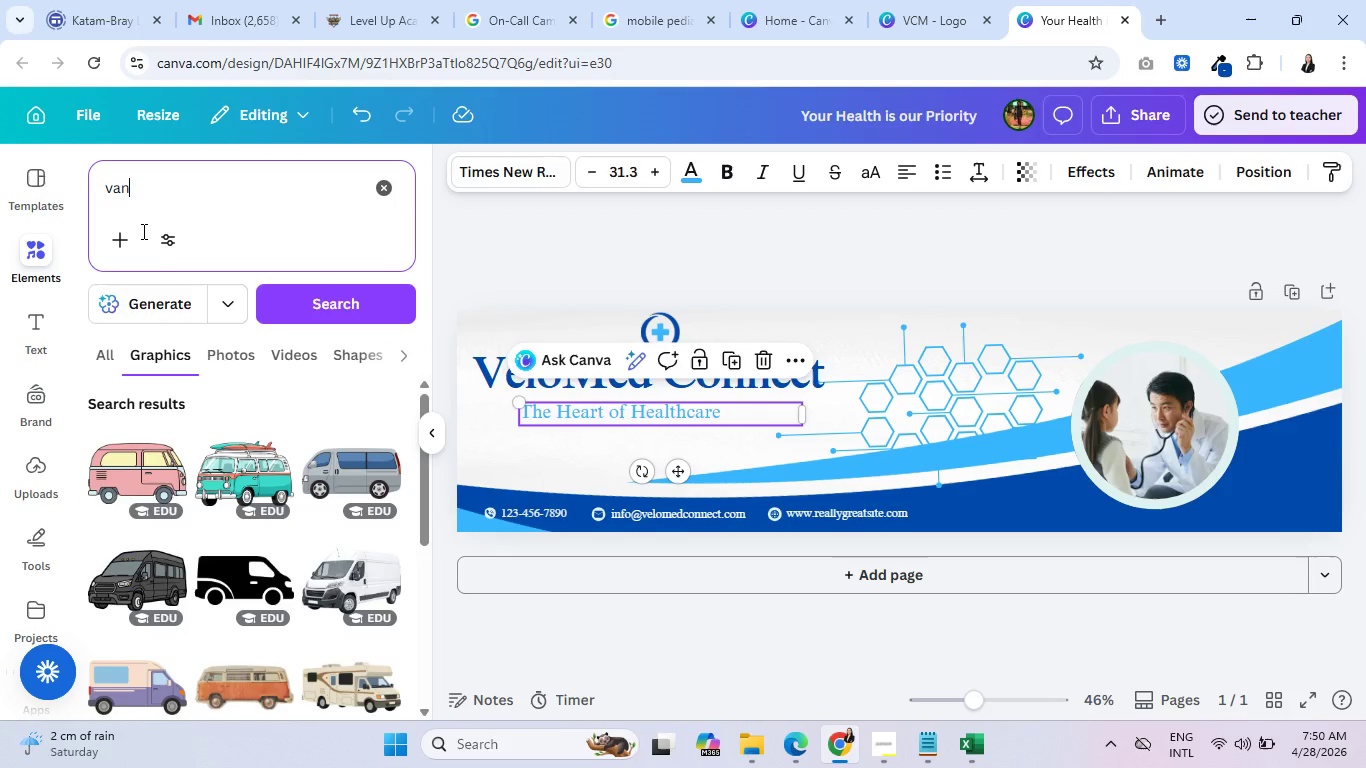 
scroll: coordinate [206, 540], scroll_direction: down, amount: 6.0
 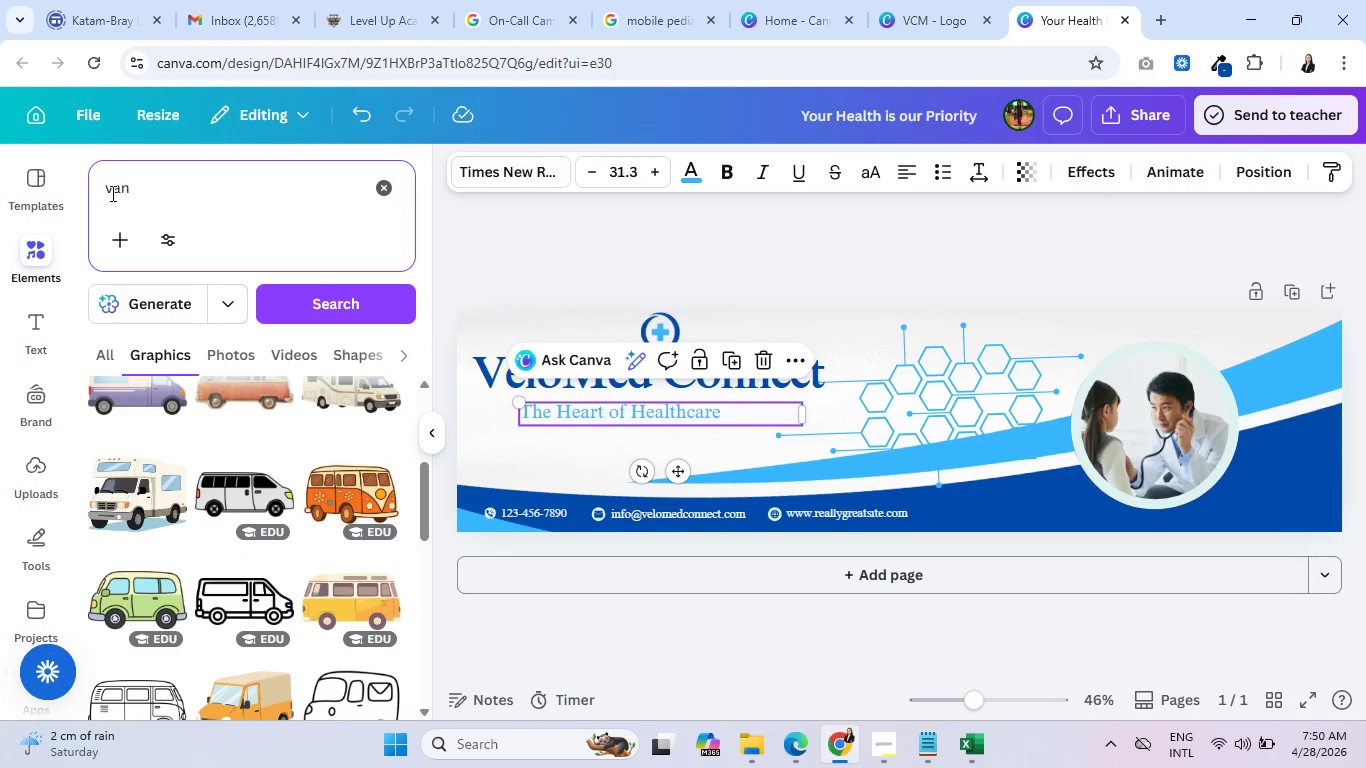 
left_click([106, 195])
 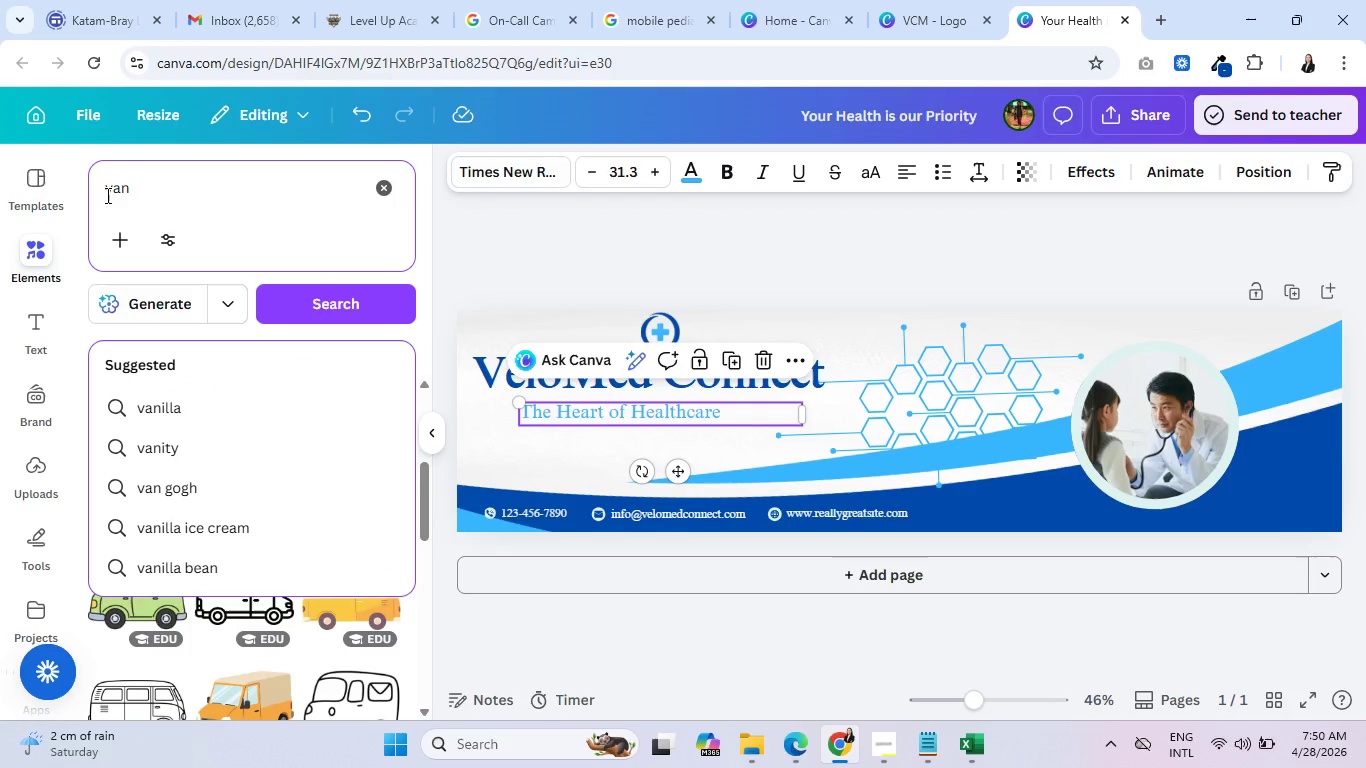 
type(mobile )
 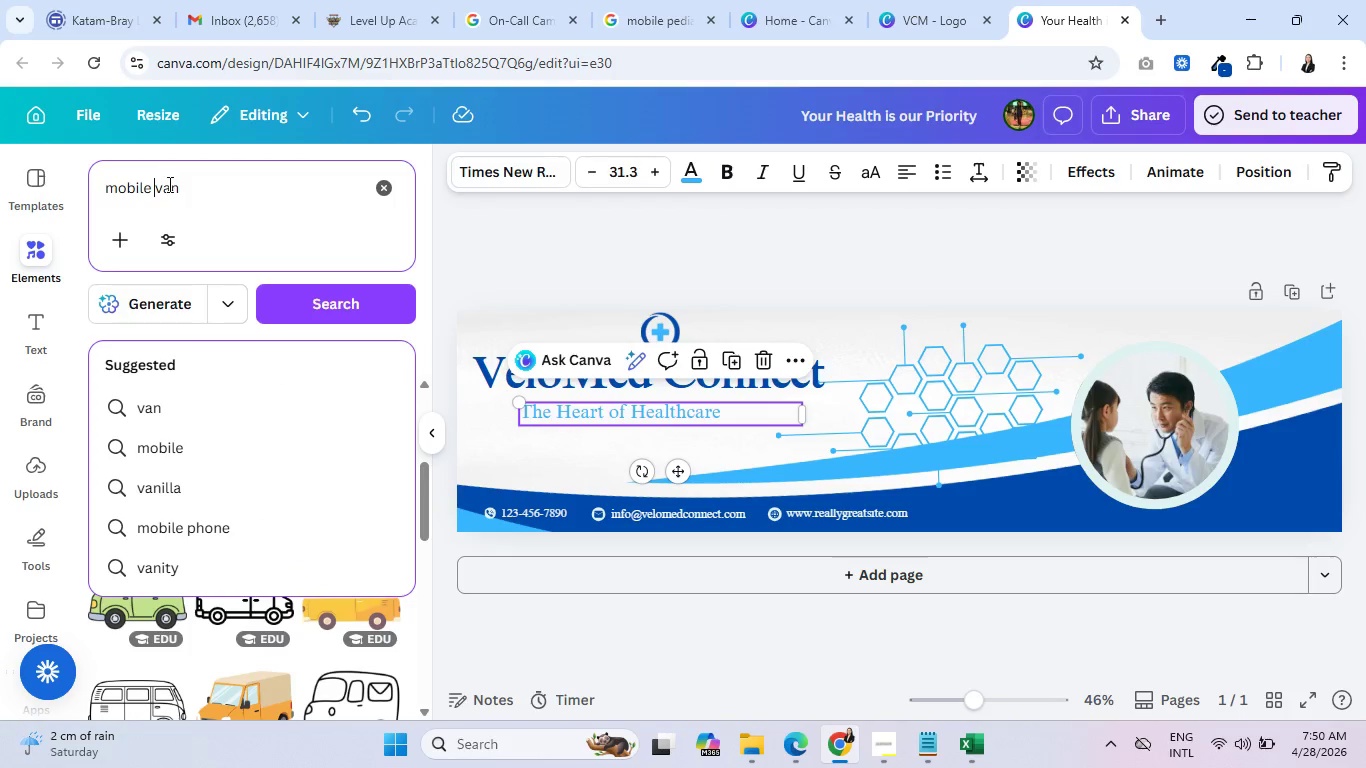 
double_click([168, 184])
 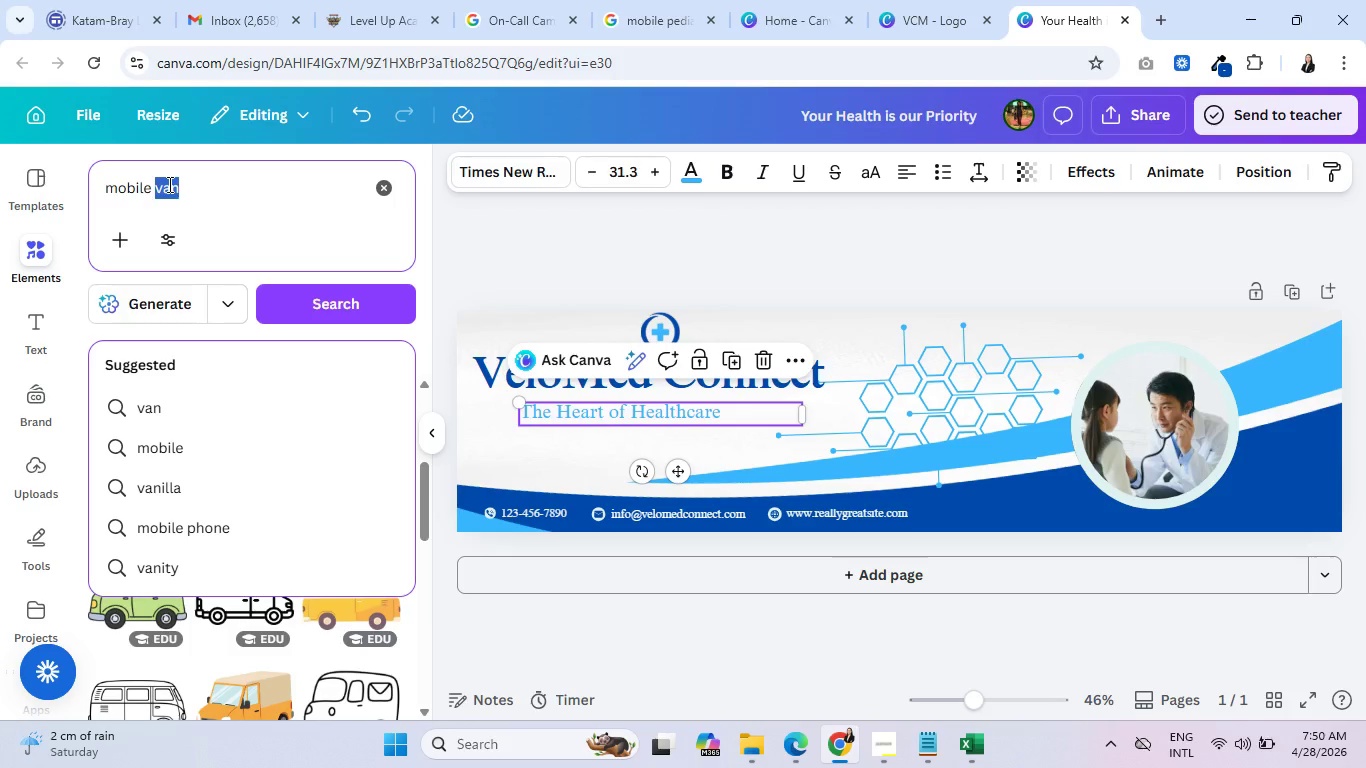 
type(clinc)
key(Backspace)
type(ic)
 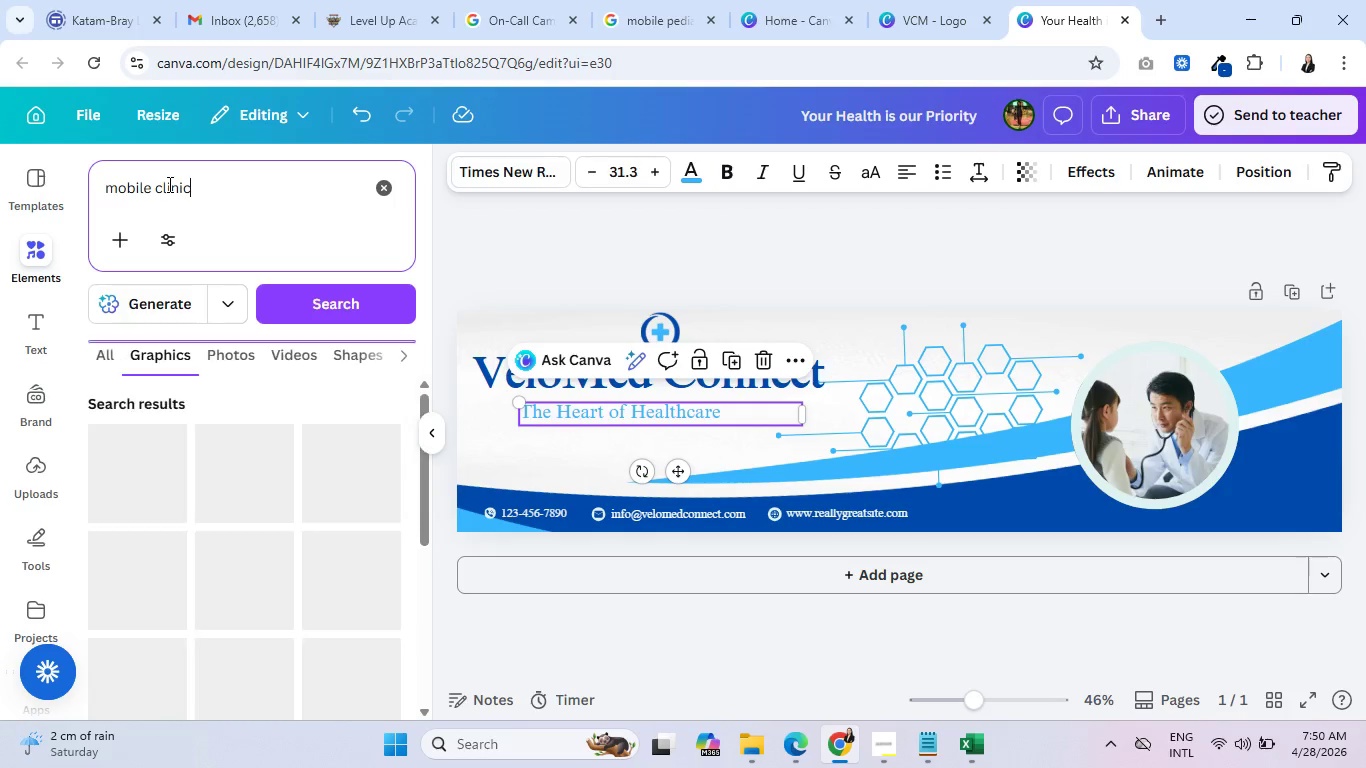 
key(Enter)
 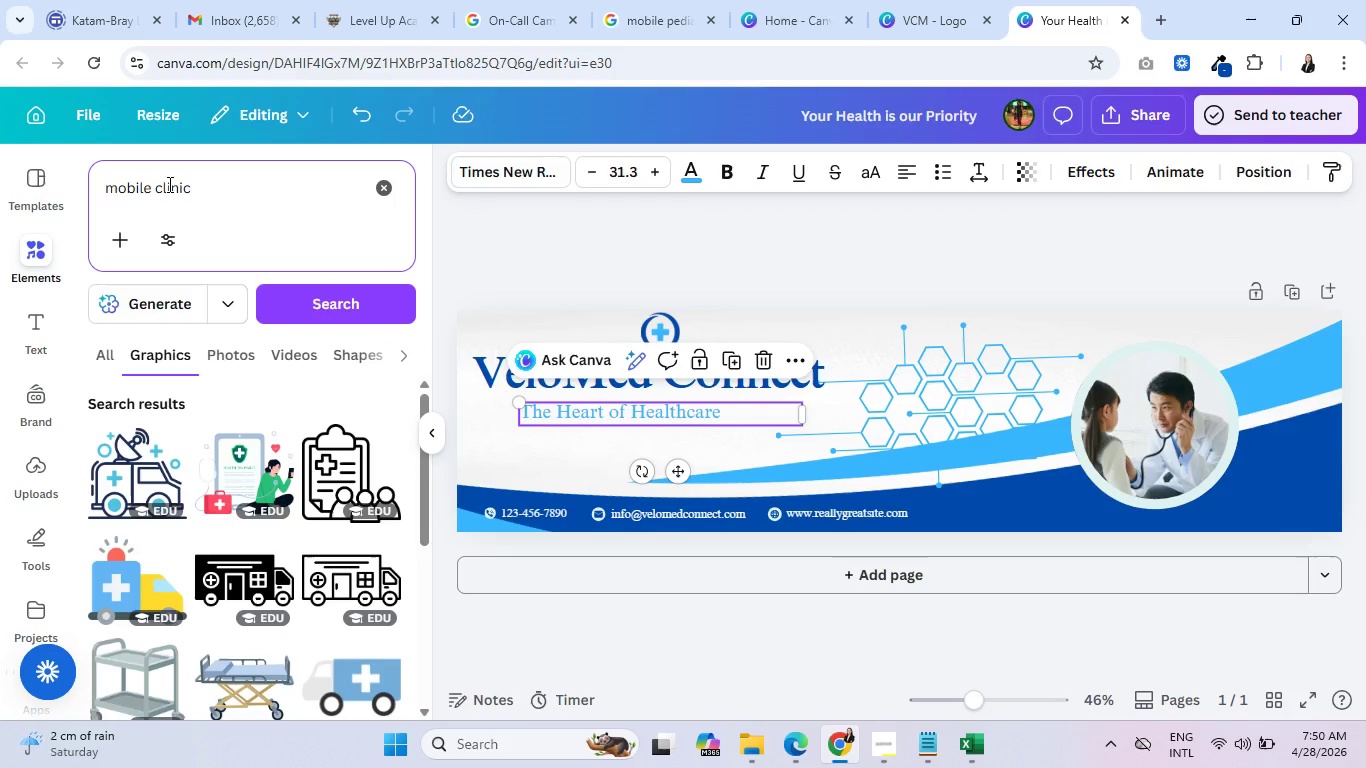 
wait(5.09)
 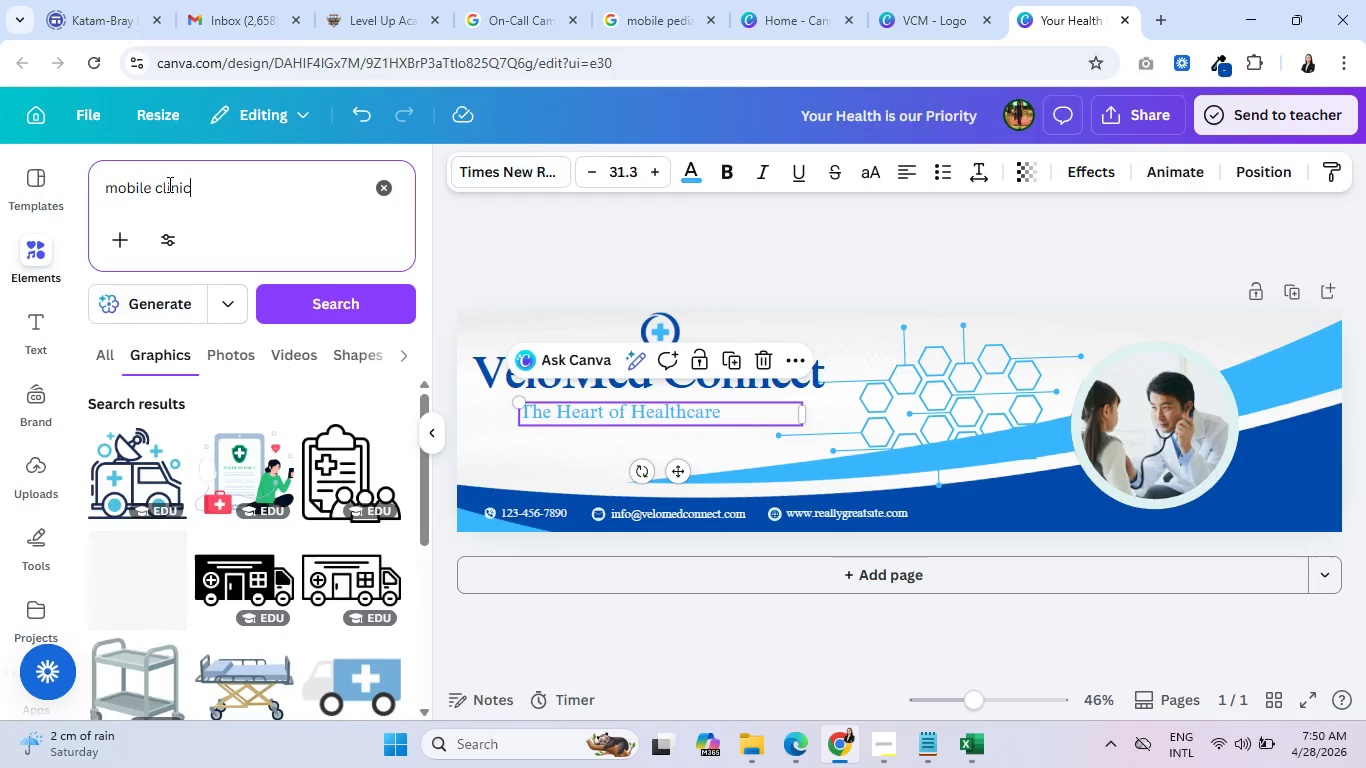 
mouse_move([174, 671])
 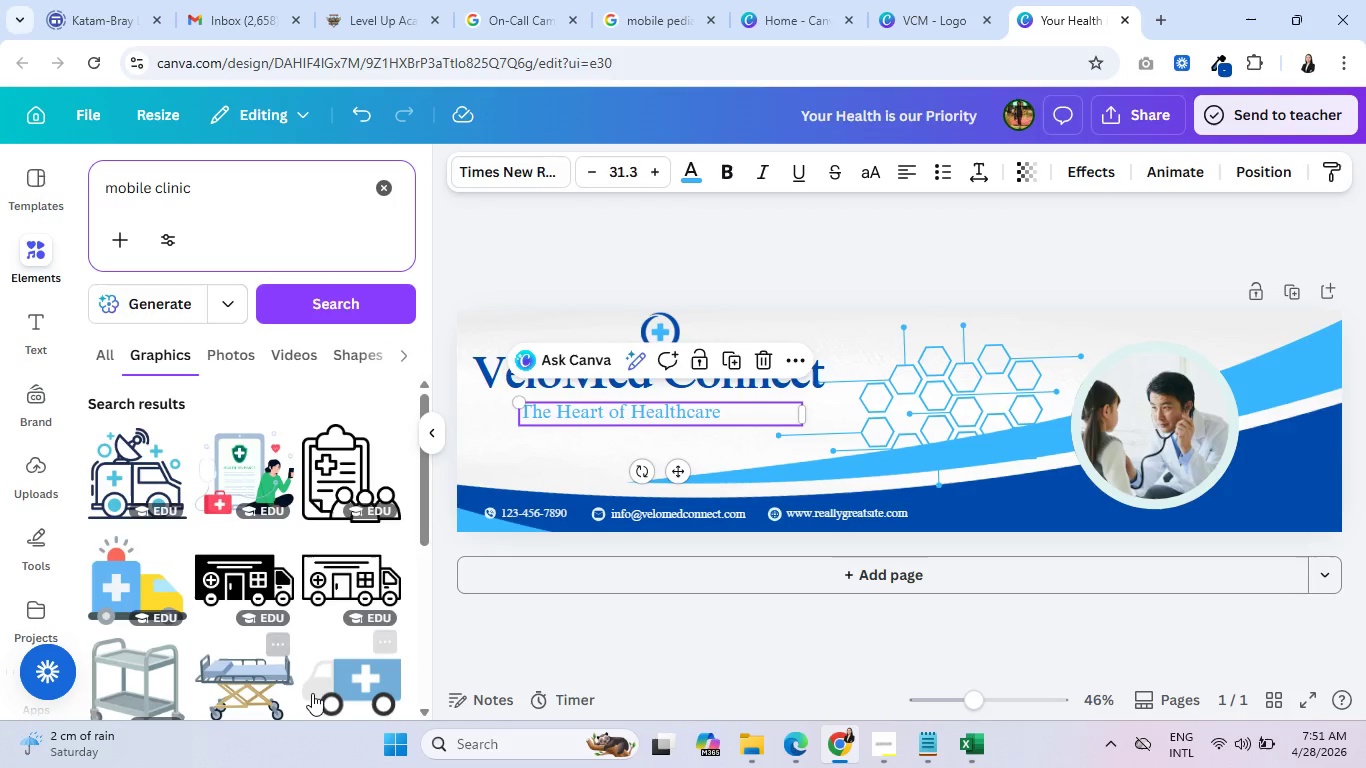 
mouse_move([299, 672])
 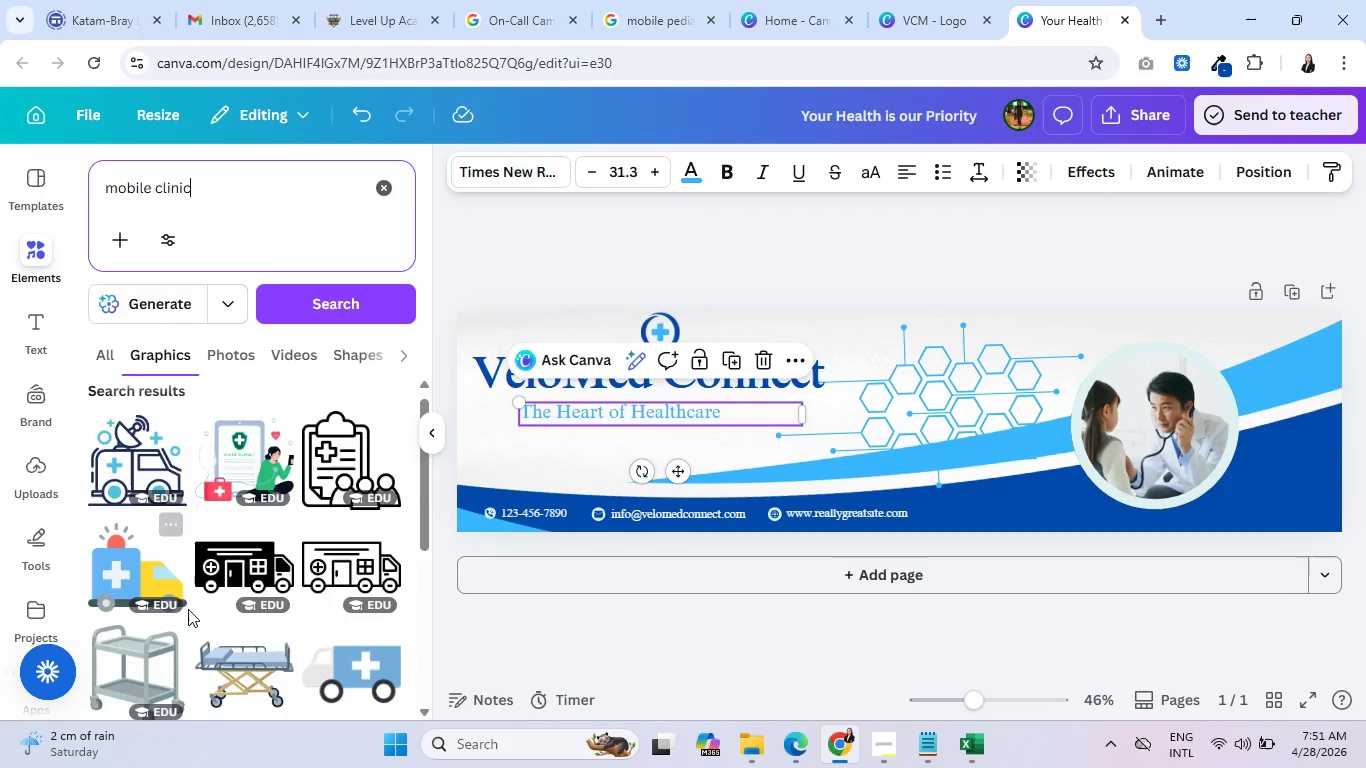 
scroll: coordinate [192, 608], scroll_direction: down, amount: 4.0
 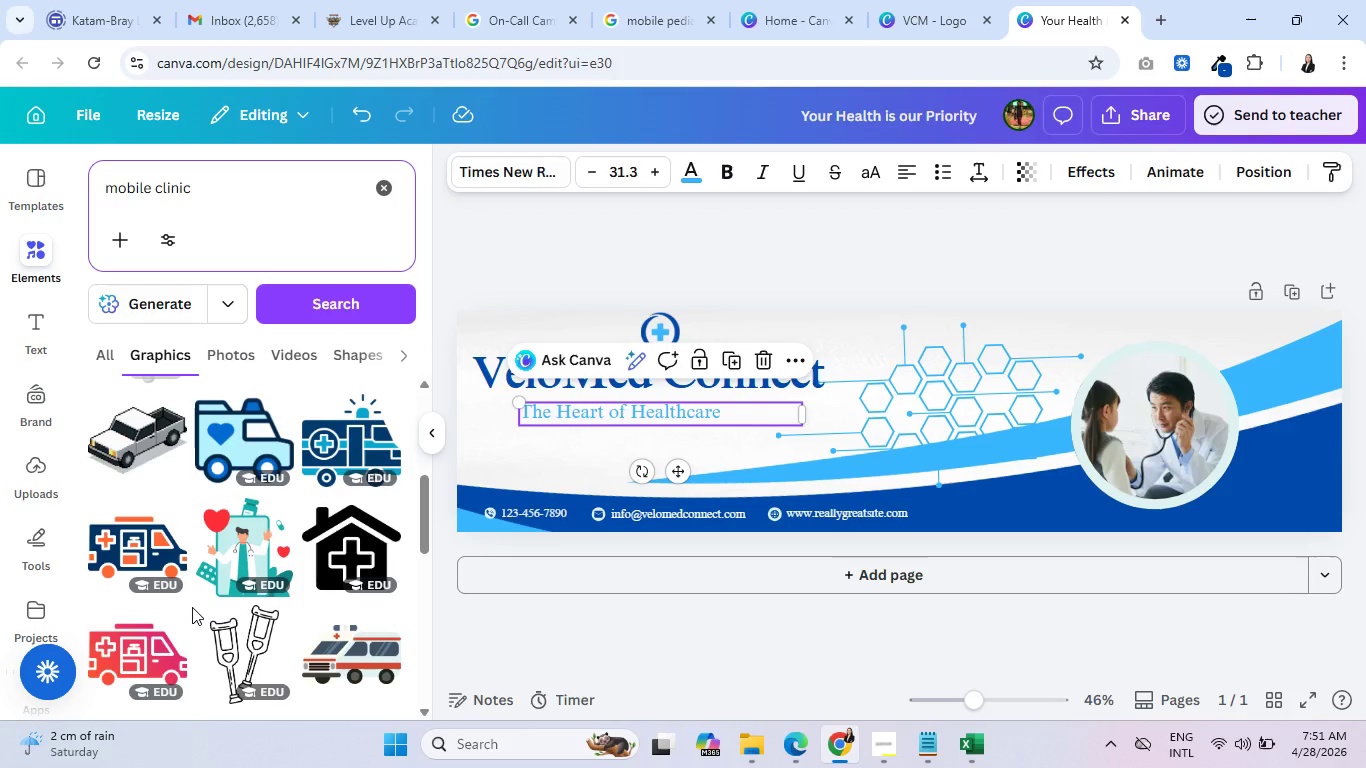 
scroll: coordinate [192, 606], scroll_direction: up, amount: 2.0
 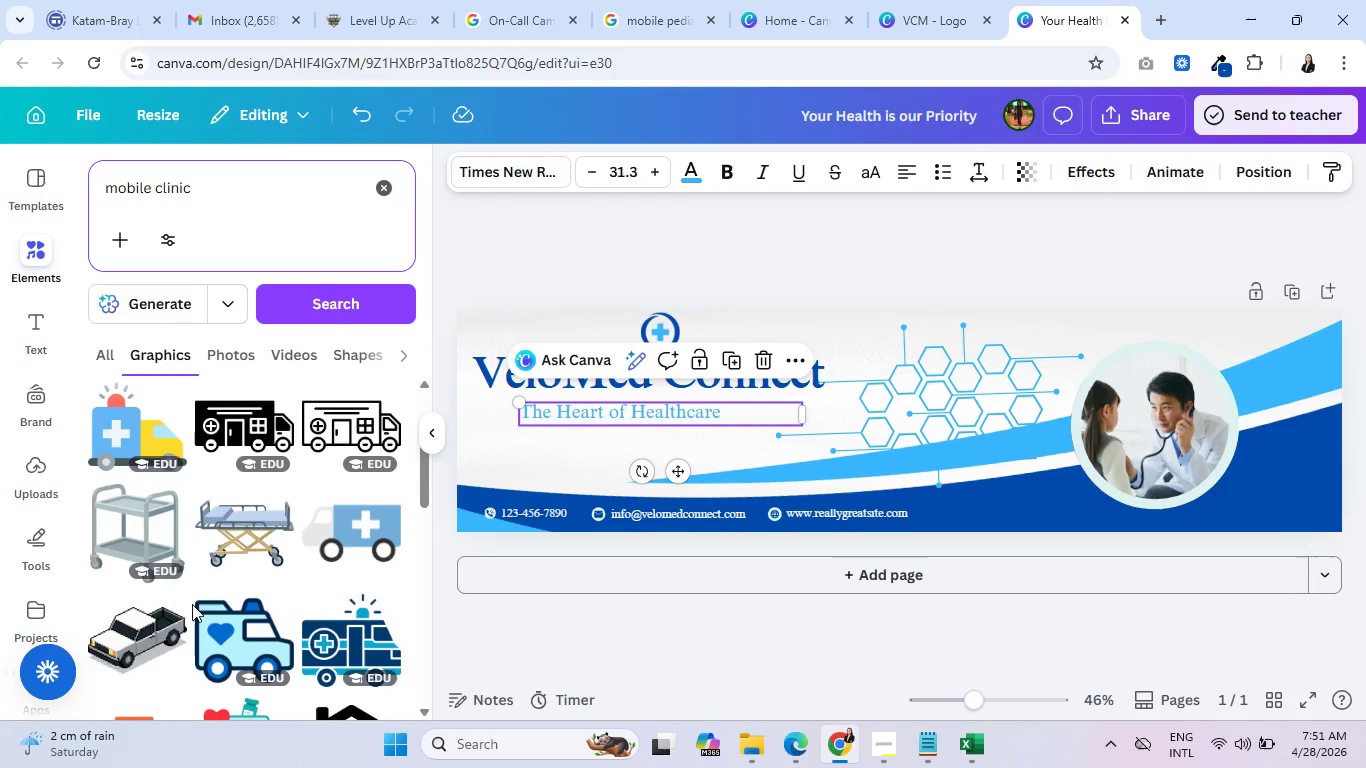 
wait(8.26)
 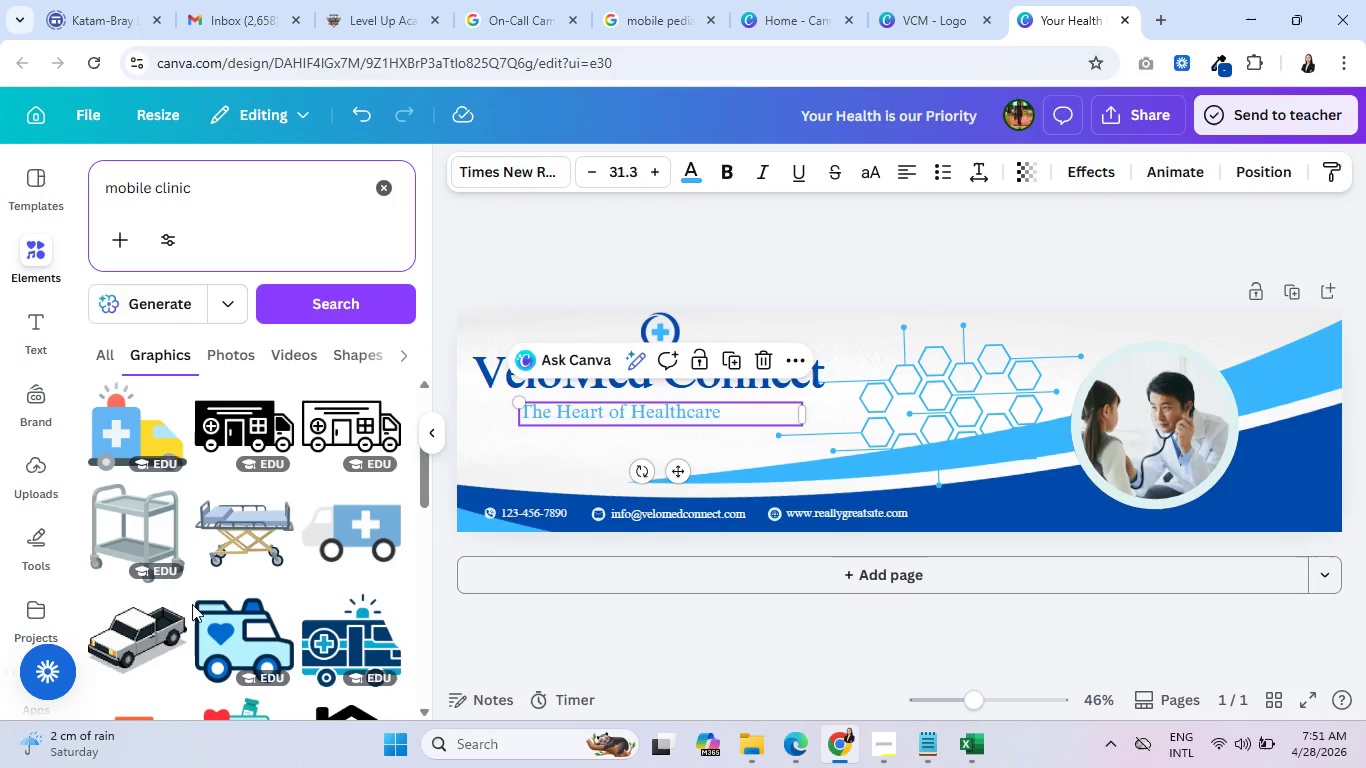 
scroll: coordinate [196, 599], scroll_direction: down, amount: 10.0
 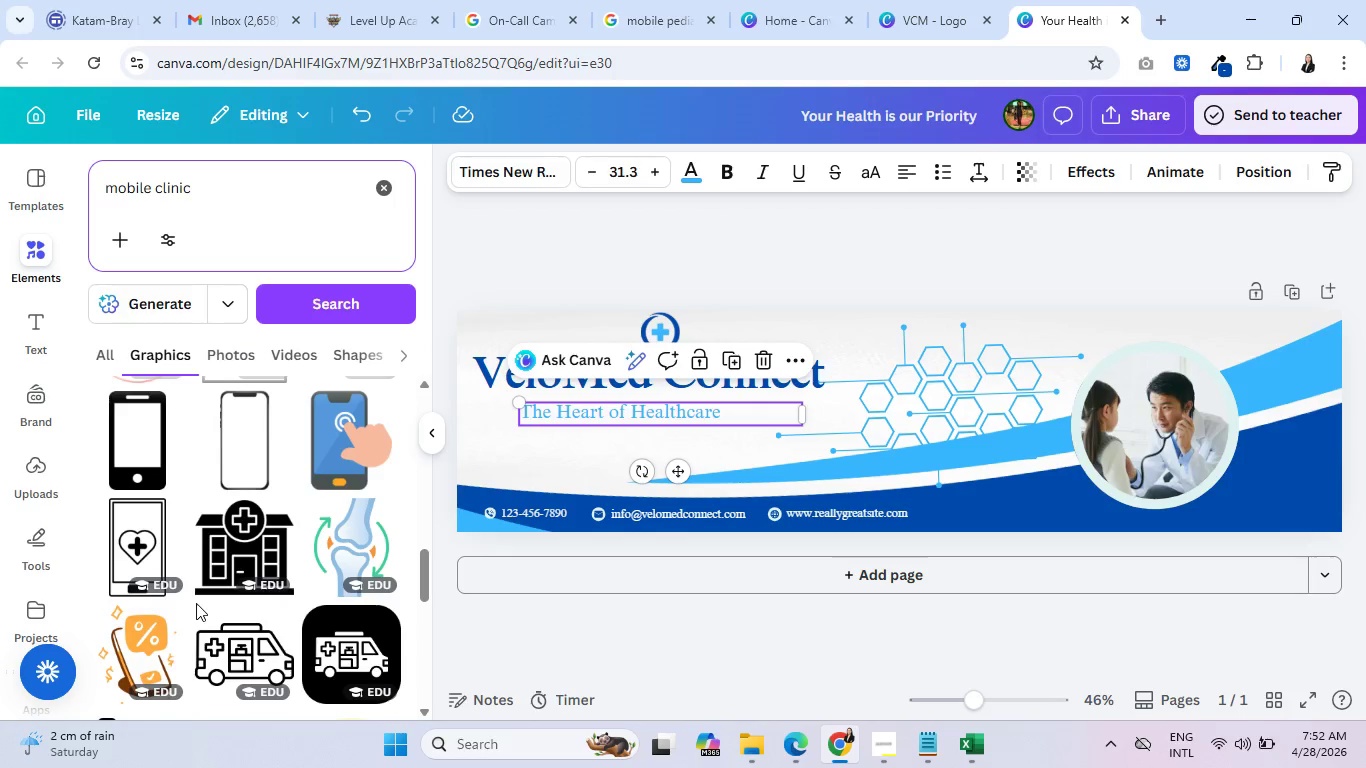 
wait(81.11)
 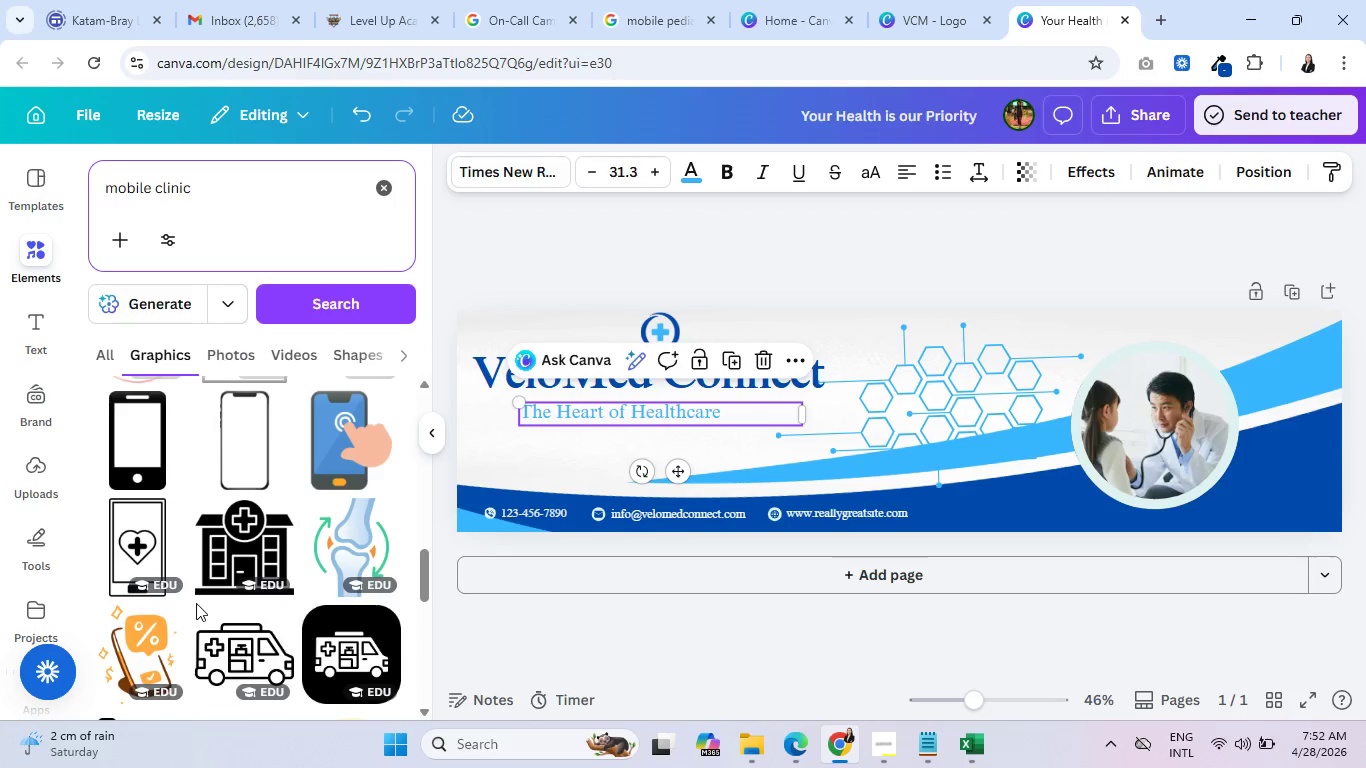 
left_click([751, 632])
 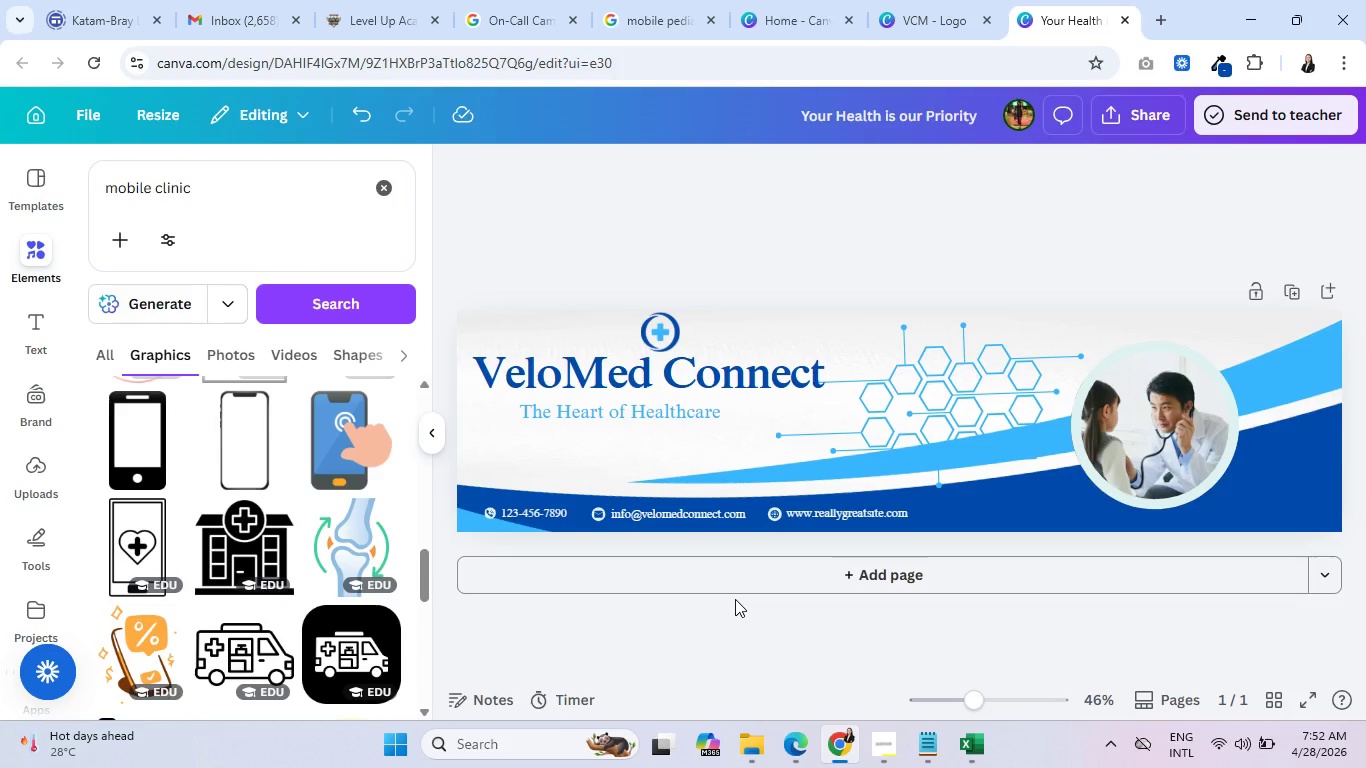 
wait(7.47)
 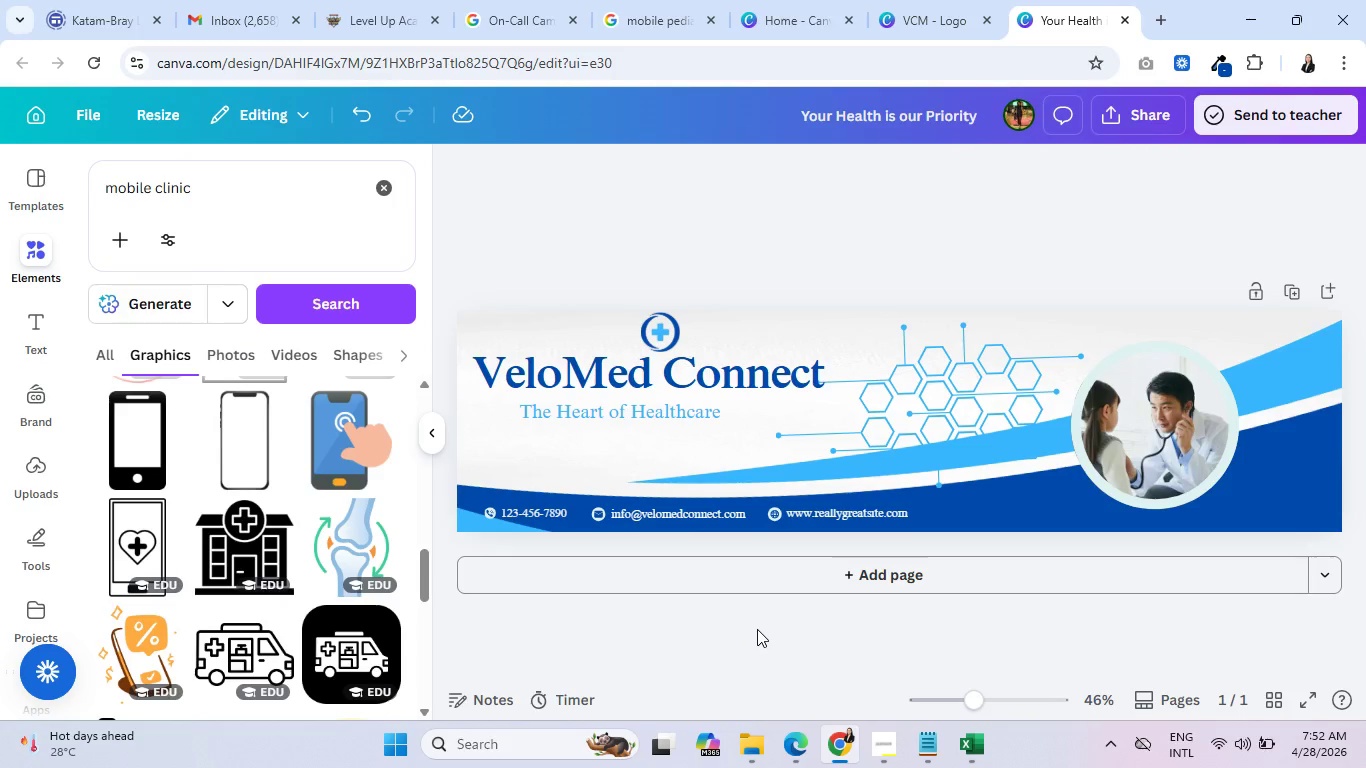 
left_click([569, 382])
 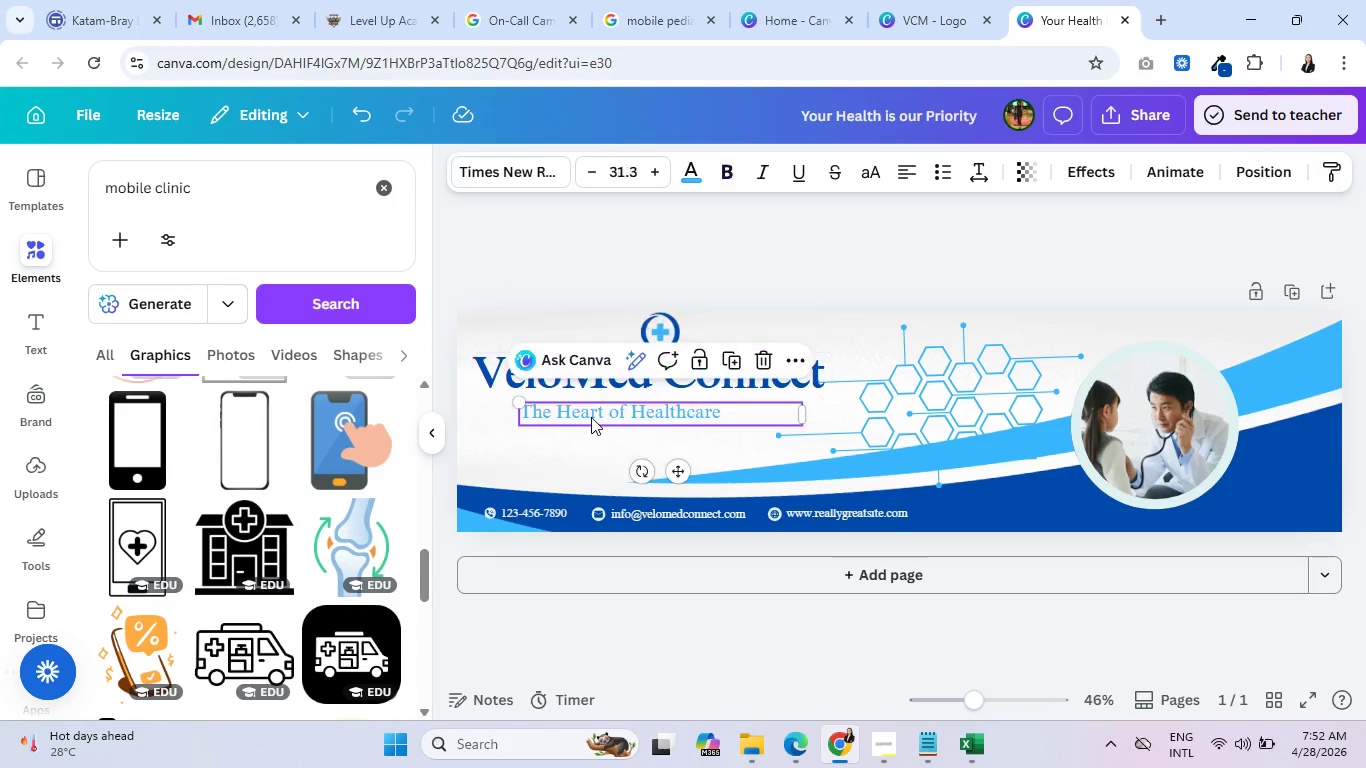 
left_click([591, 417])
 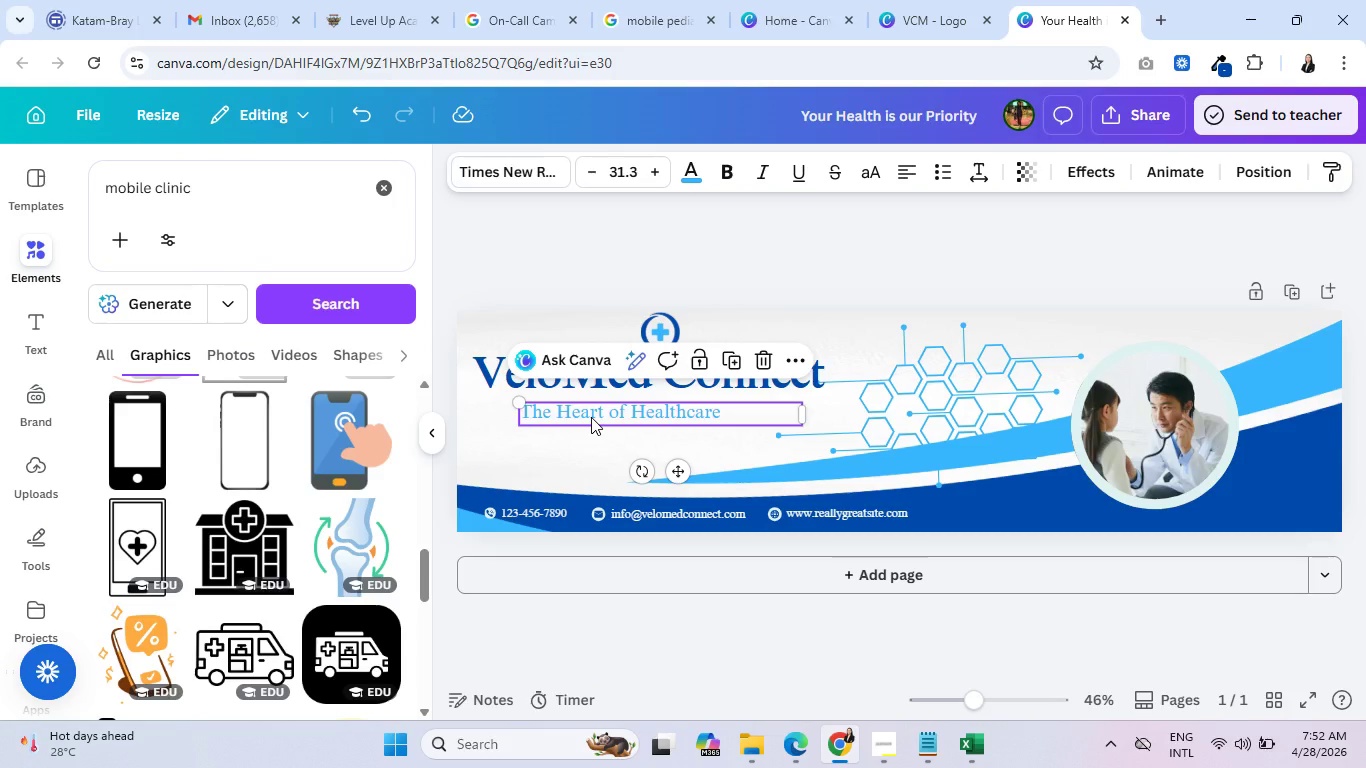 
left_click([591, 417])
 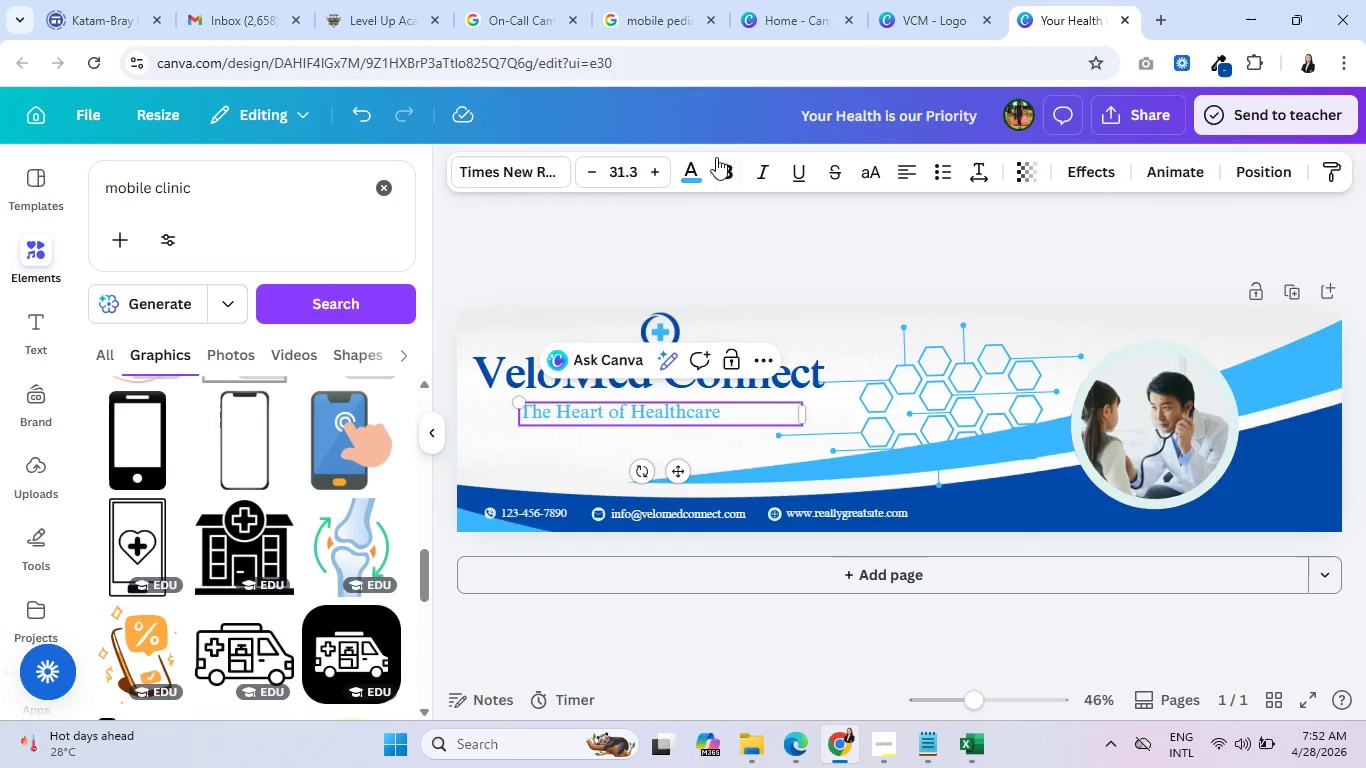 
left_click([730, 167])
 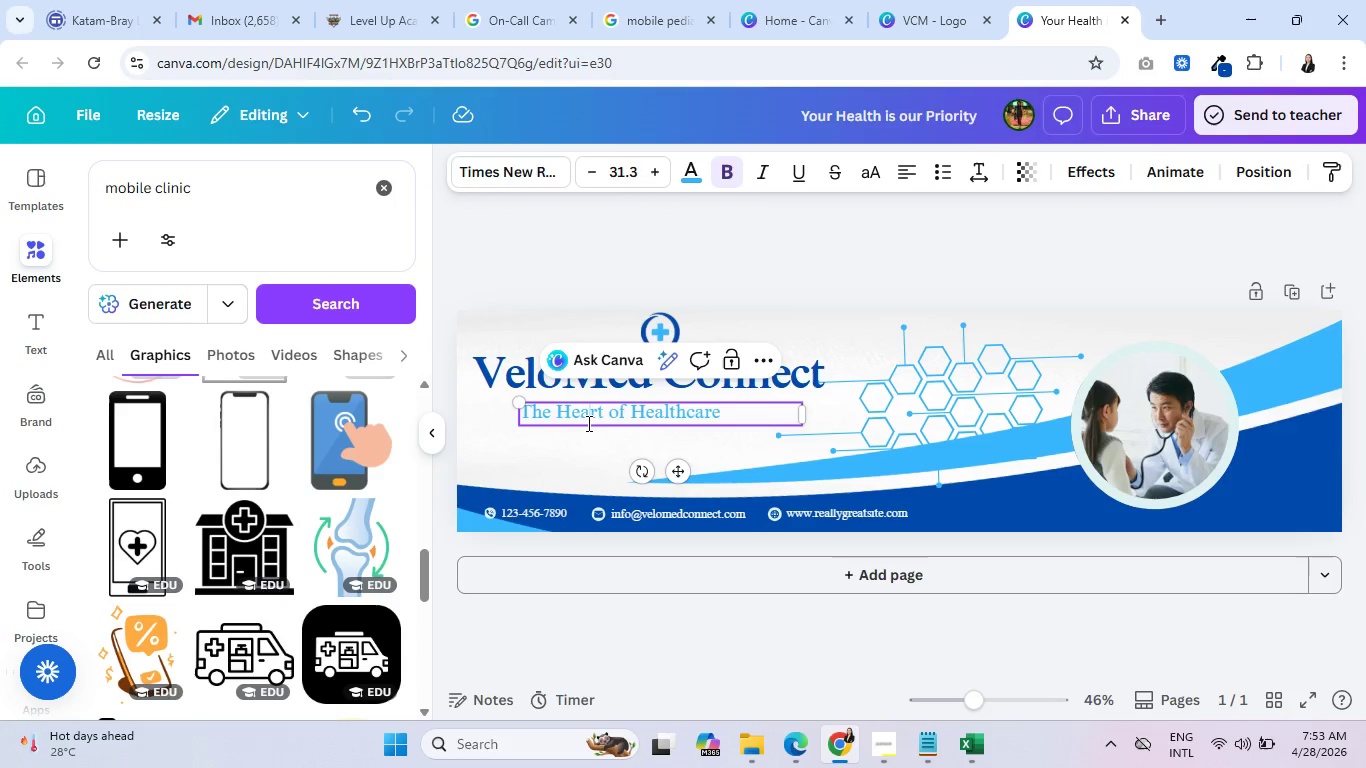 
double_click([586, 424])
 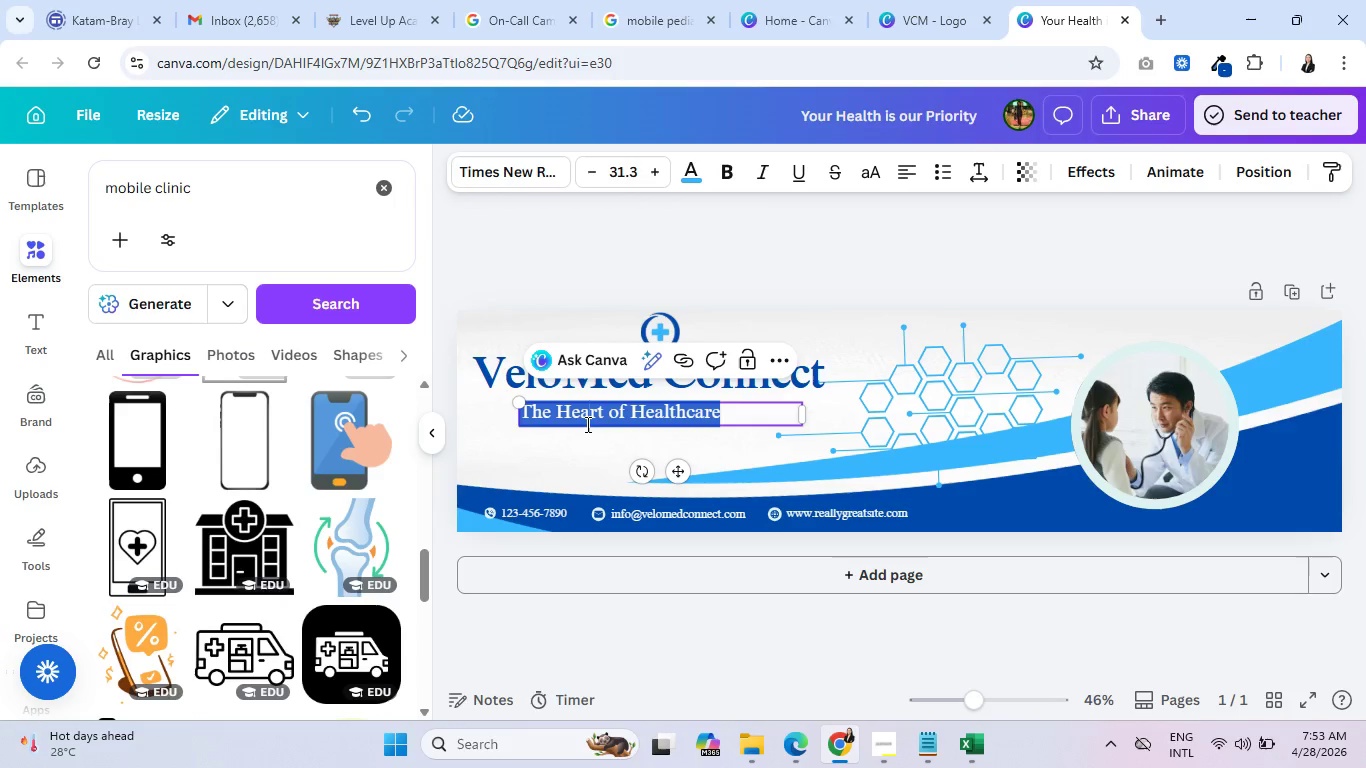 
triple_click([586, 424])
 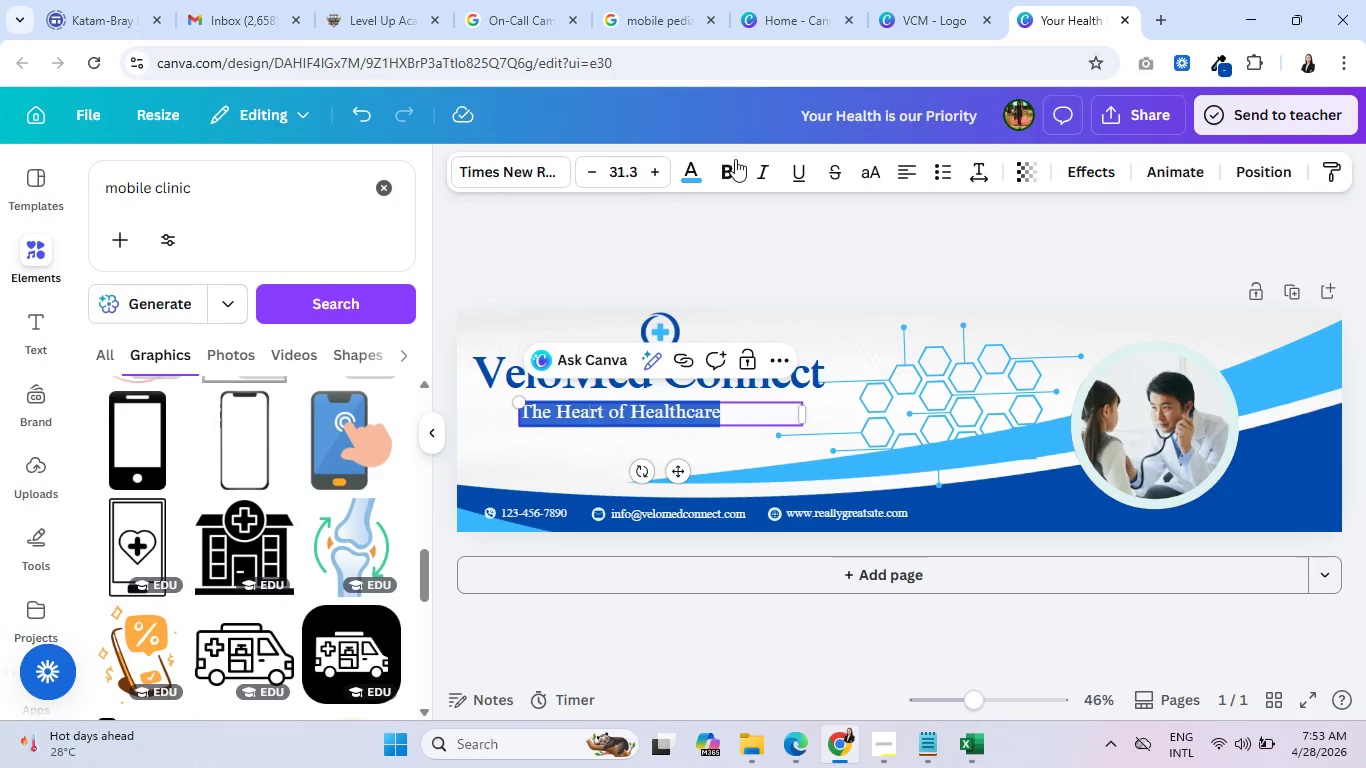 
left_click([733, 166])
 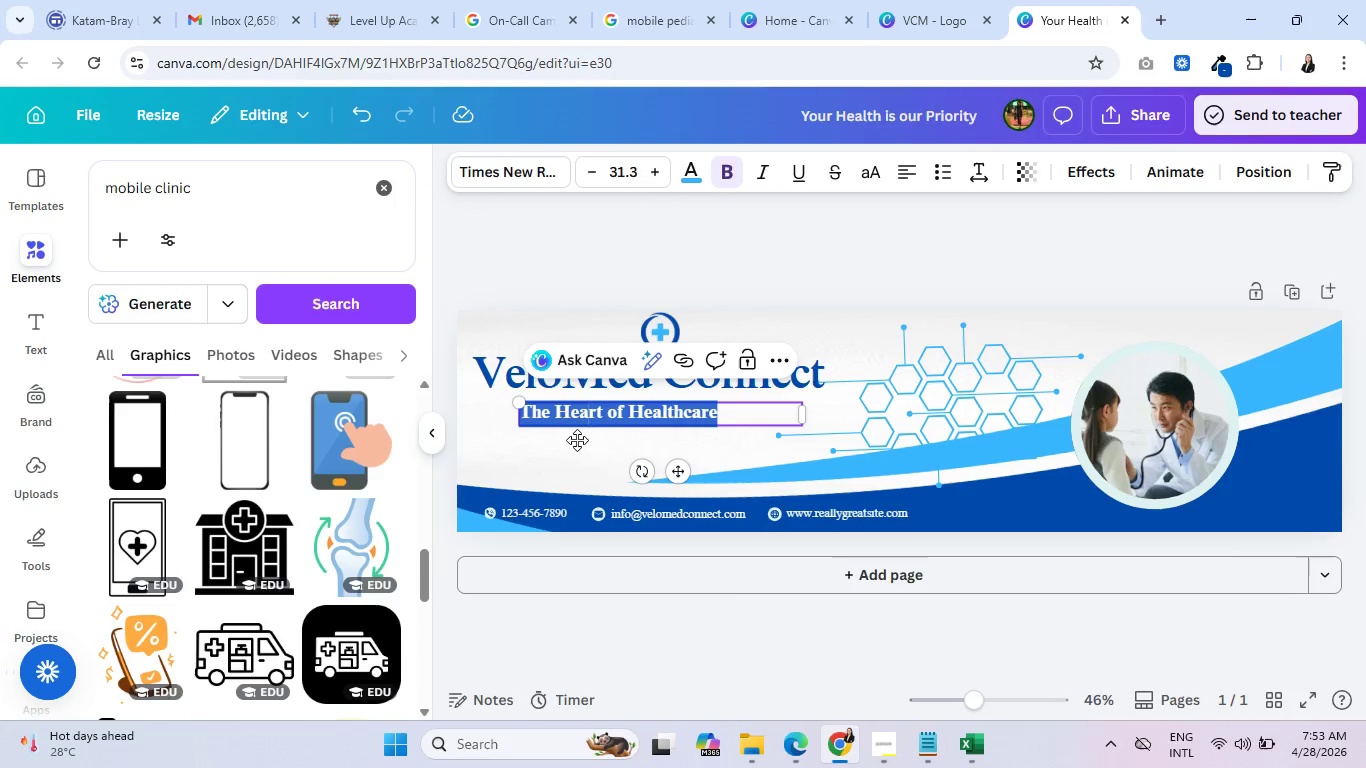 
left_click([570, 459])
 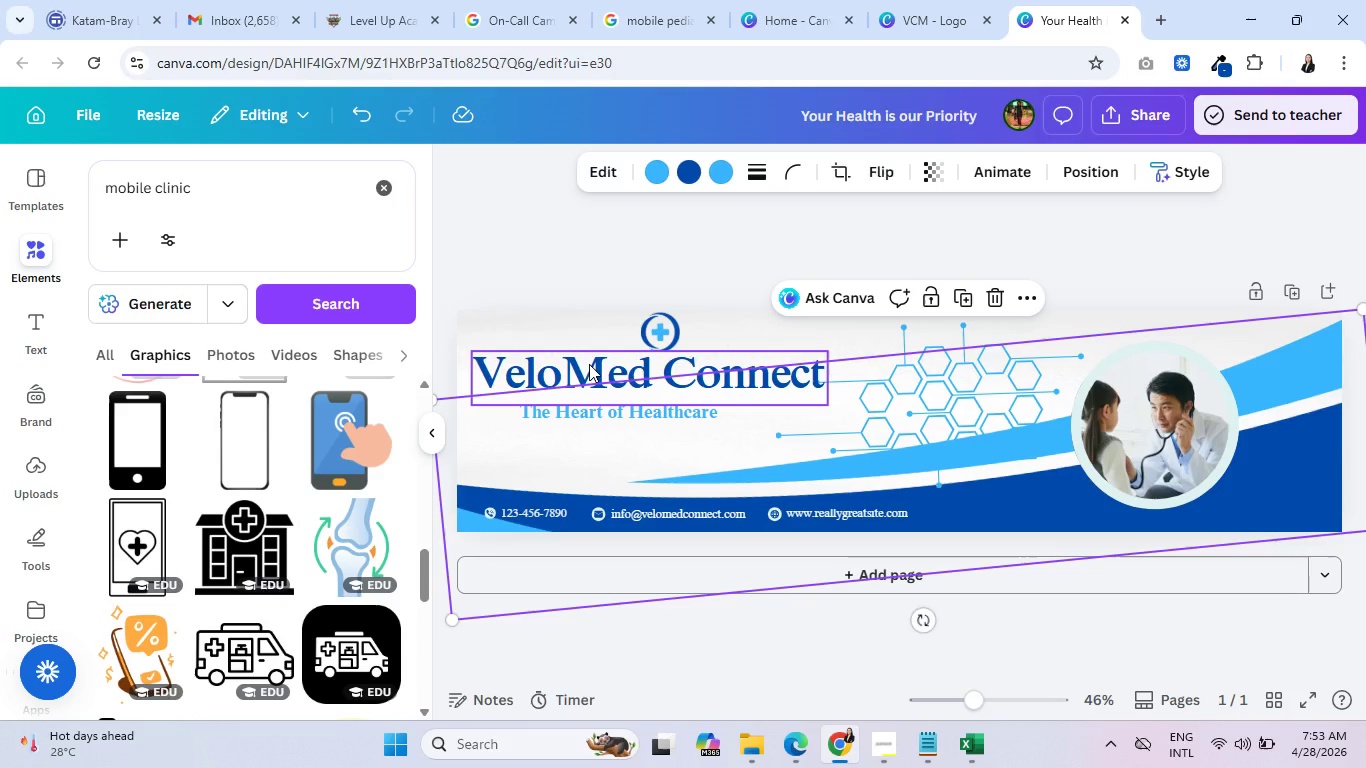 
left_click([589, 364])
 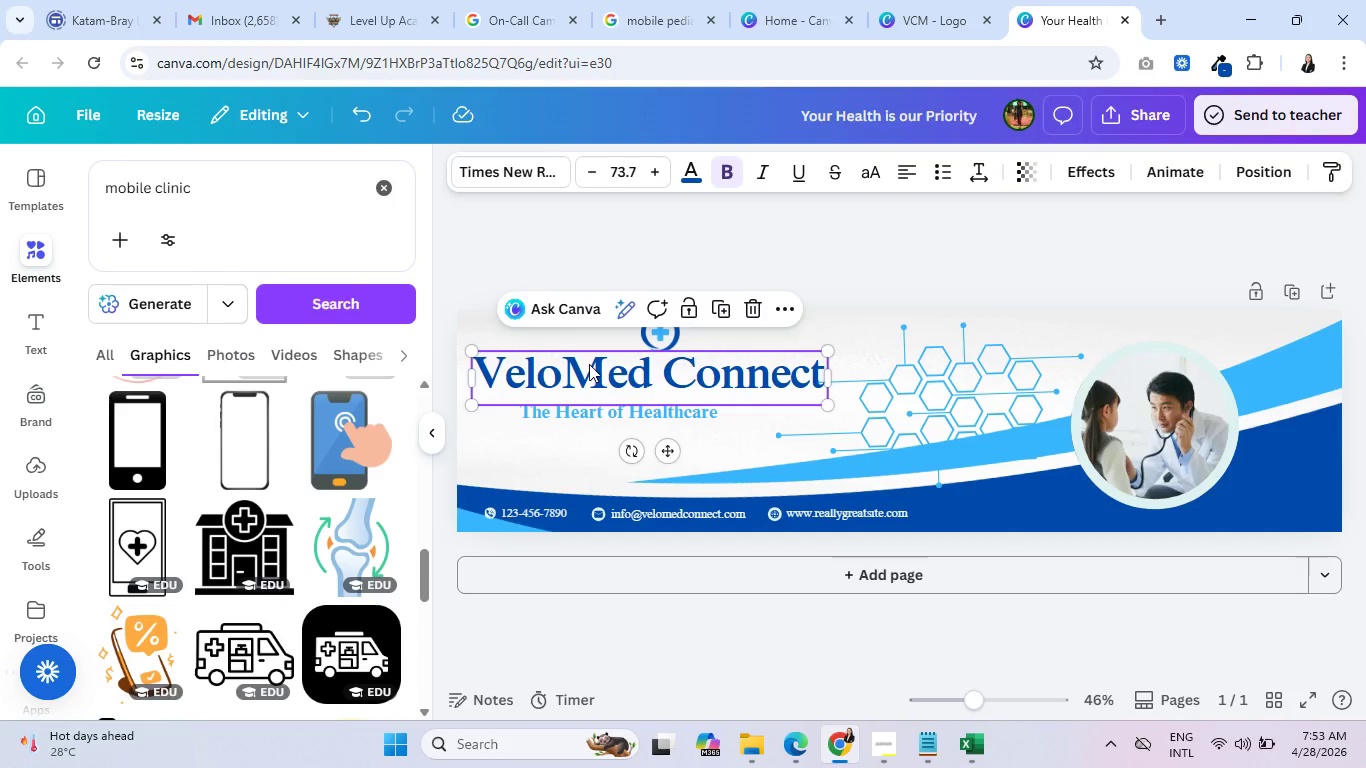 
left_click([589, 364])
 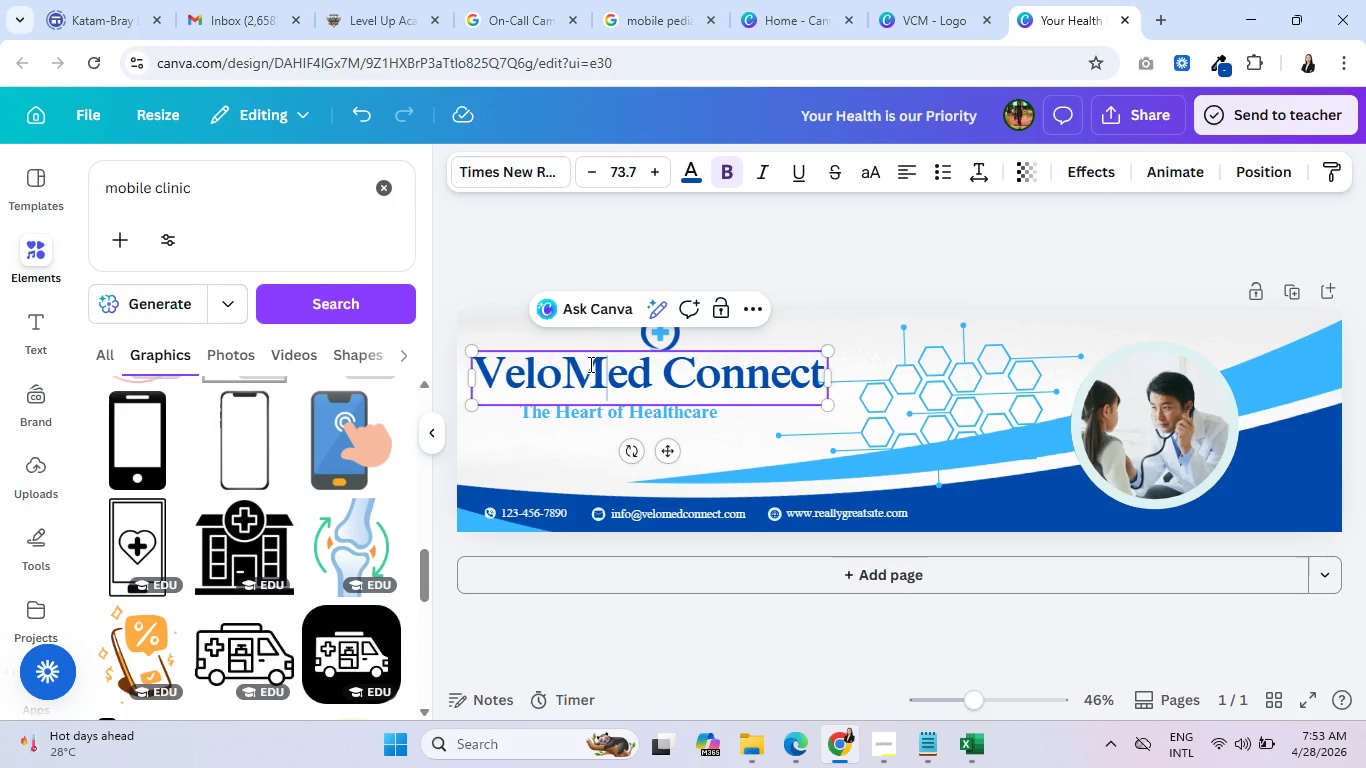 
double_click([589, 364])
 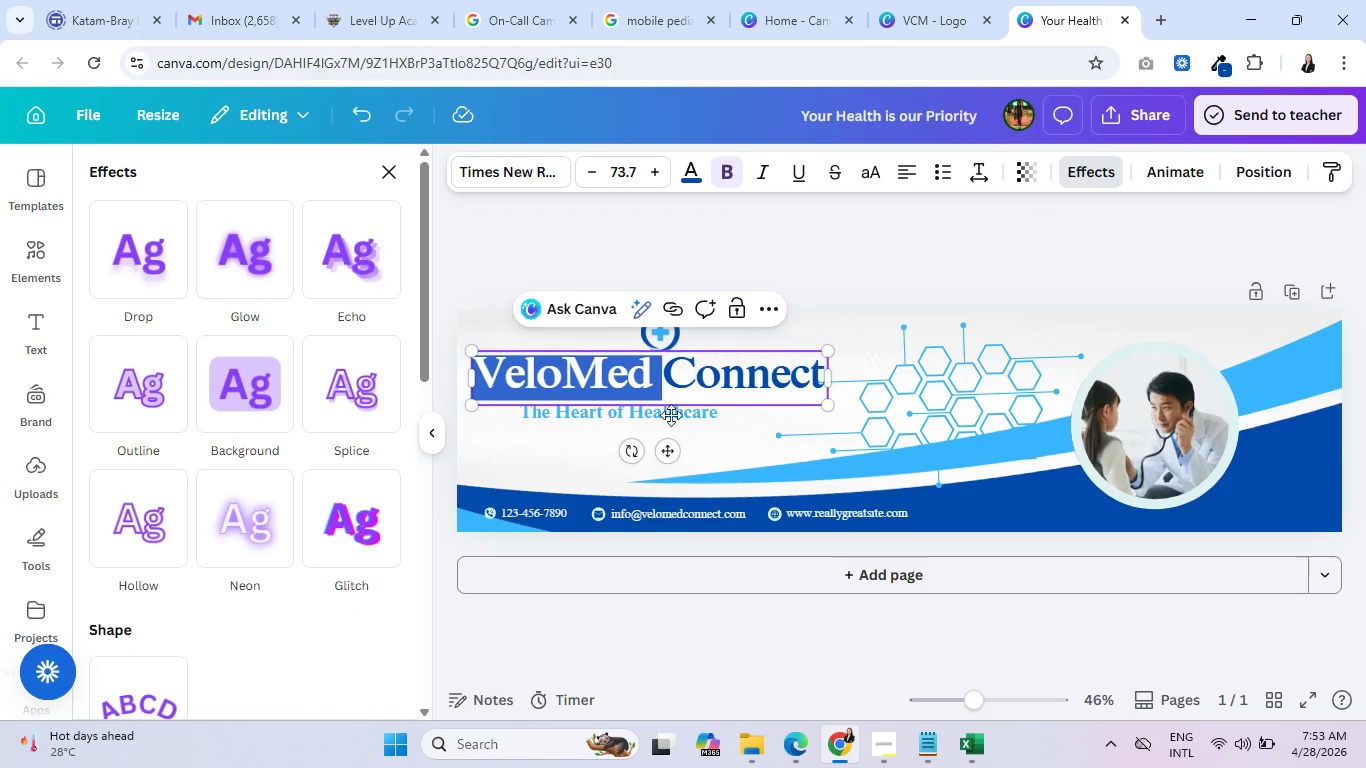 
double_click([599, 378])
 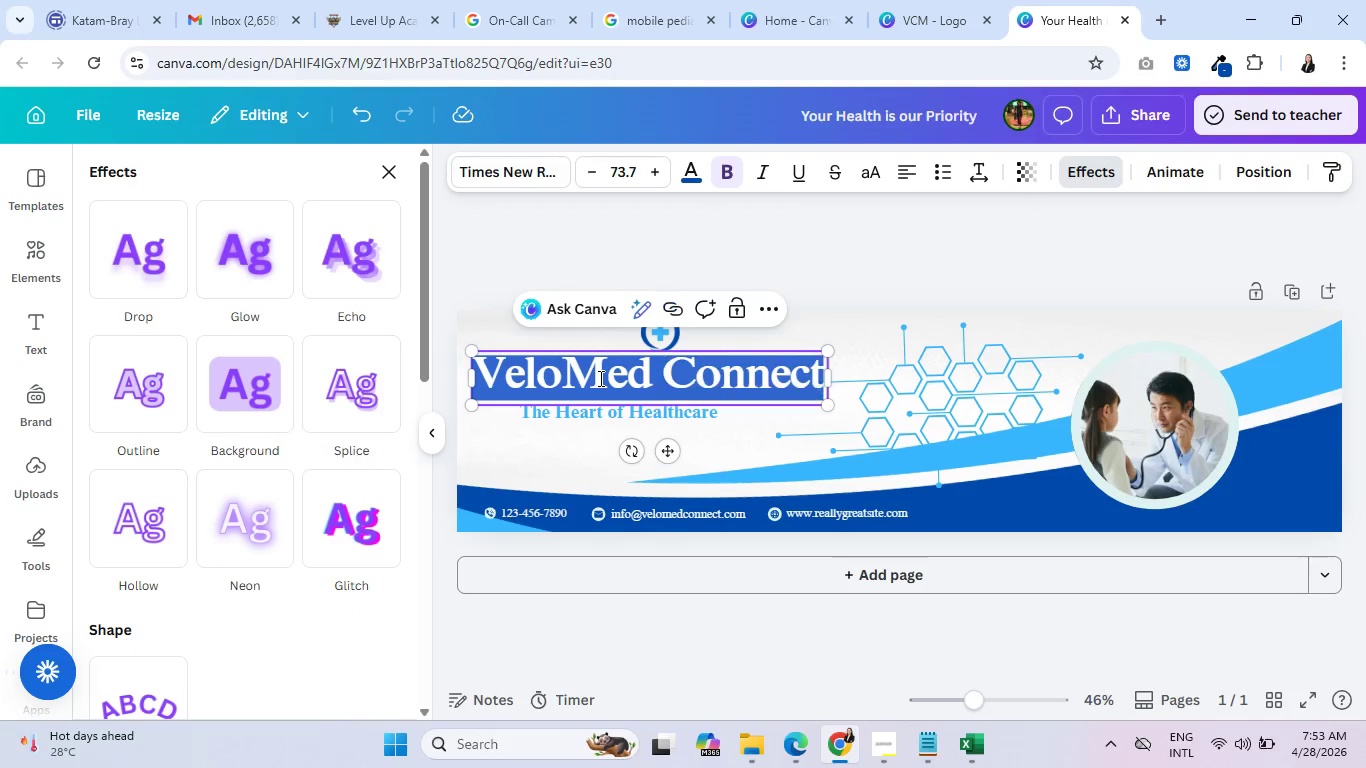 
triple_click([599, 378])
 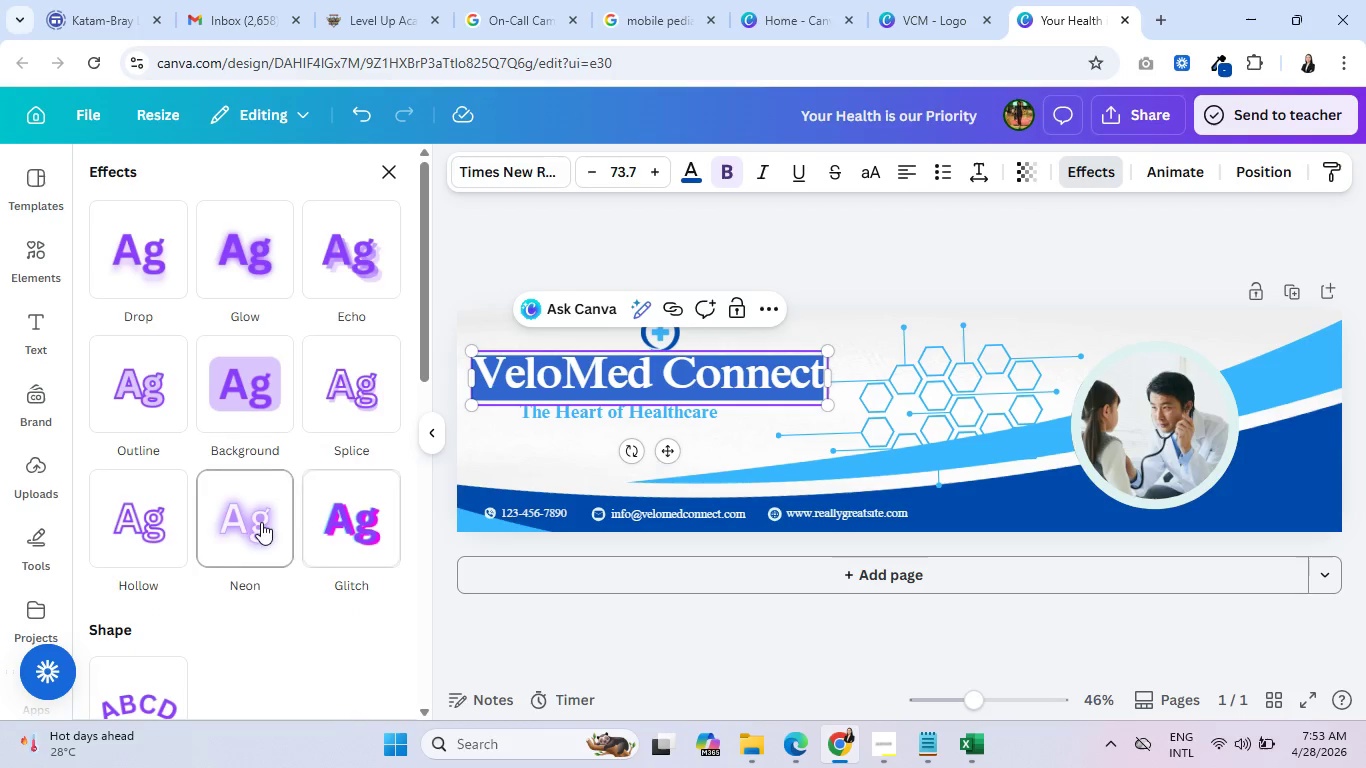 
left_click([256, 520])
 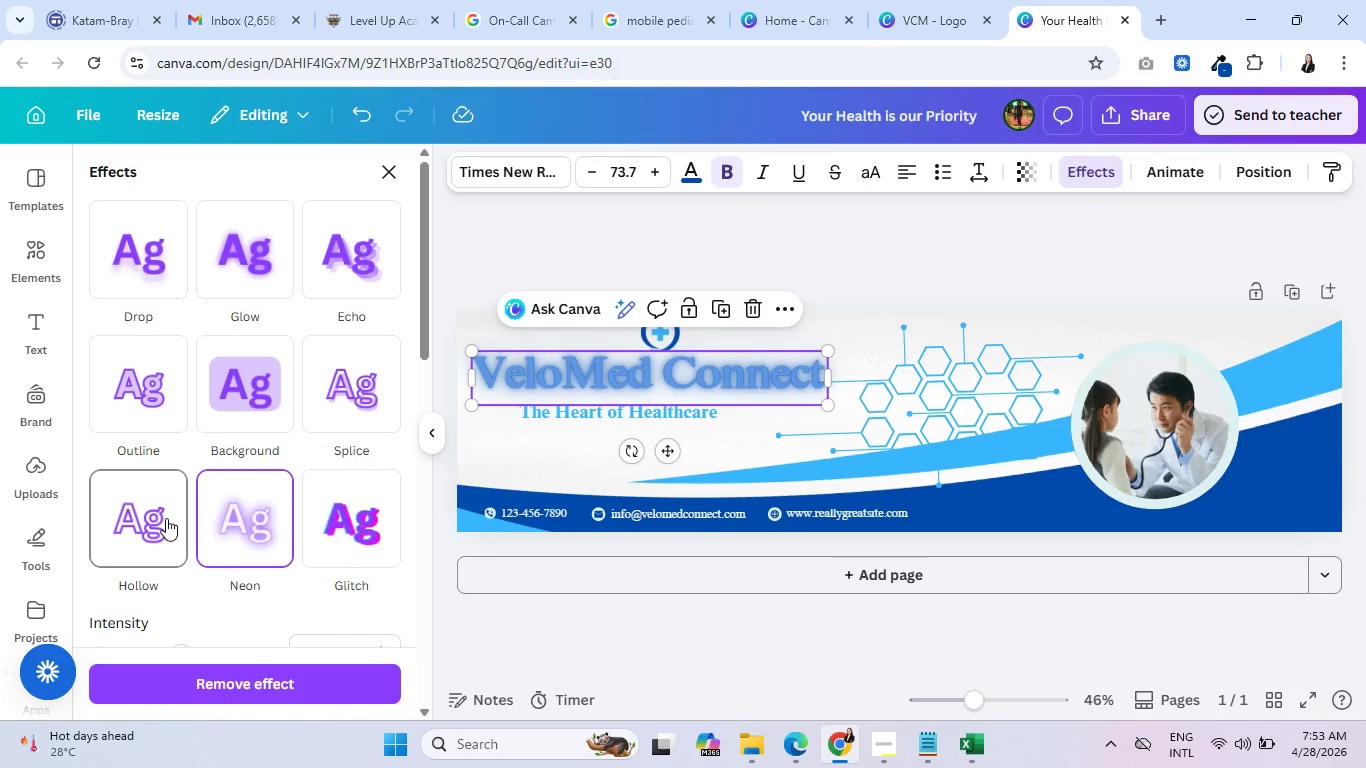 
left_click([230, 277])
 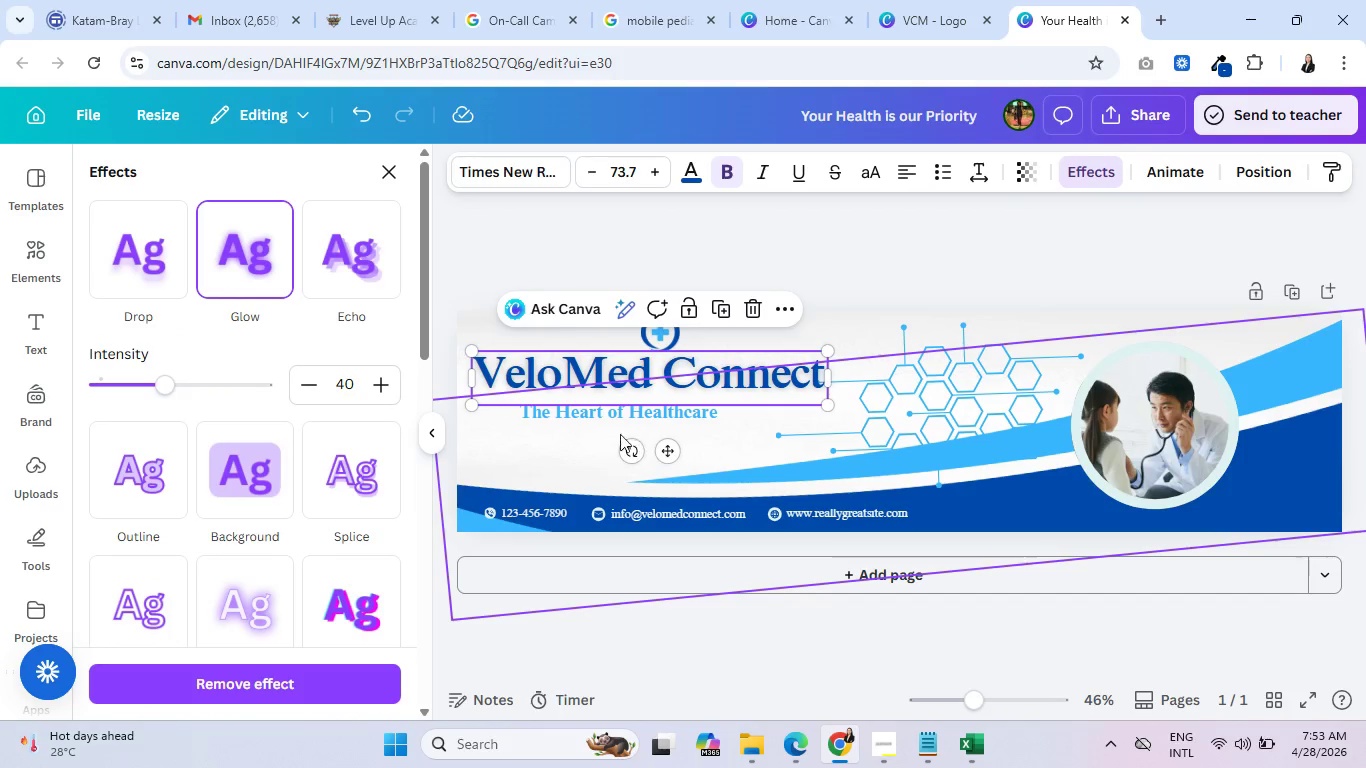 
left_click([580, 417])
 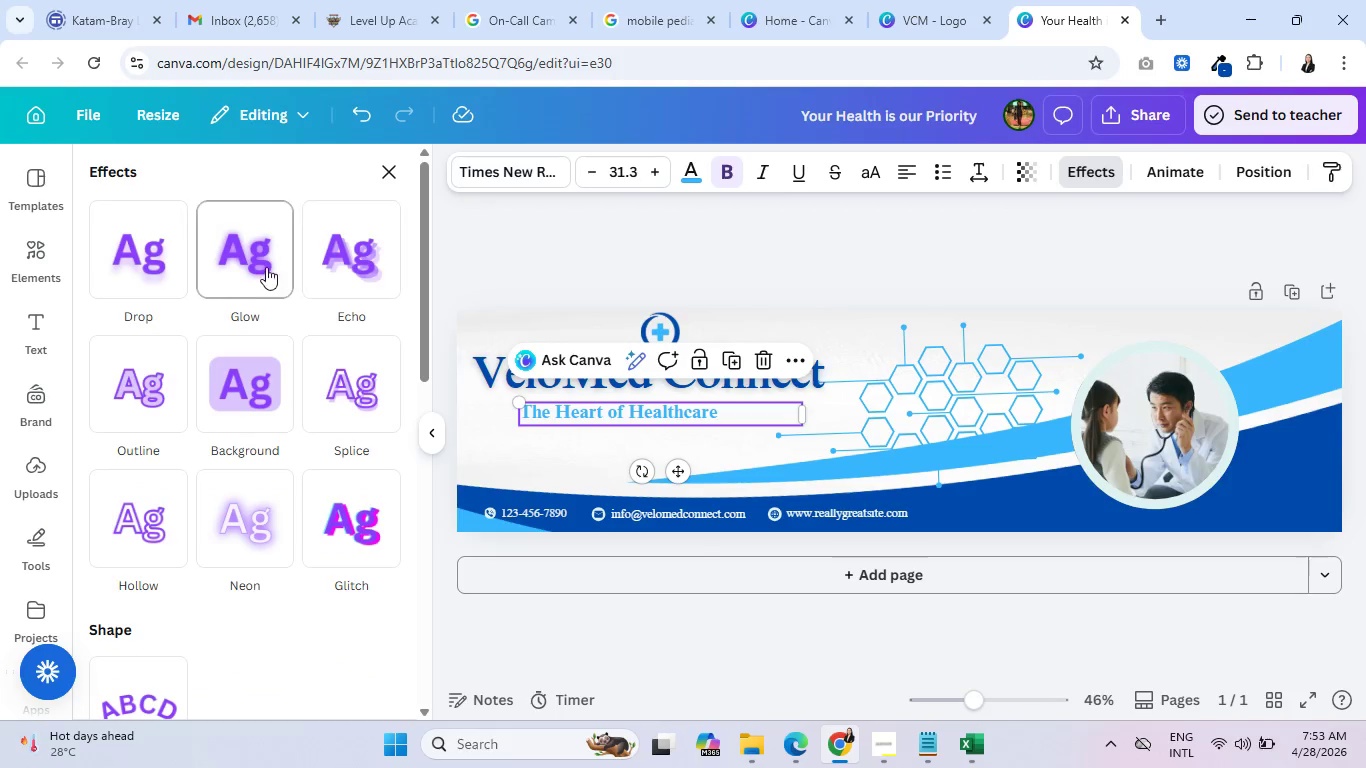 
mouse_move([275, 285])
 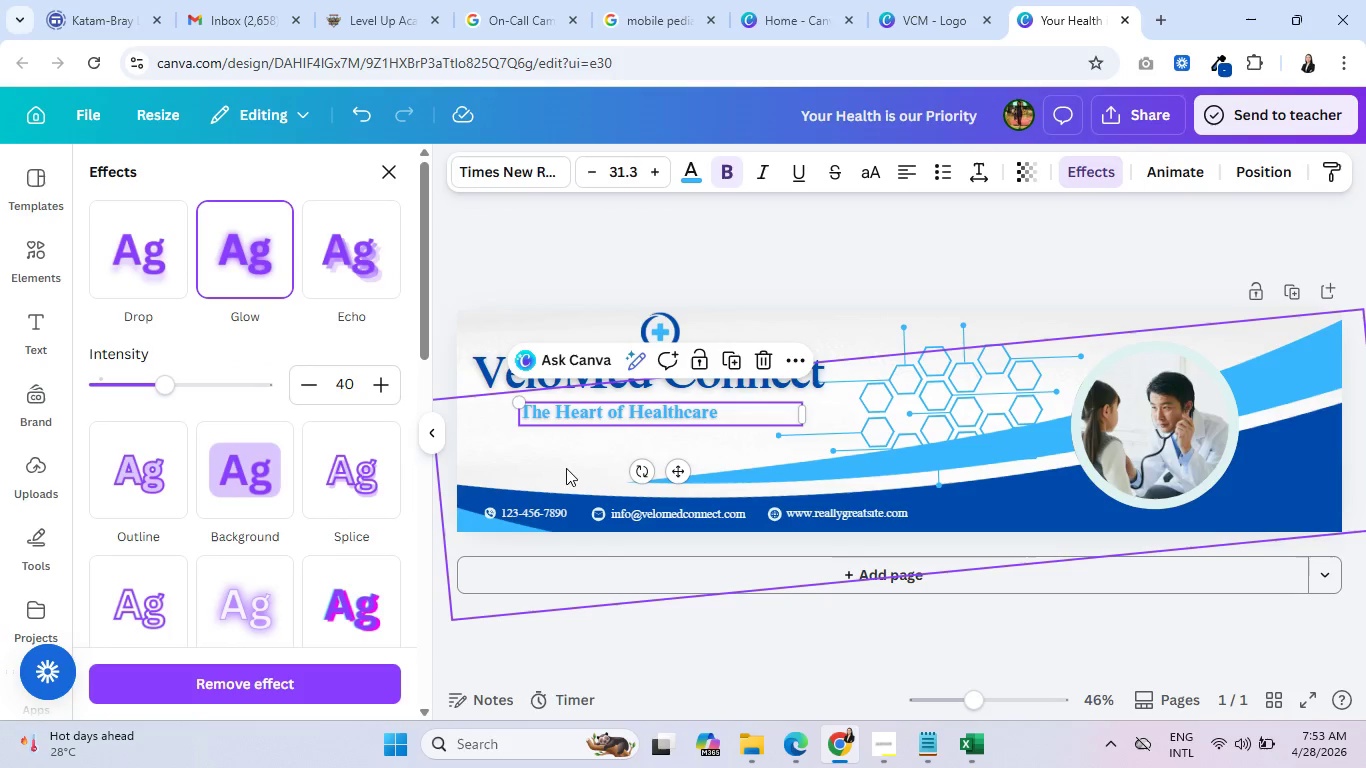 
left_click([563, 464])
 